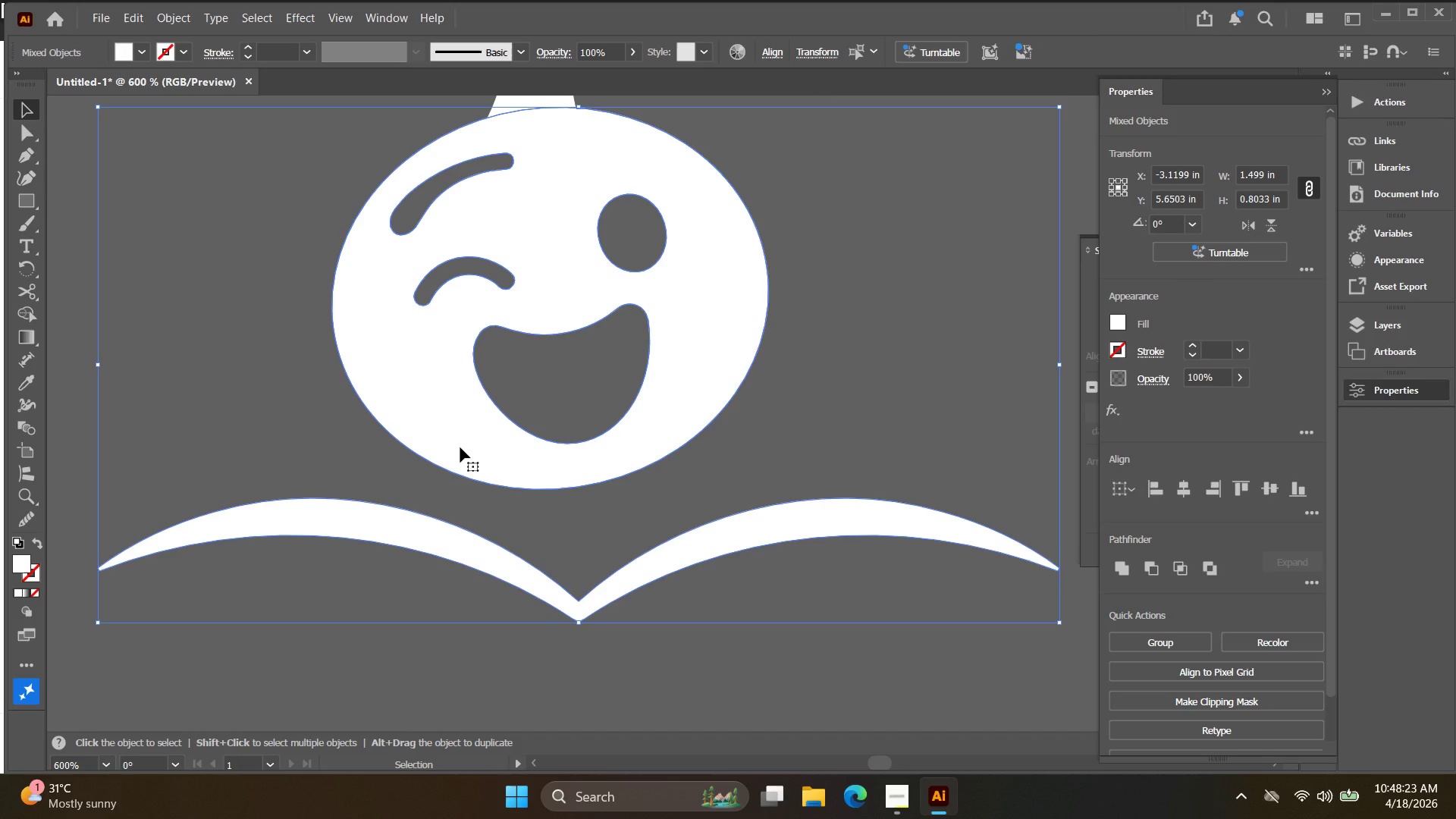 
left_click_drag(start_coordinate=[550, 369], to_coordinate=[462, 451])
 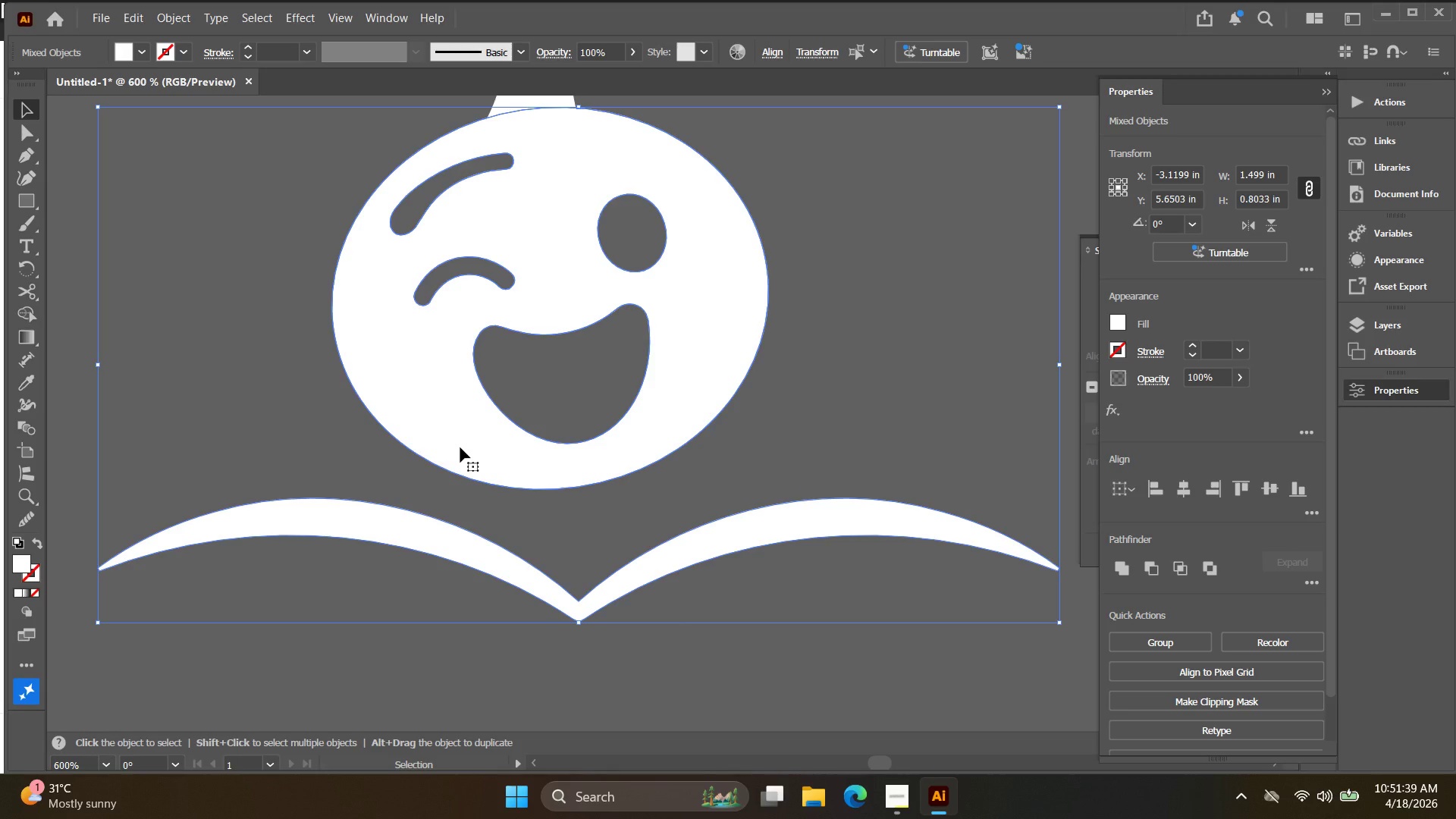 
wait(201.05)
 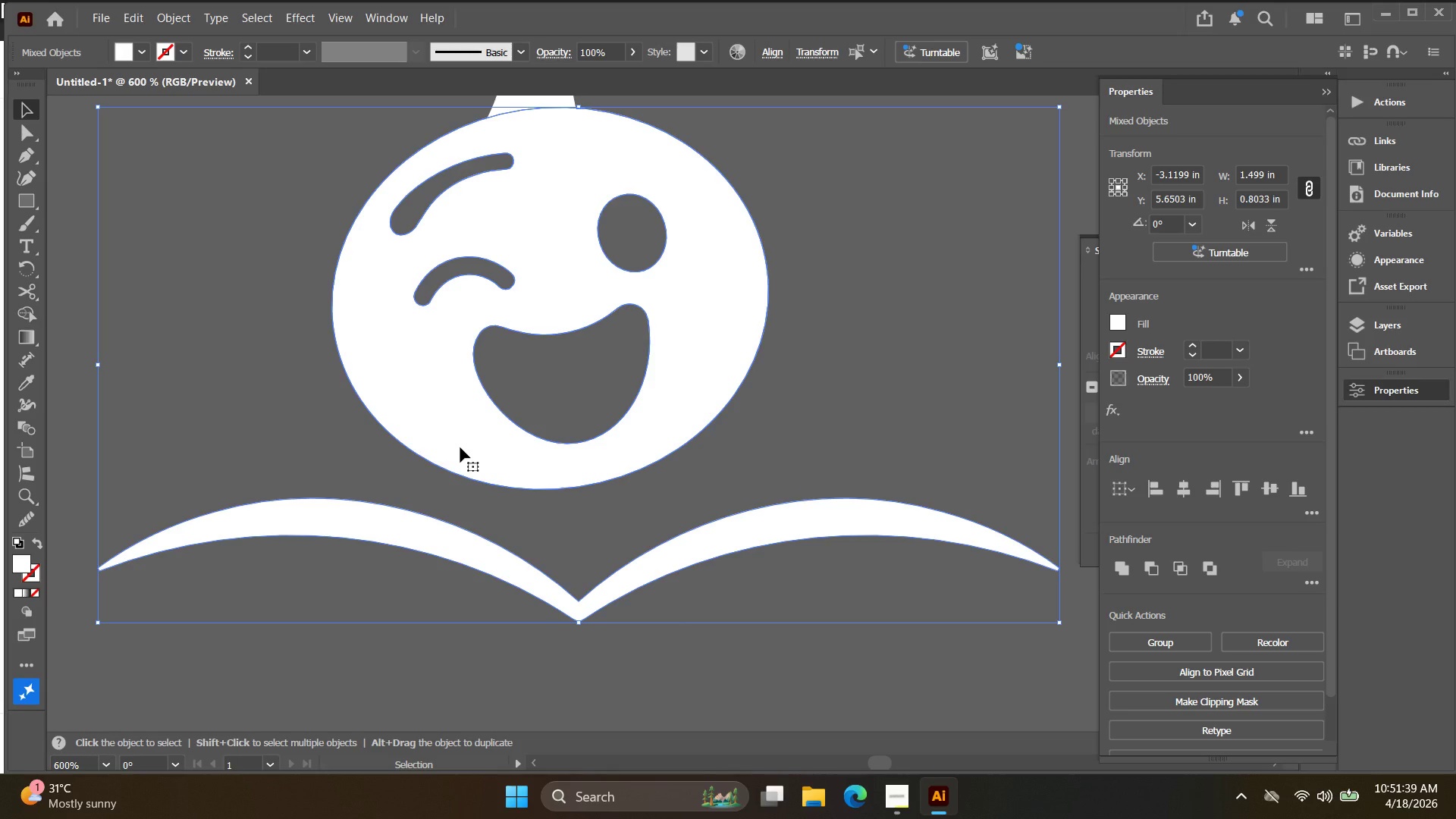 
key(Alt+AltLeft)
 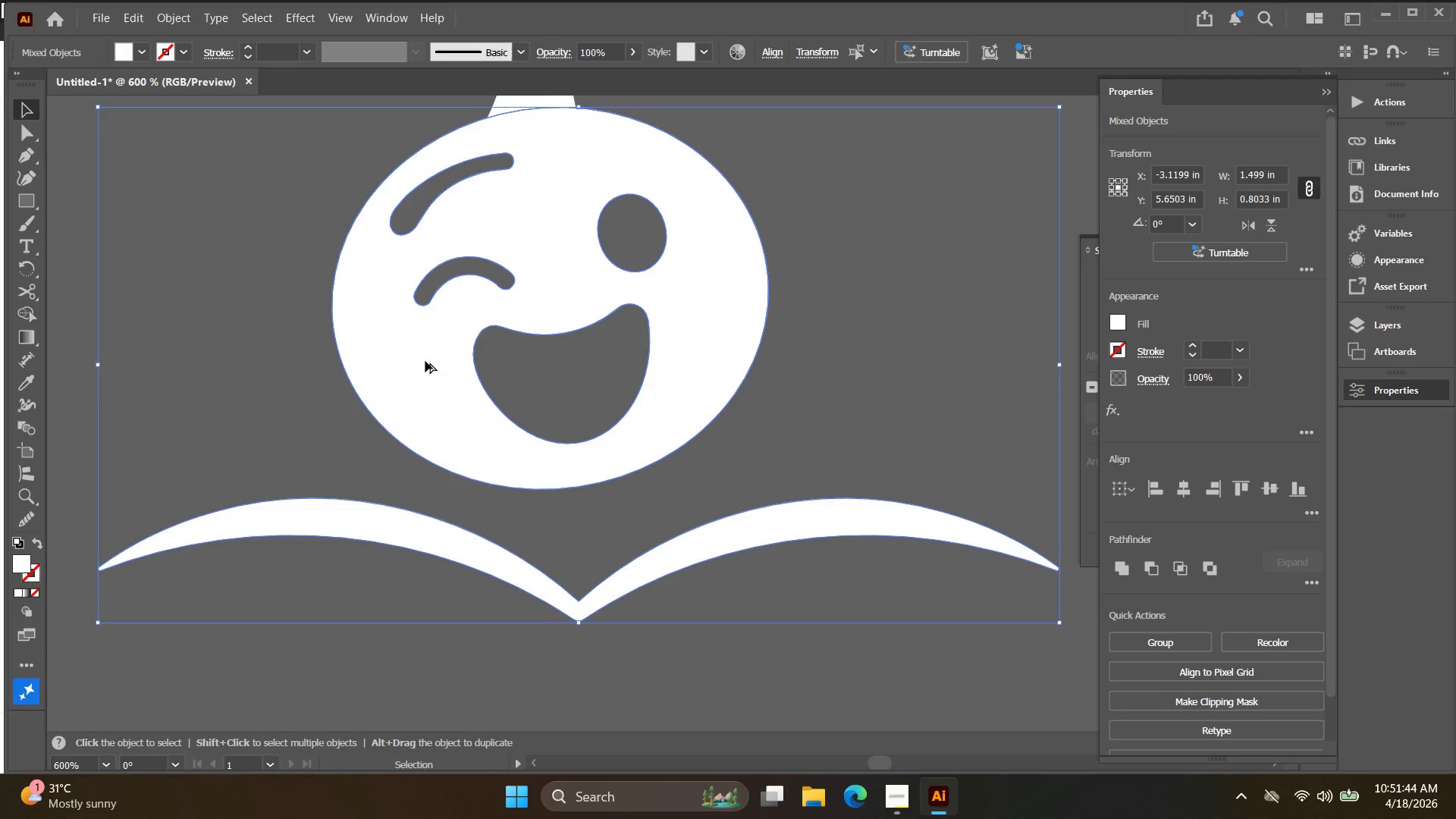 
hold_key(key=Space, duration=0.45)
 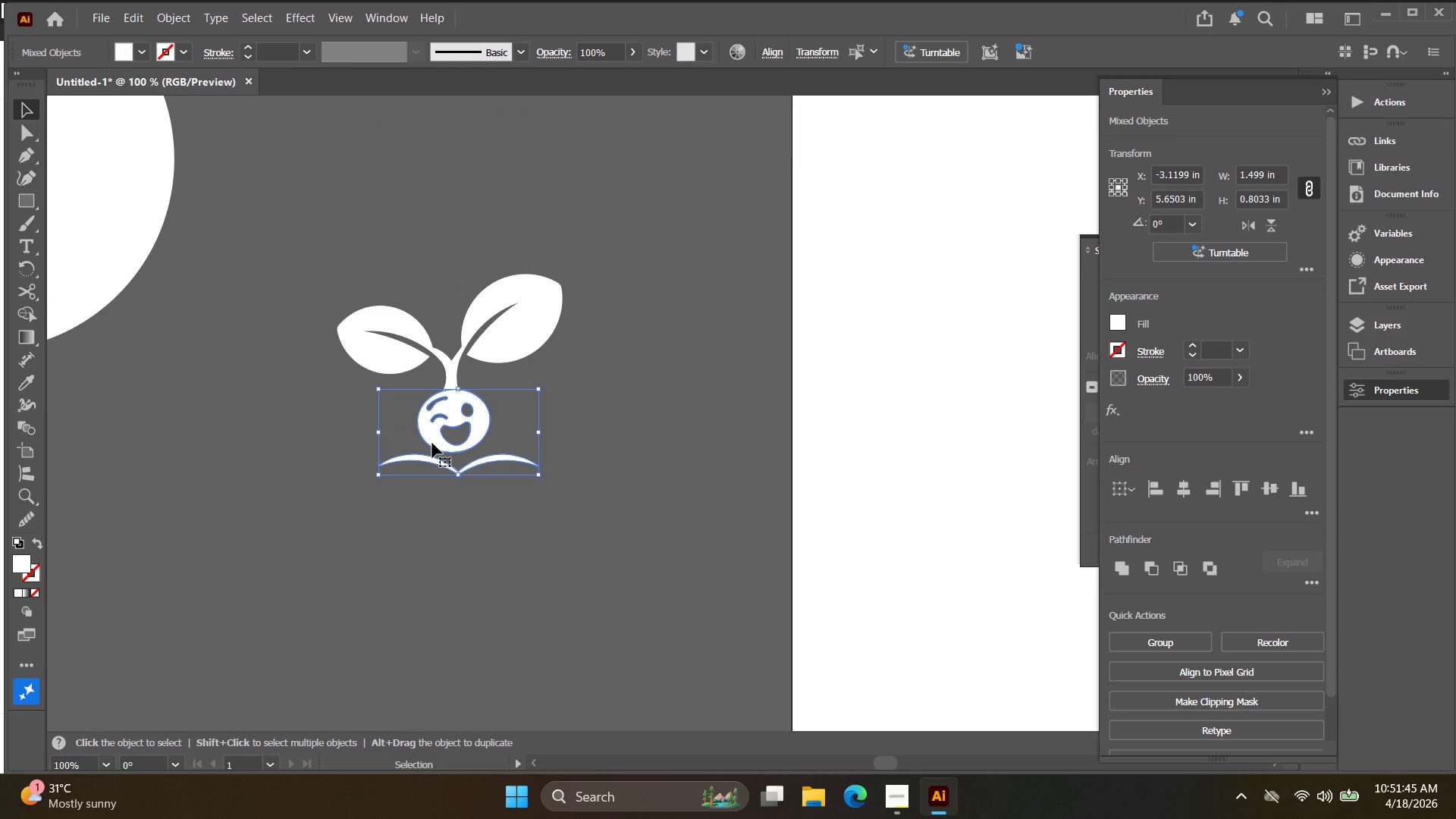 
left_click_drag(start_coordinate=[433, 380], to_coordinate=[432, 442])
 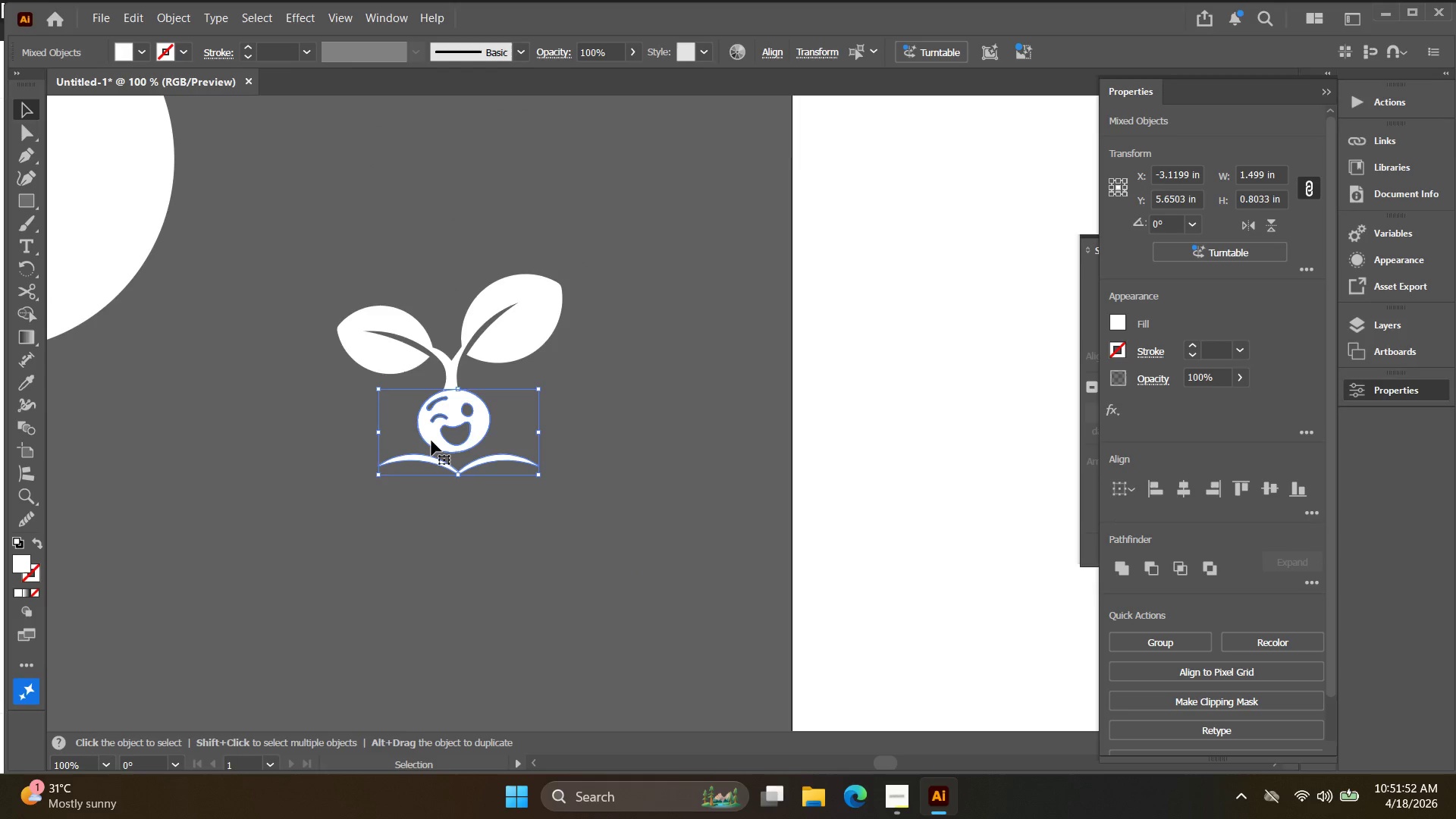 
scroll: coordinate [438, 370], scroll_direction: down, amount: 5.0
 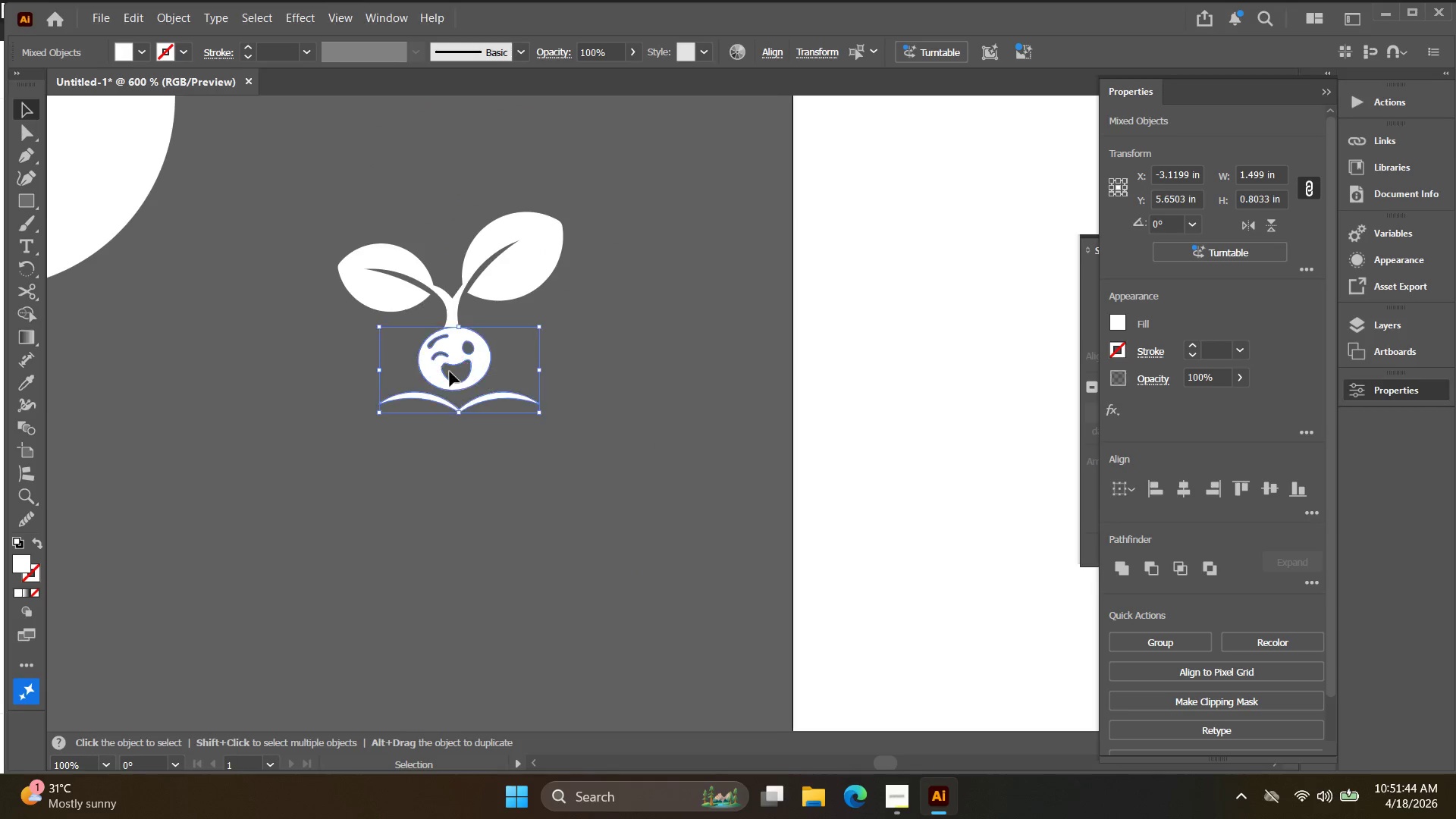 
wait(11.8)
 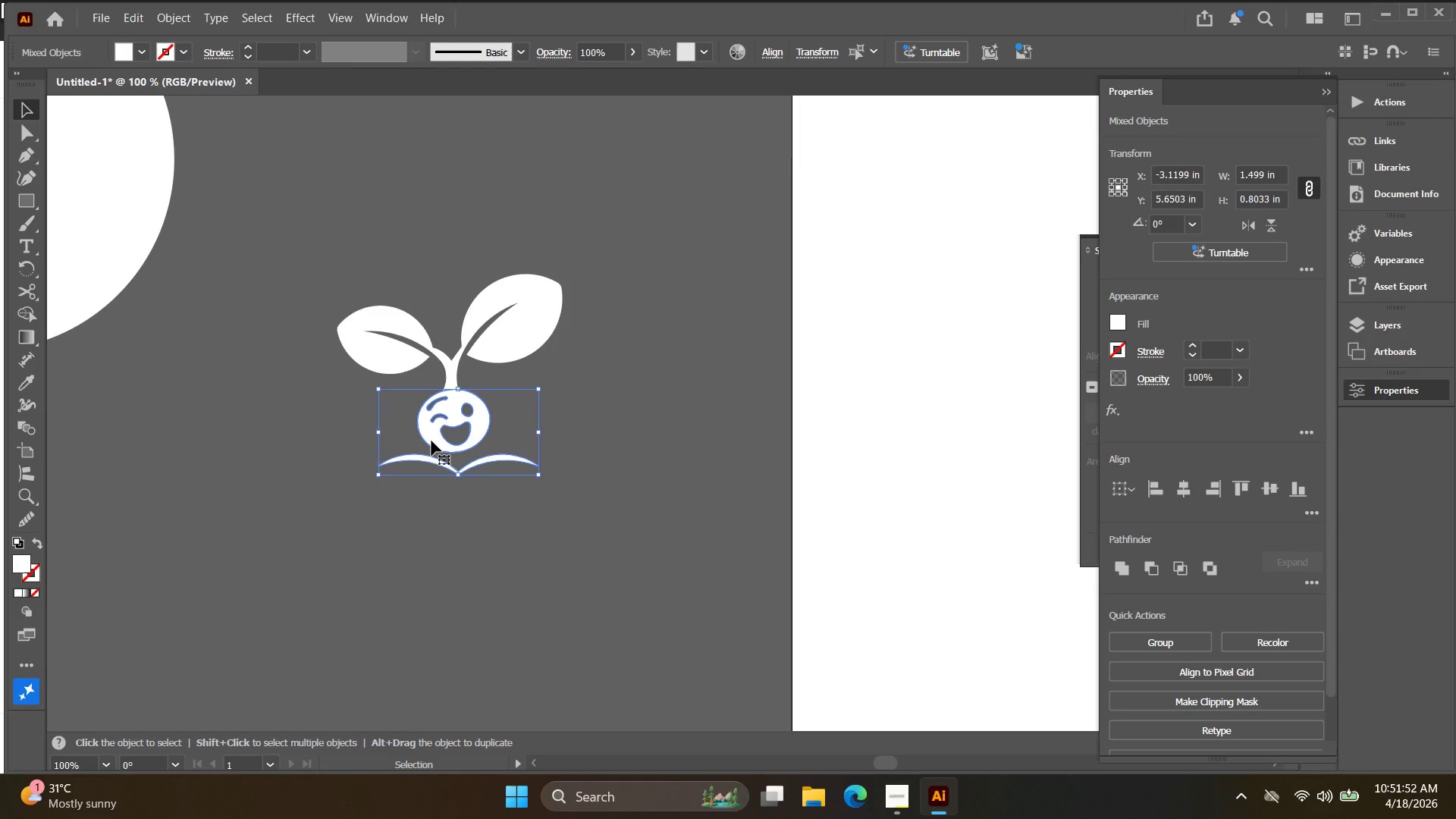 
key(Alt+AltLeft)
 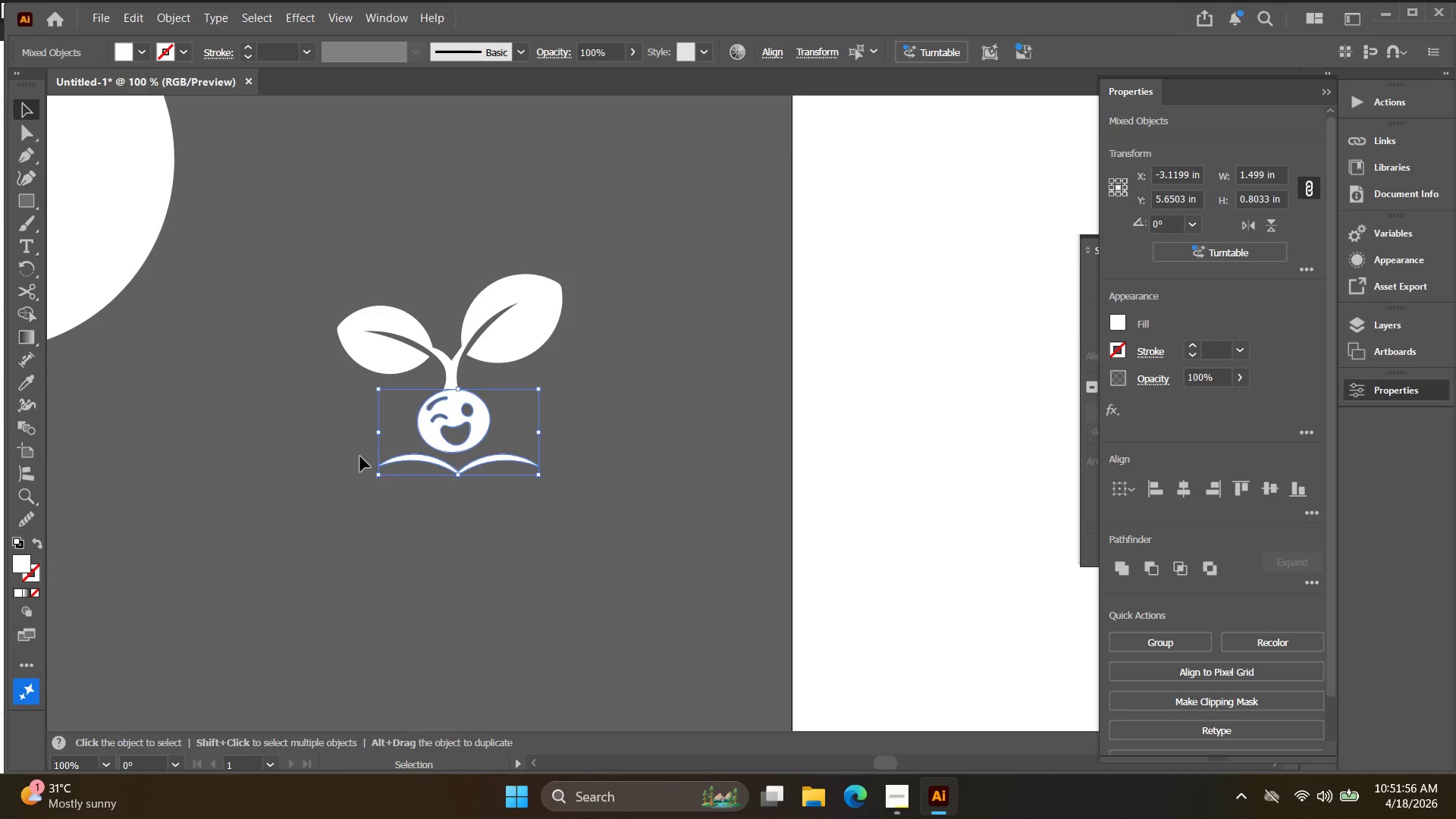 
hold_key(key=Space, duration=0.31)
 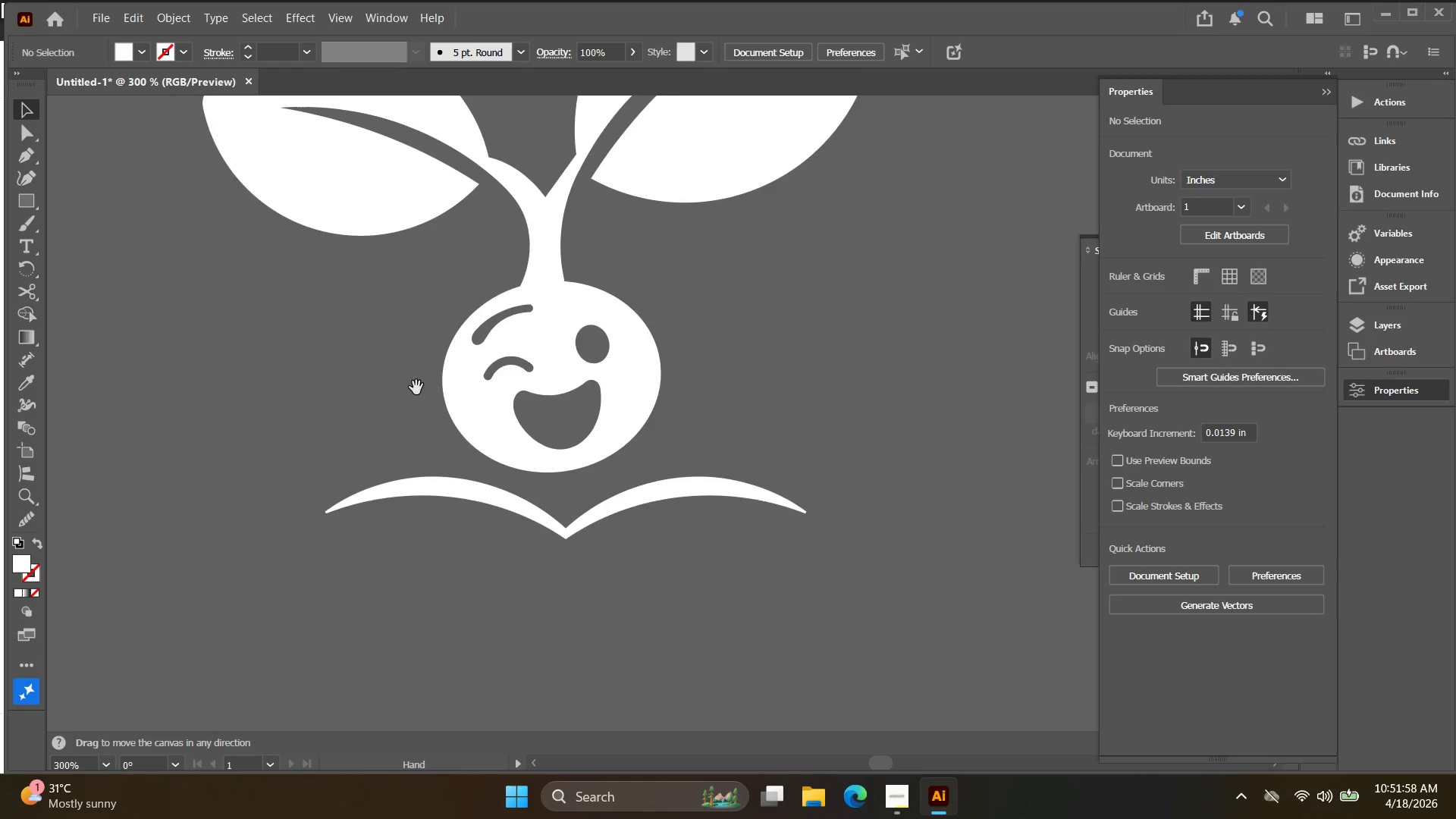 
left_click_drag(start_coordinate=[425, 437], to_coordinate=[338, 464])
 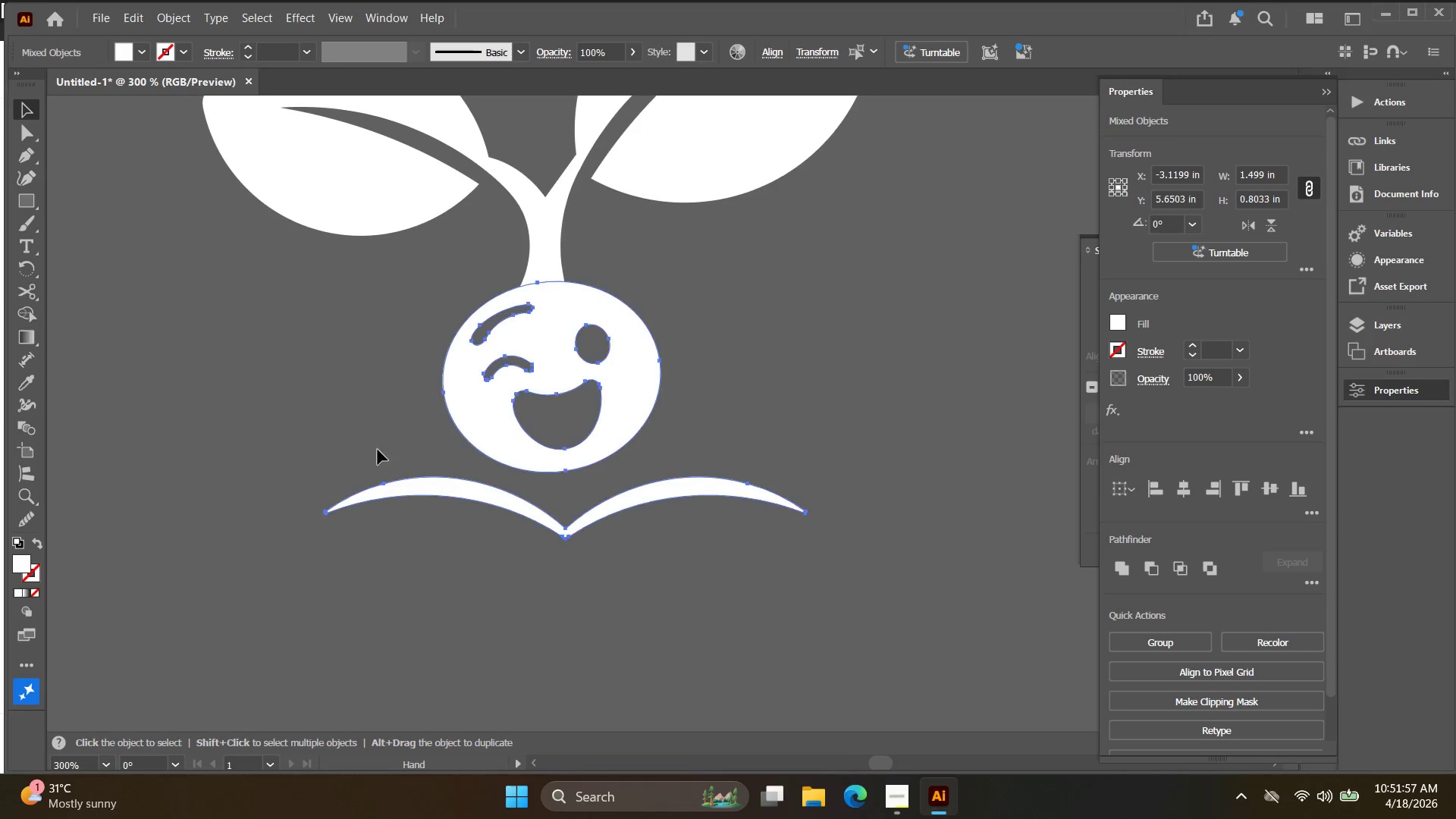 
scroll: coordinate [361, 457], scroll_direction: up, amount: 2.0
 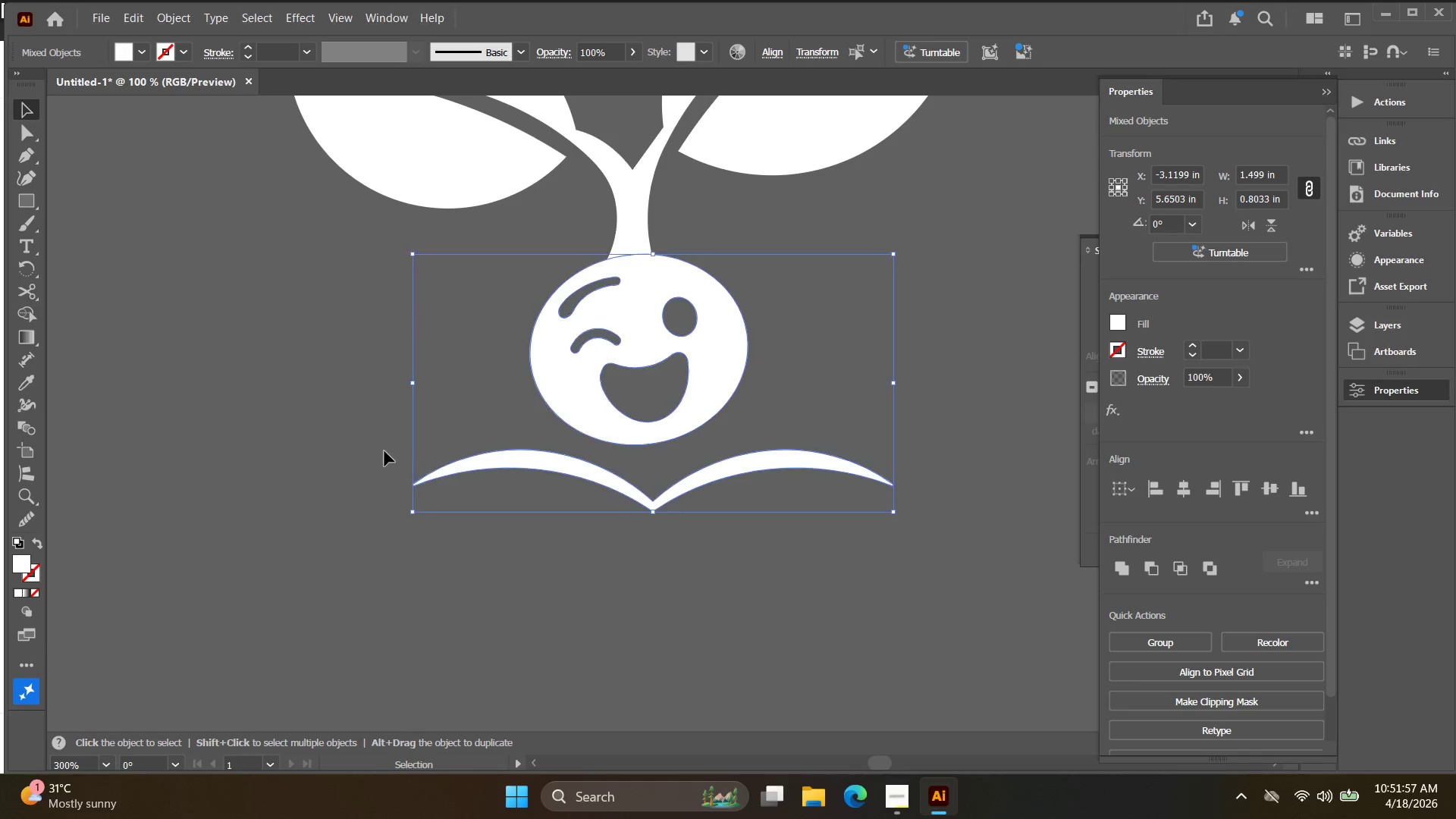 
double_click([381, 436])
 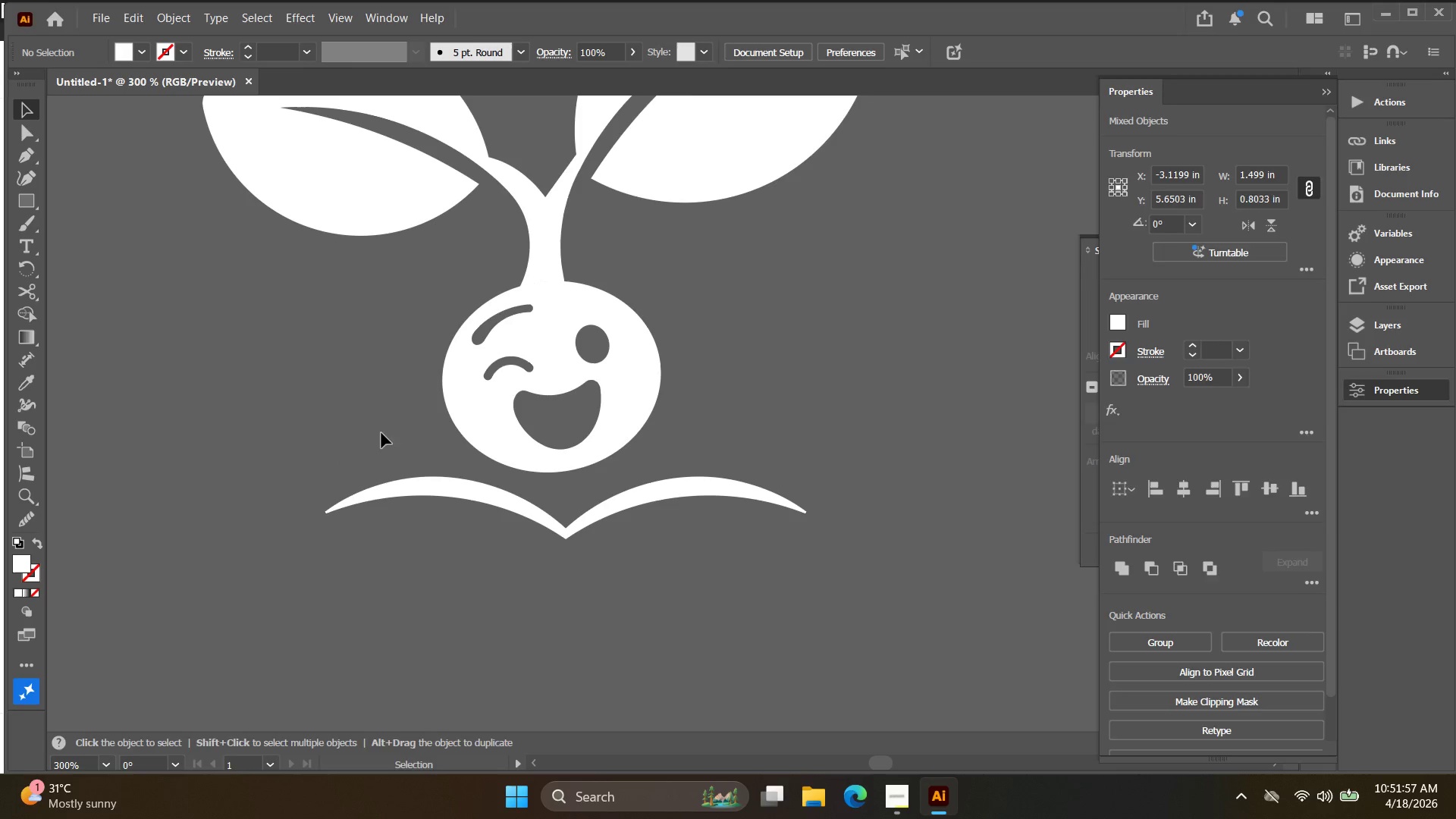 
key(Space)
 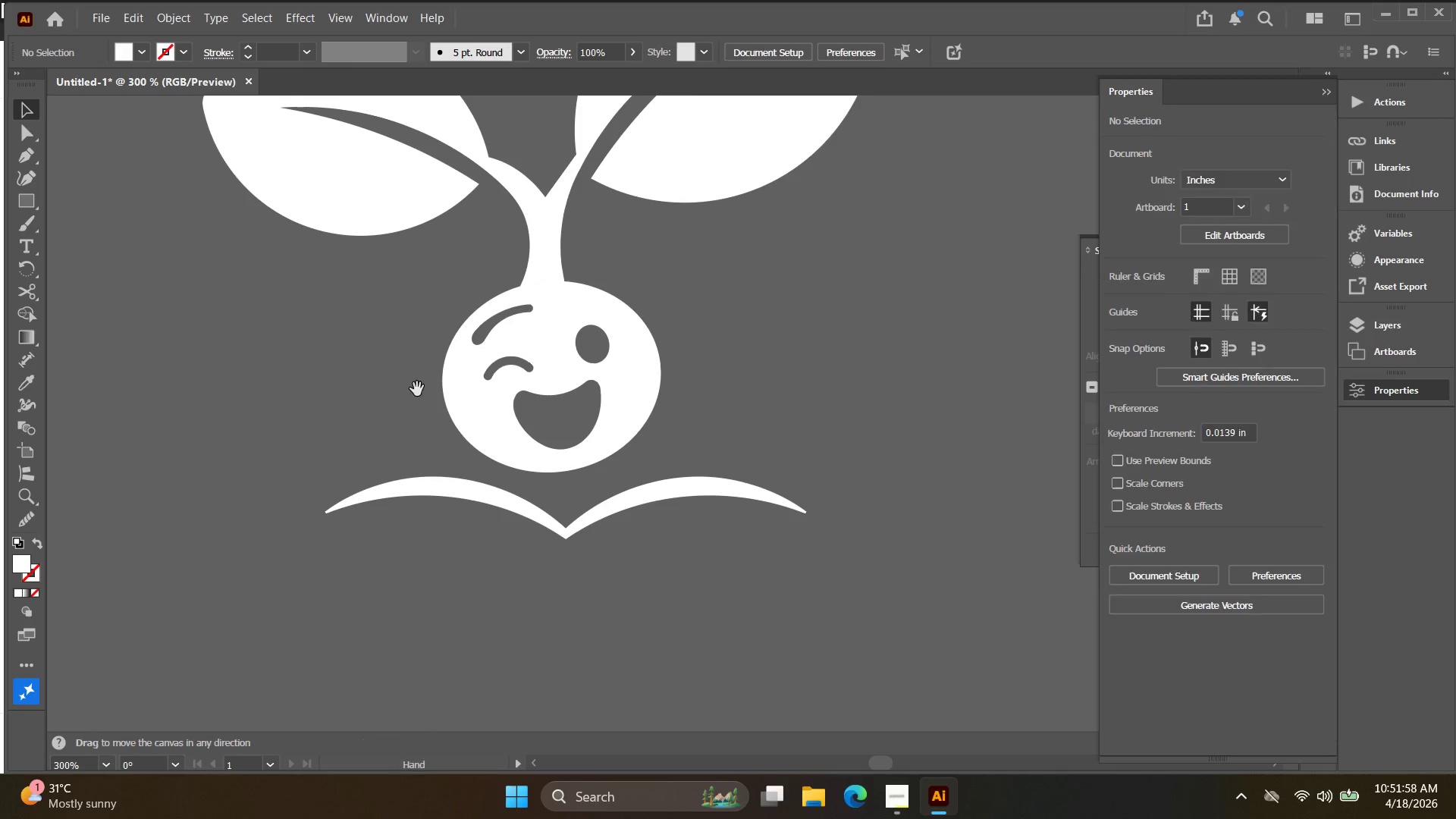 
left_click_drag(start_coordinate=[416, 388], to_coordinate=[414, 413])
 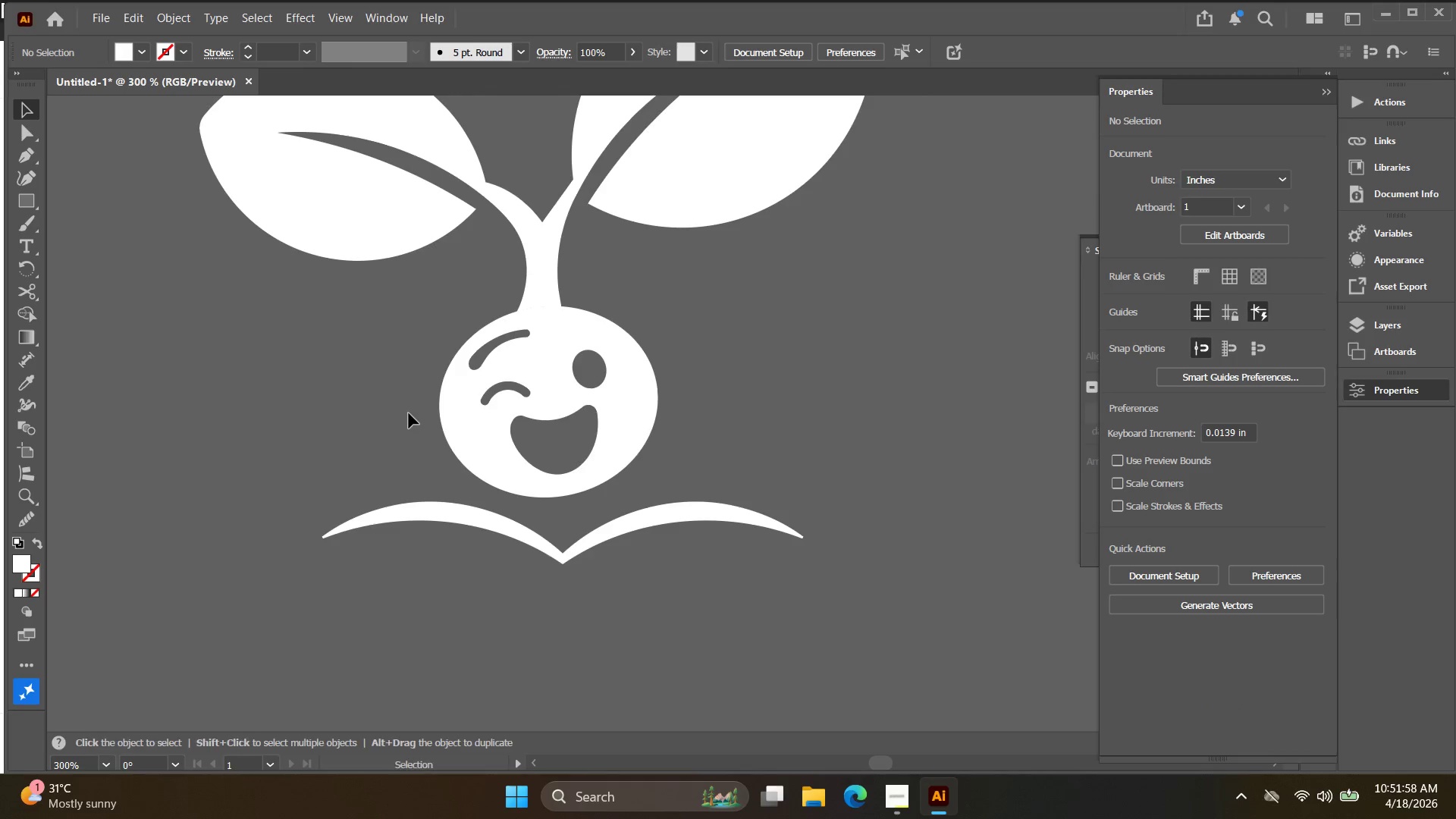 
key(Alt+AltLeft)
 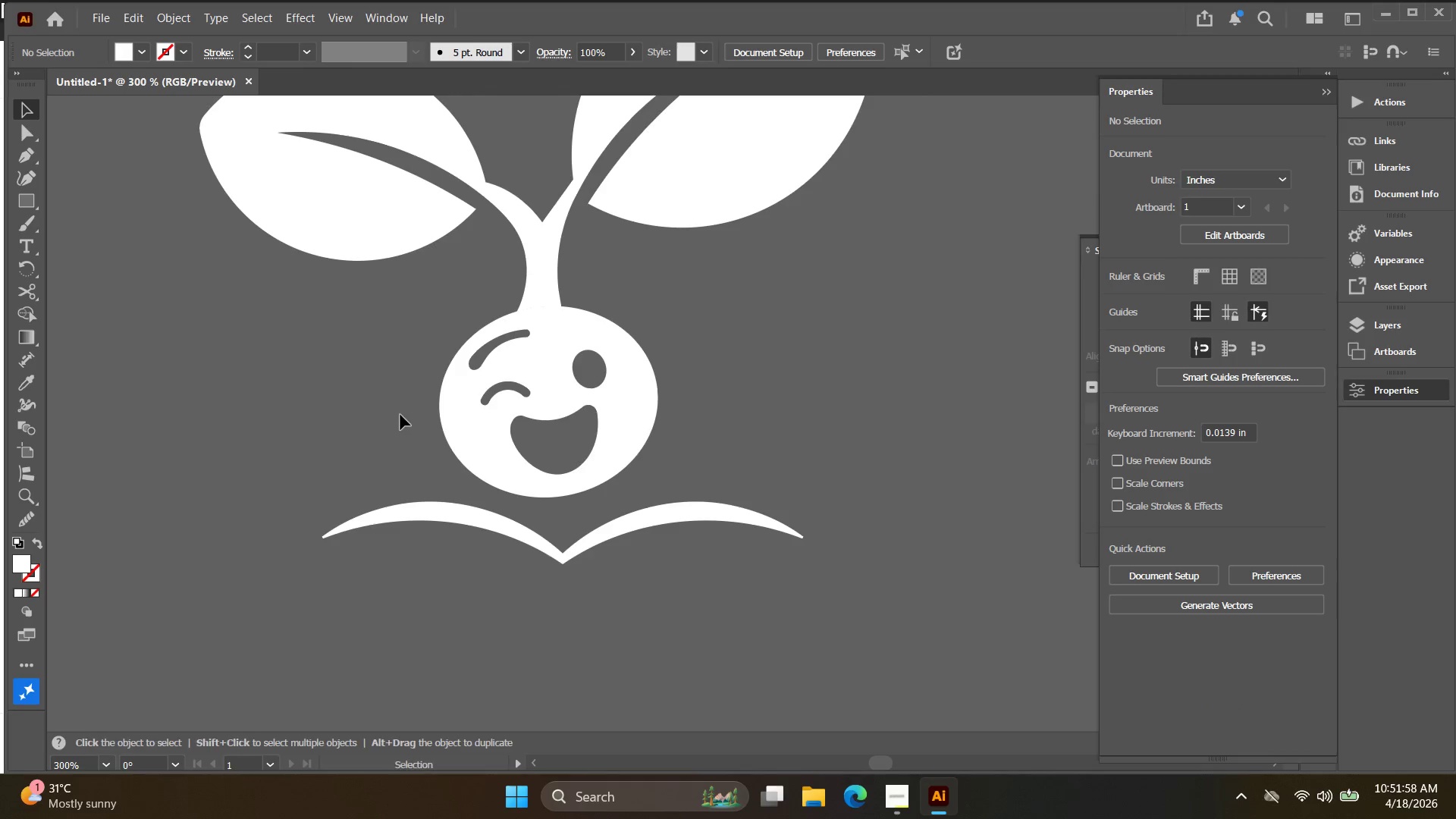 
hold_key(key=Space, duration=0.33)
 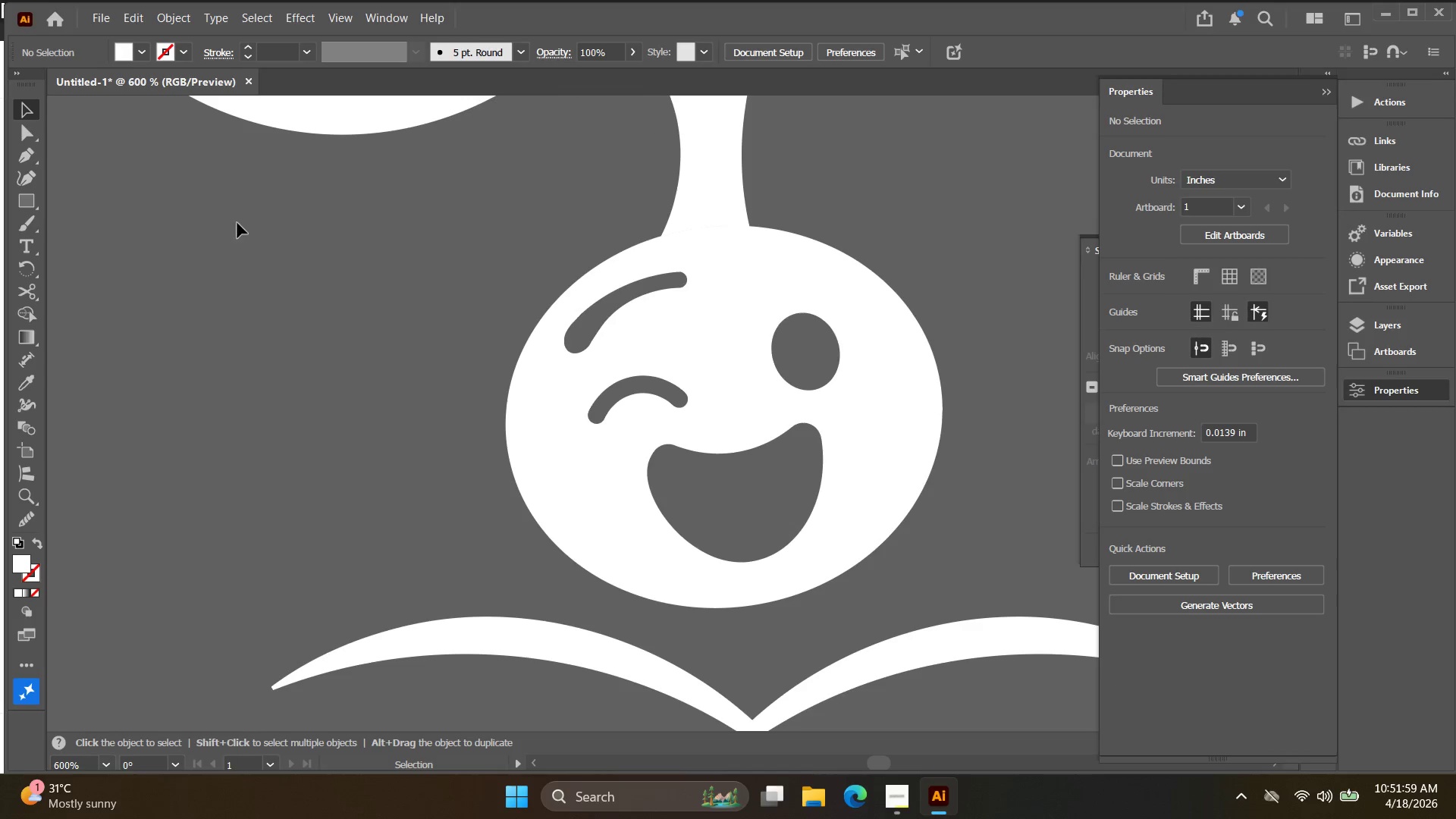 
left_click_drag(start_coordinate=[399, 415], to_coordinate=[425, 444])
 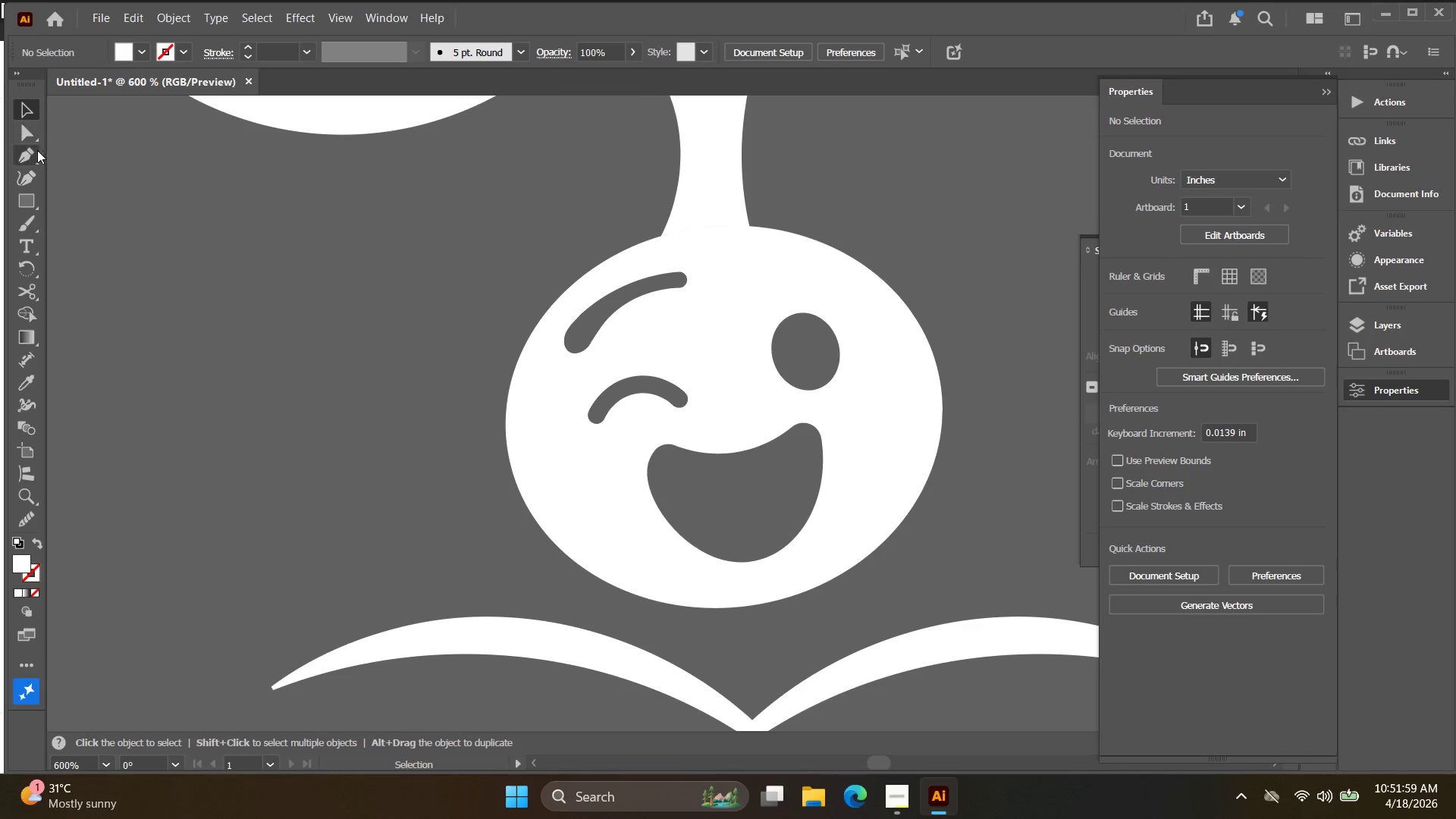 
scroll: coordinate [399, 415], scroll_direction: up, amount: 2.0
 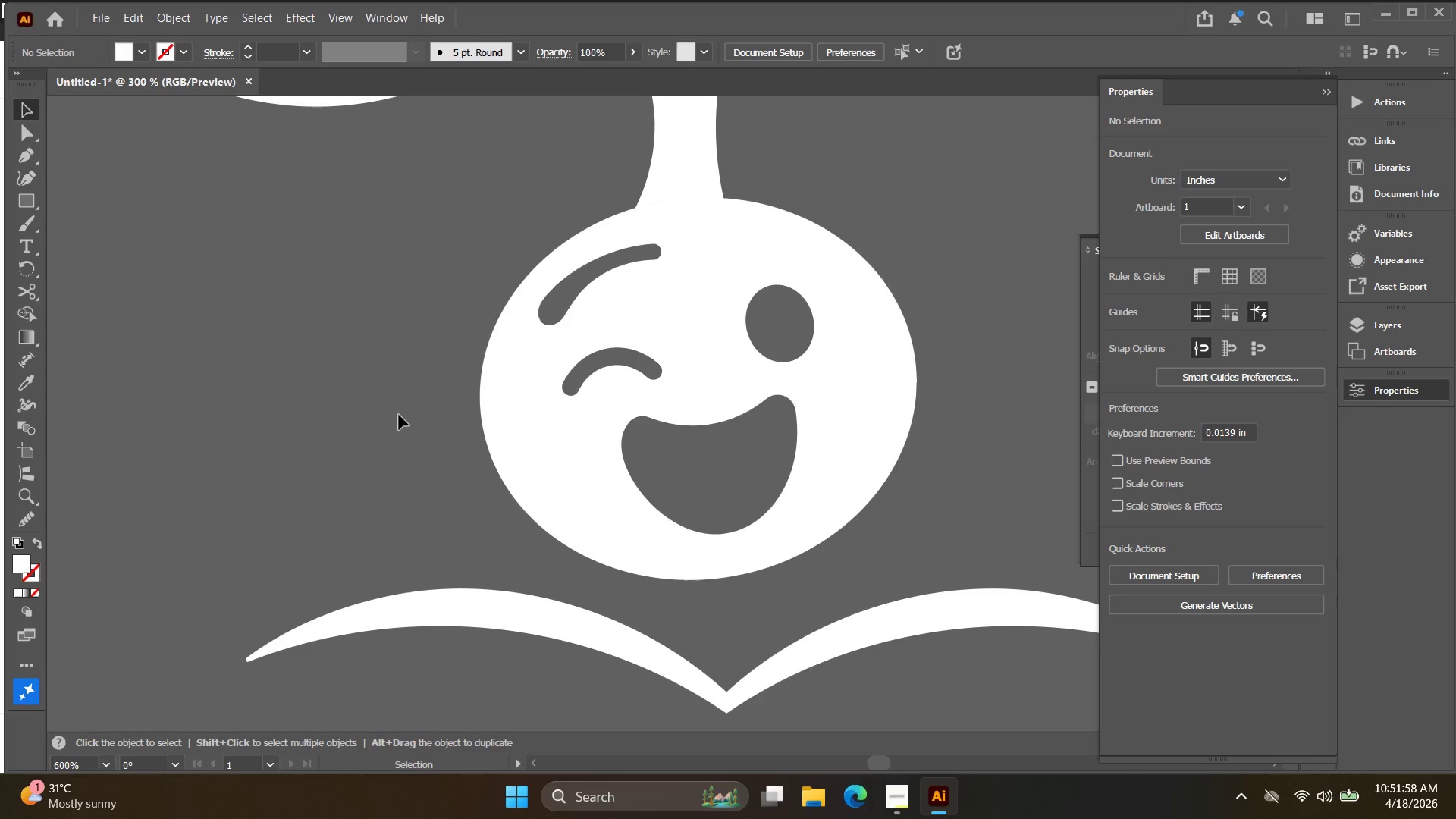 
left_click([33, 149])
 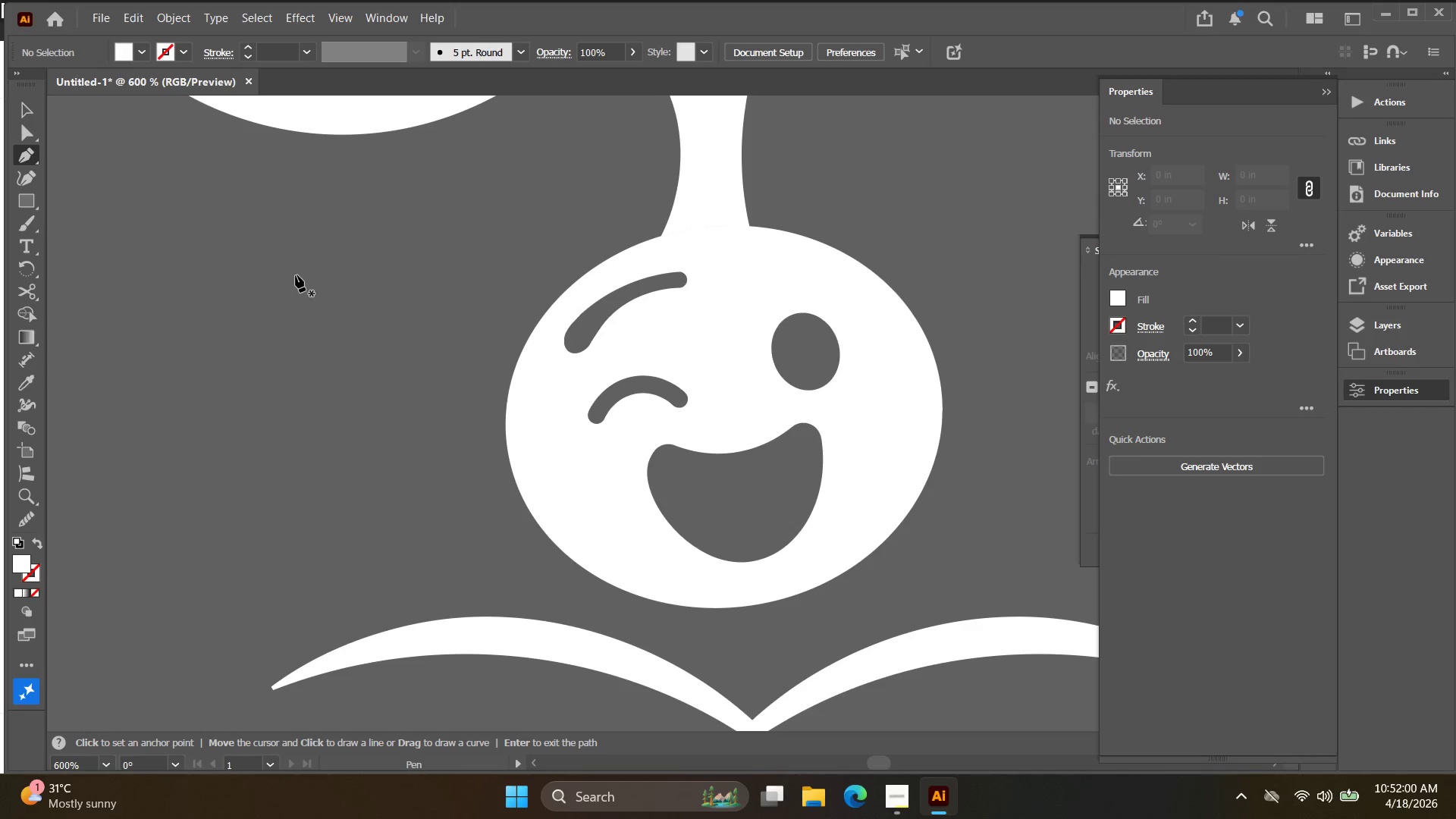 
left_click([326, 304])
 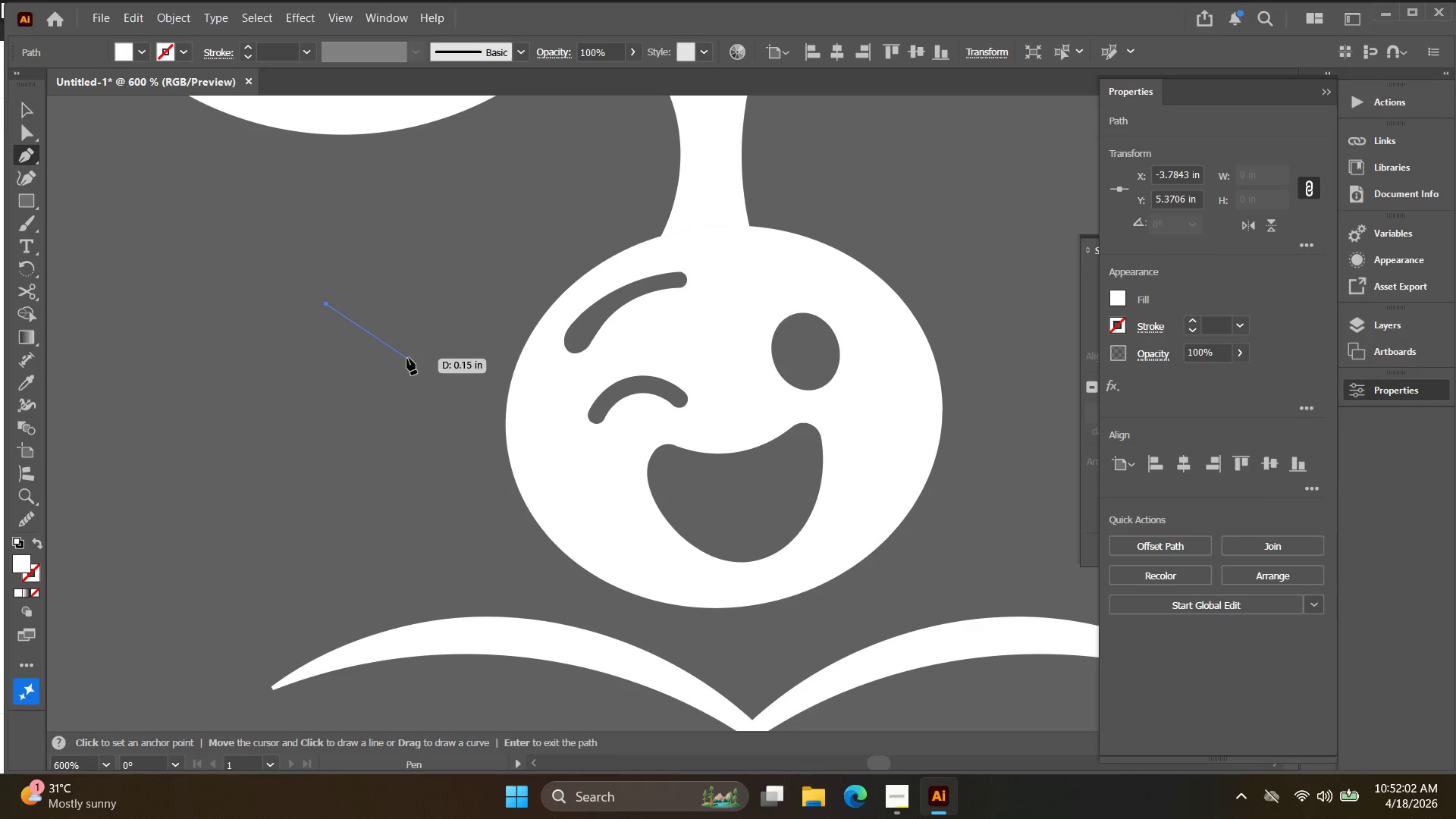 
left_click([403, 373])
 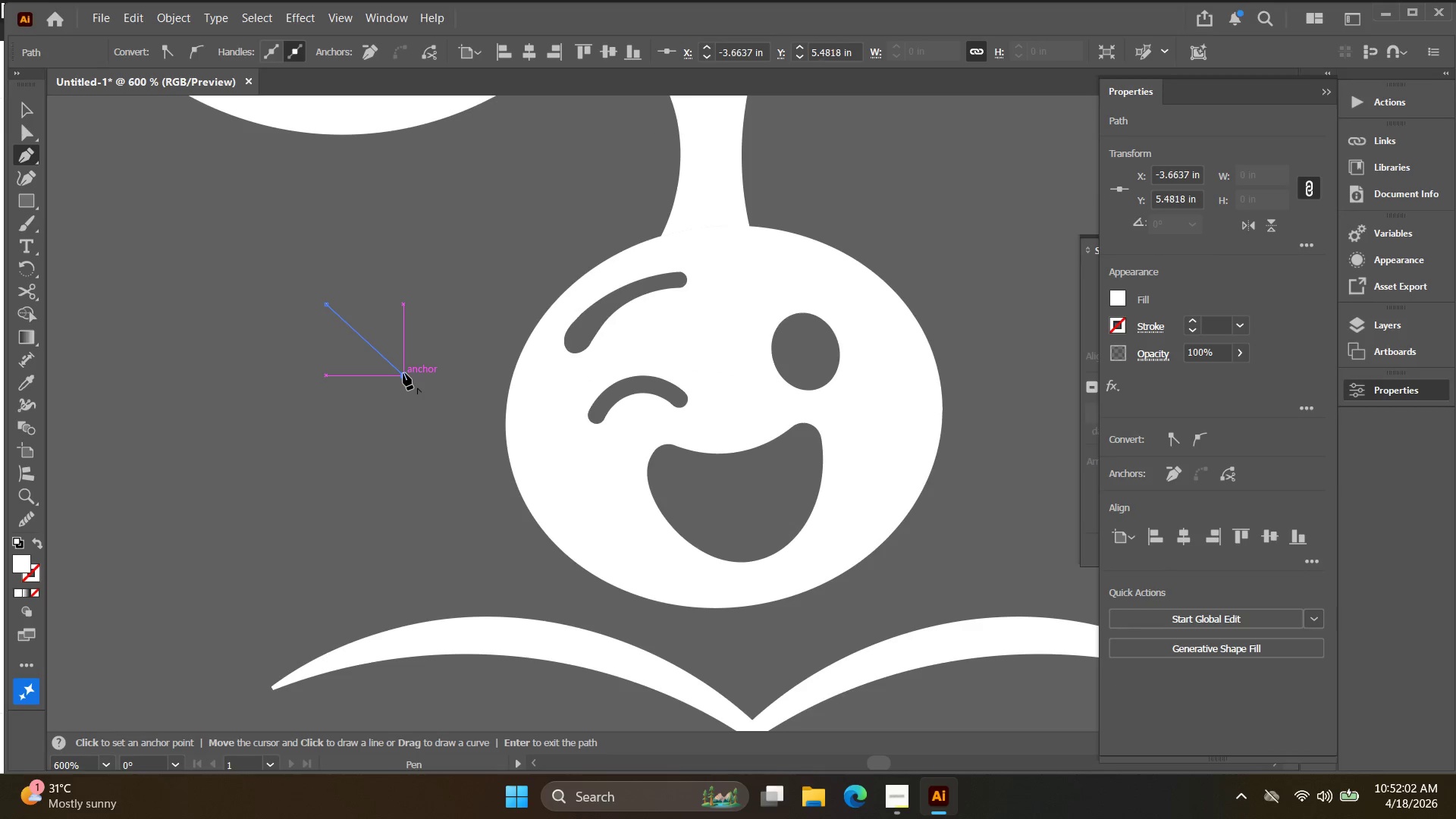 
key(Control+Z)
 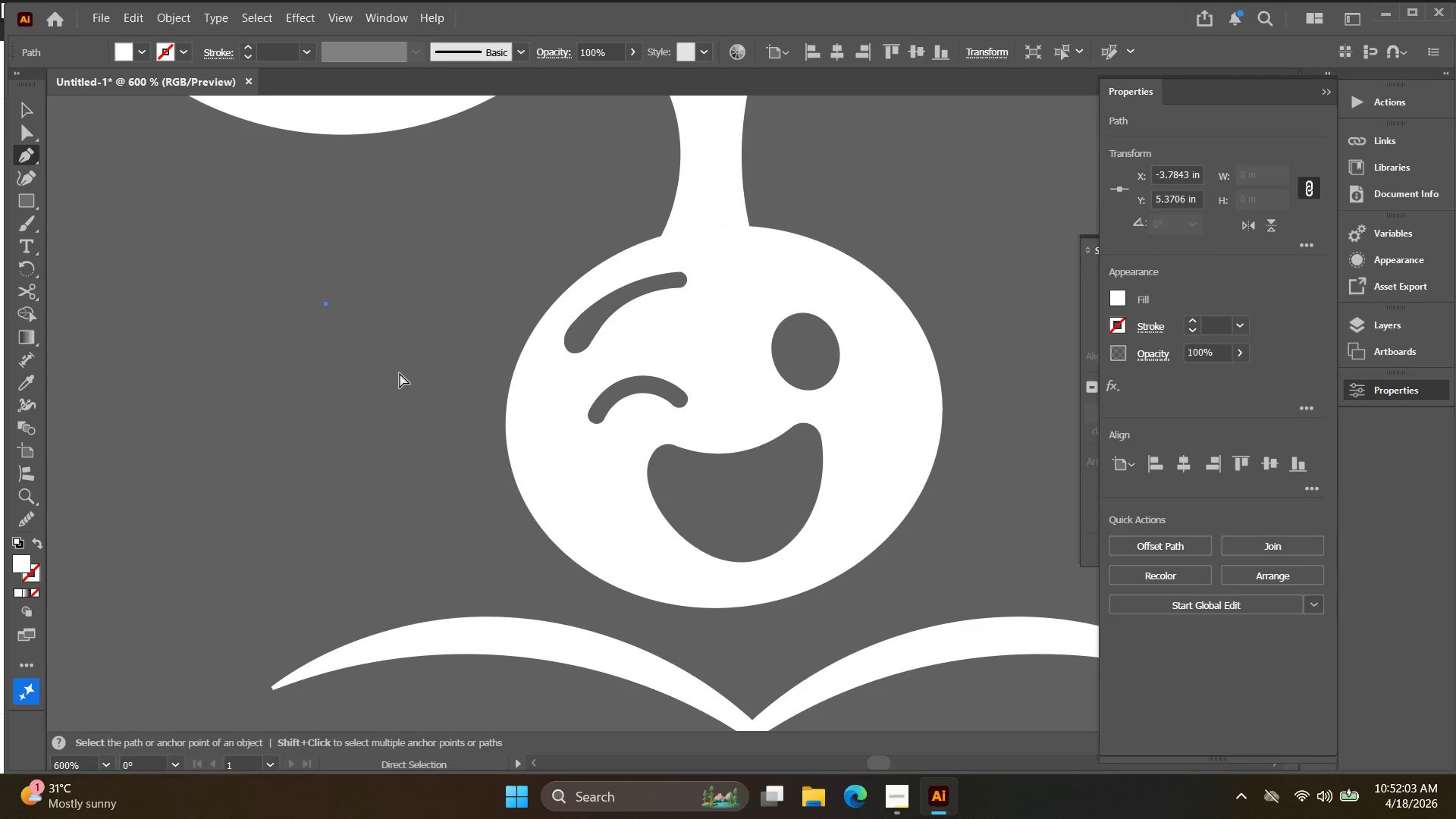 
key(Control+Z)
 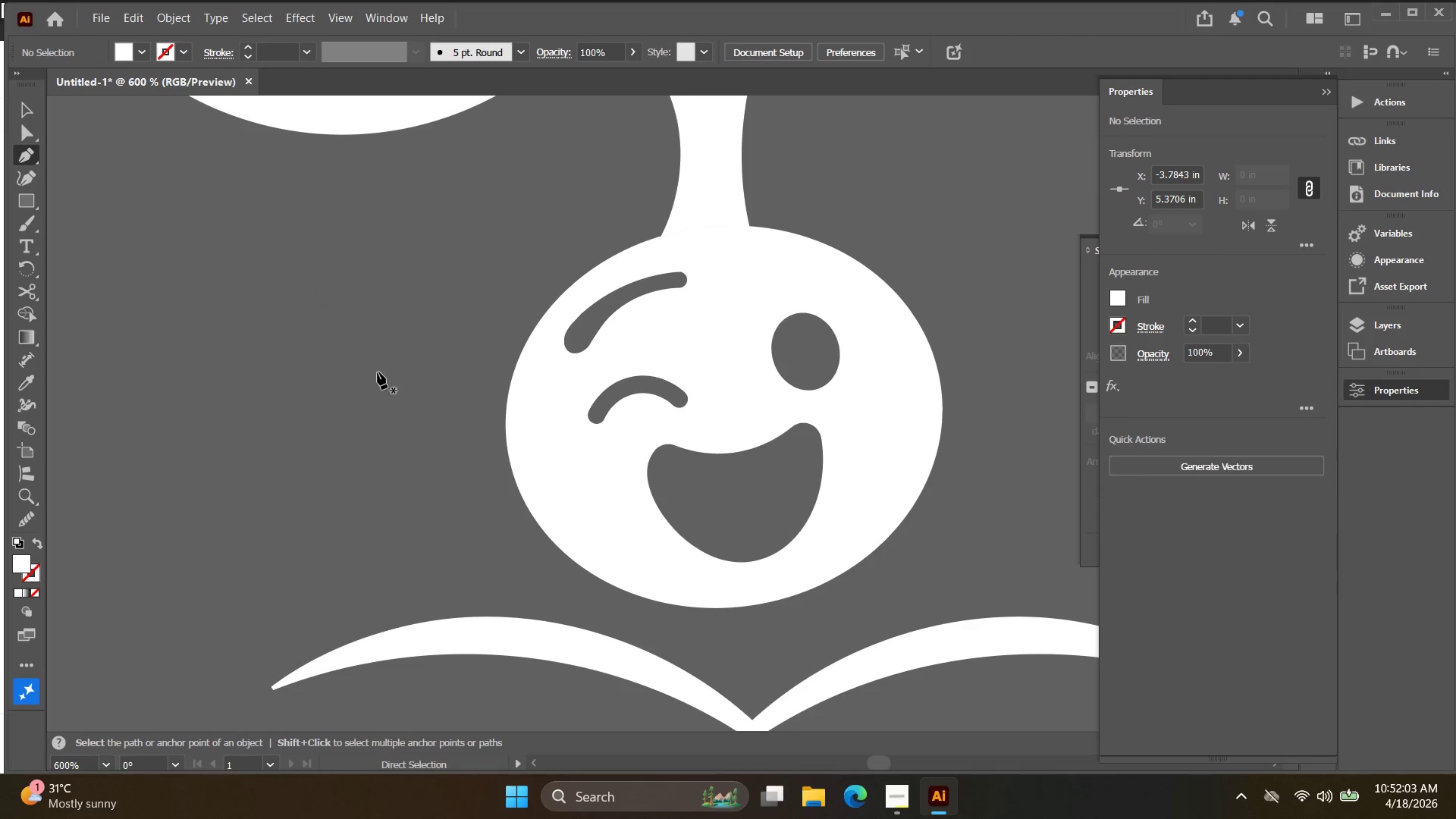 
hold_key(key=Space, duration=0.33)
 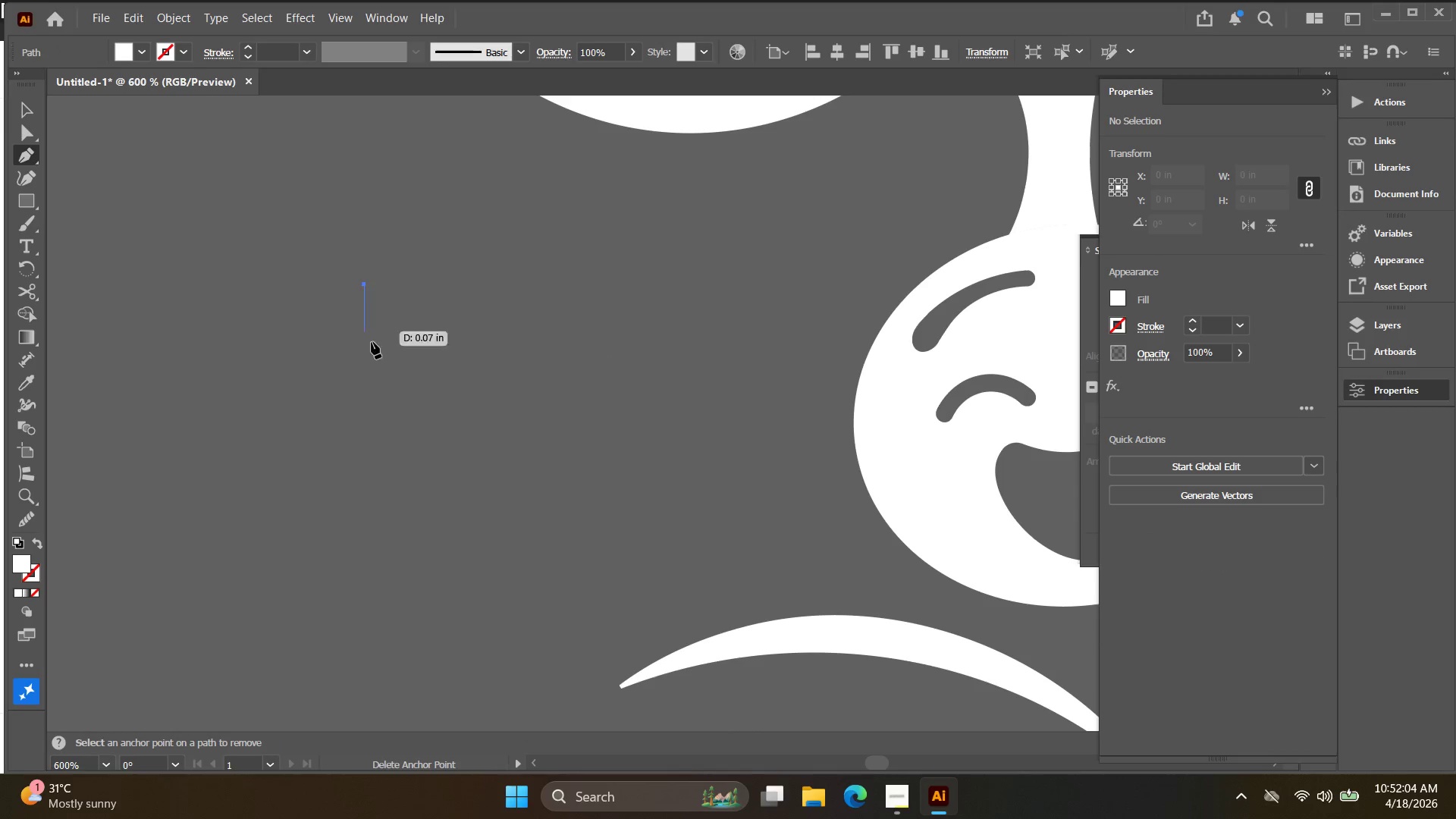 
left_click_drag(start_coordinate=[344, 366], to_coordinate=[692, 365])
 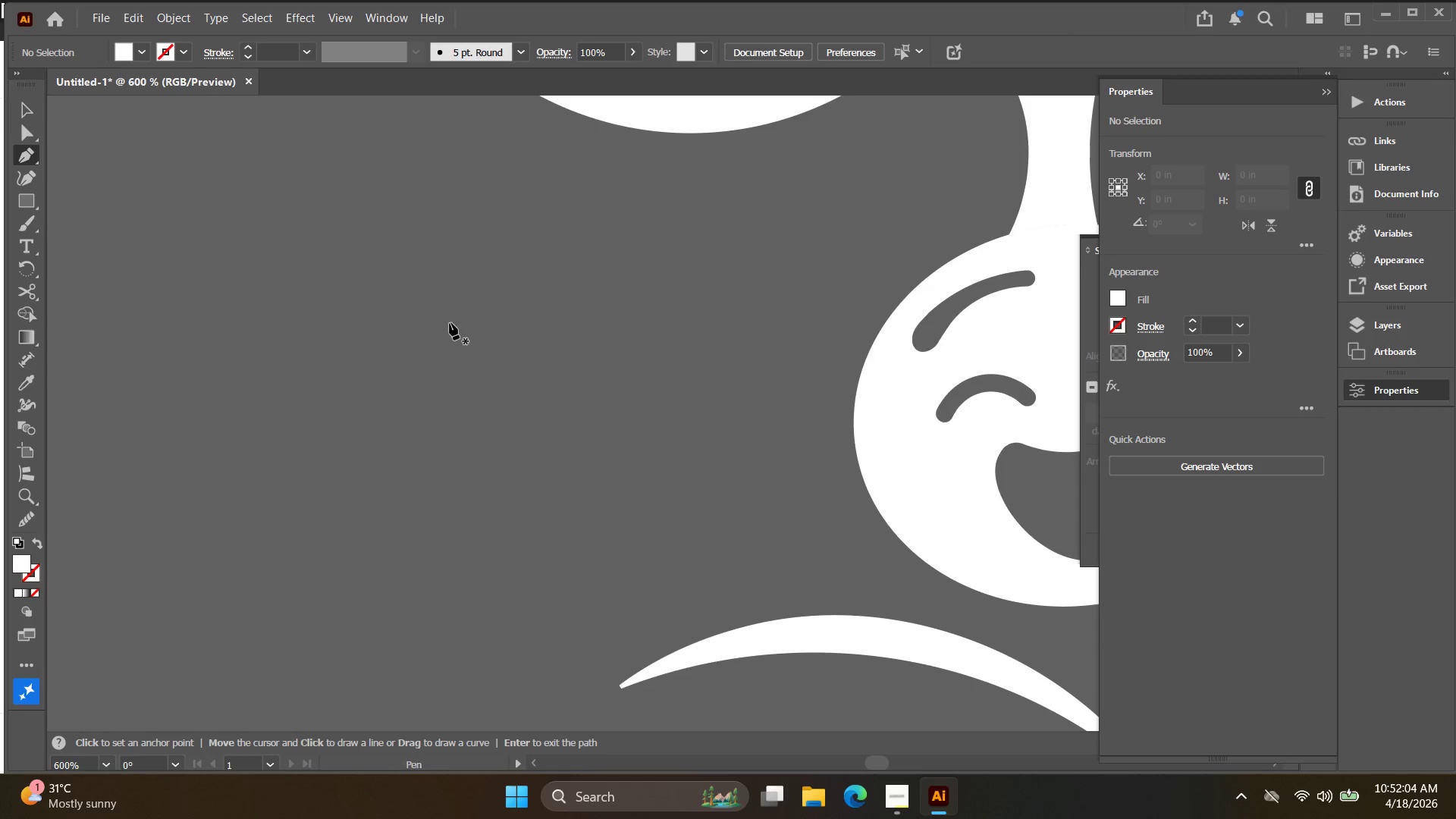 
double_click([364, 284])
 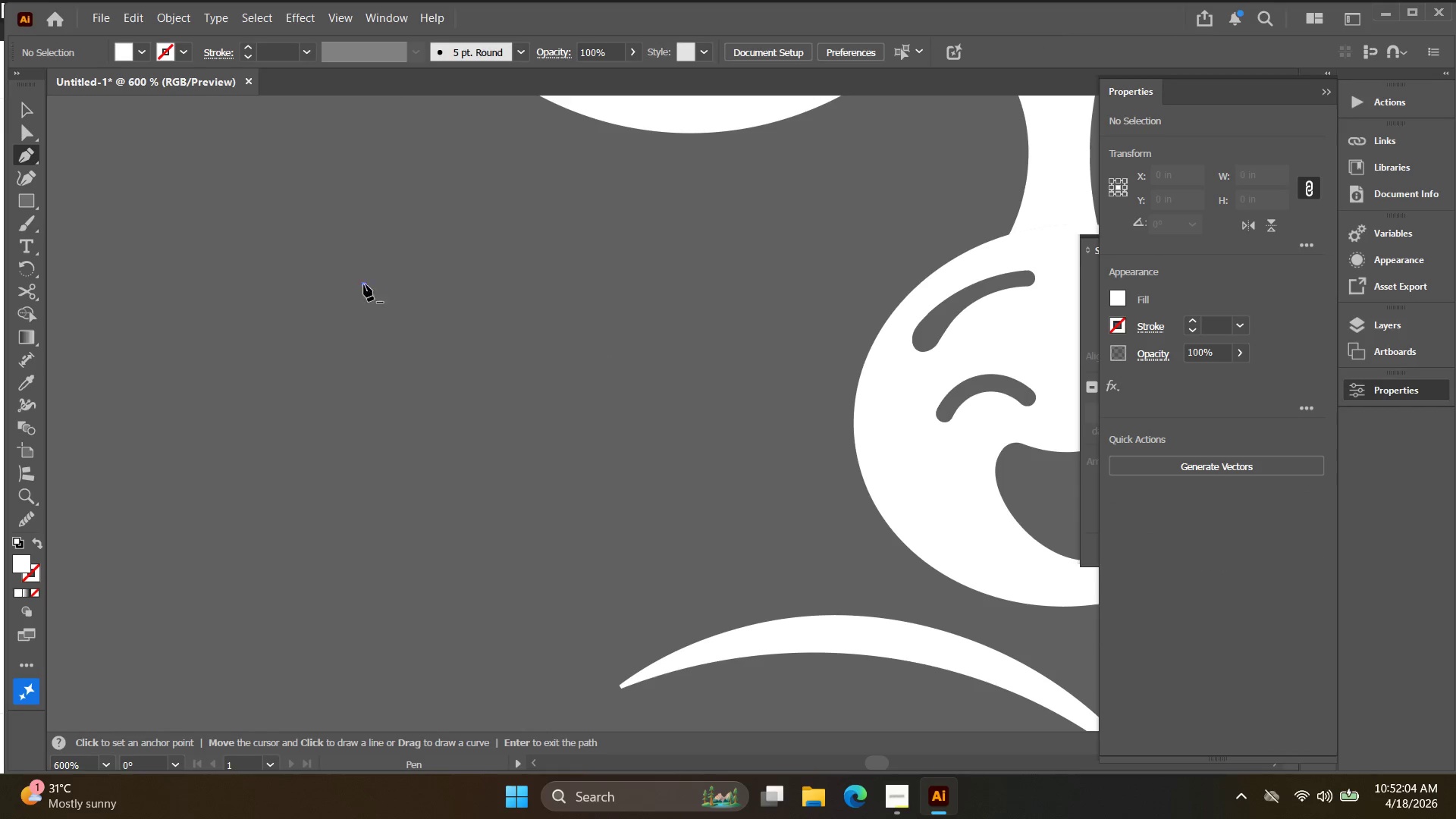 
hold_key(key=ShiftLeft, duration=0.66)
left_click([362, 413])
 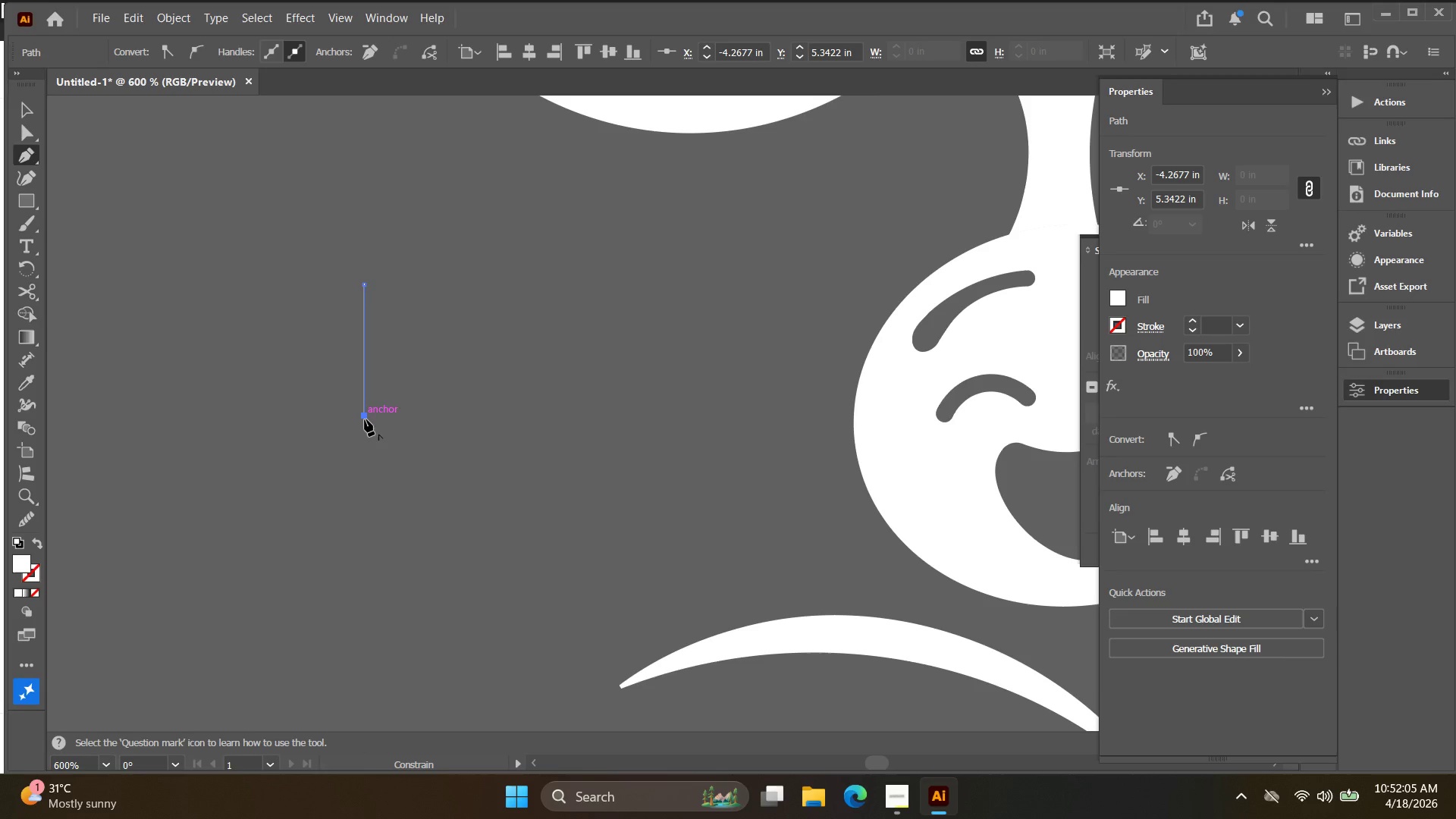 
key(V)
 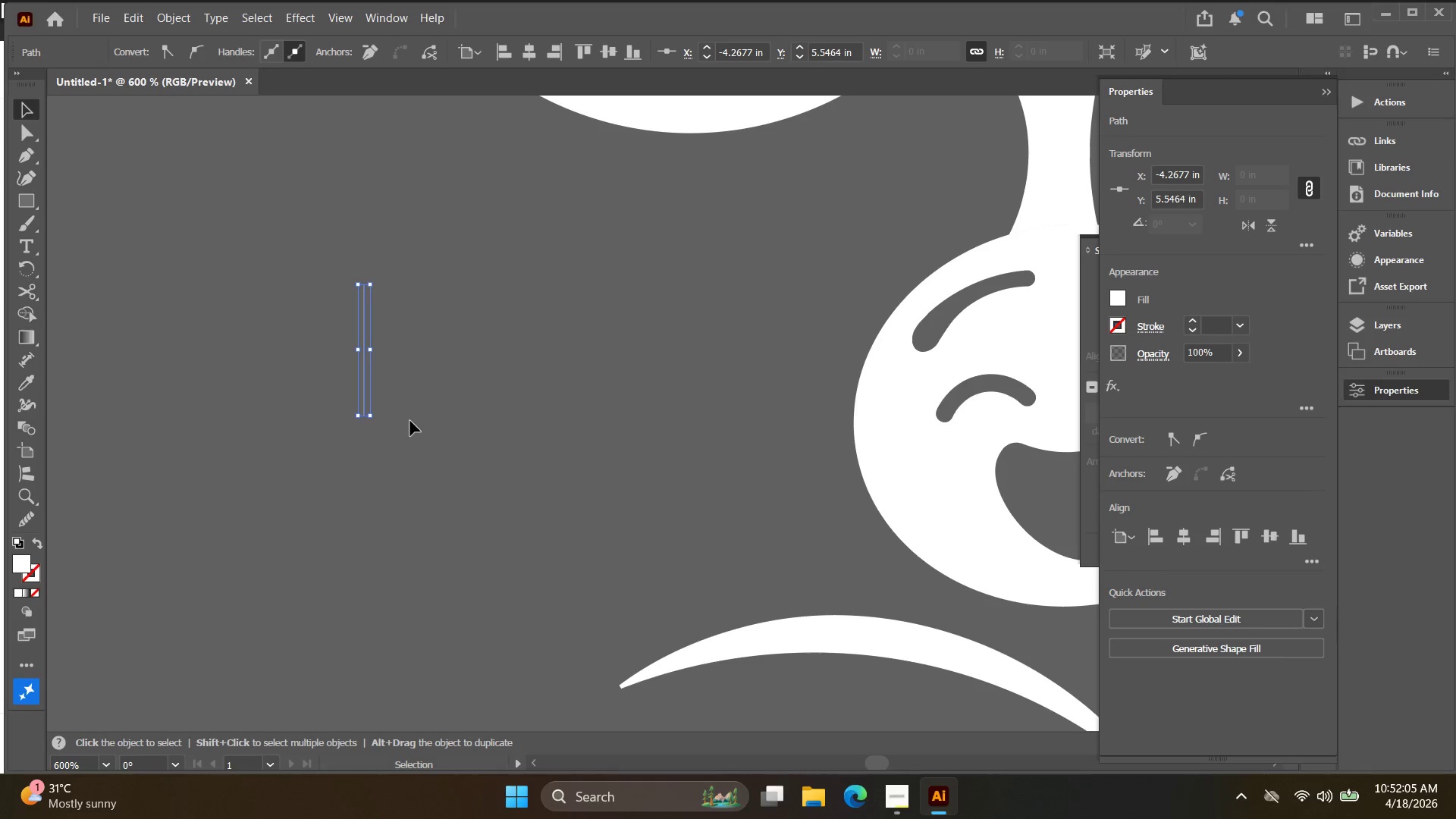 
left_click([410, 421])
 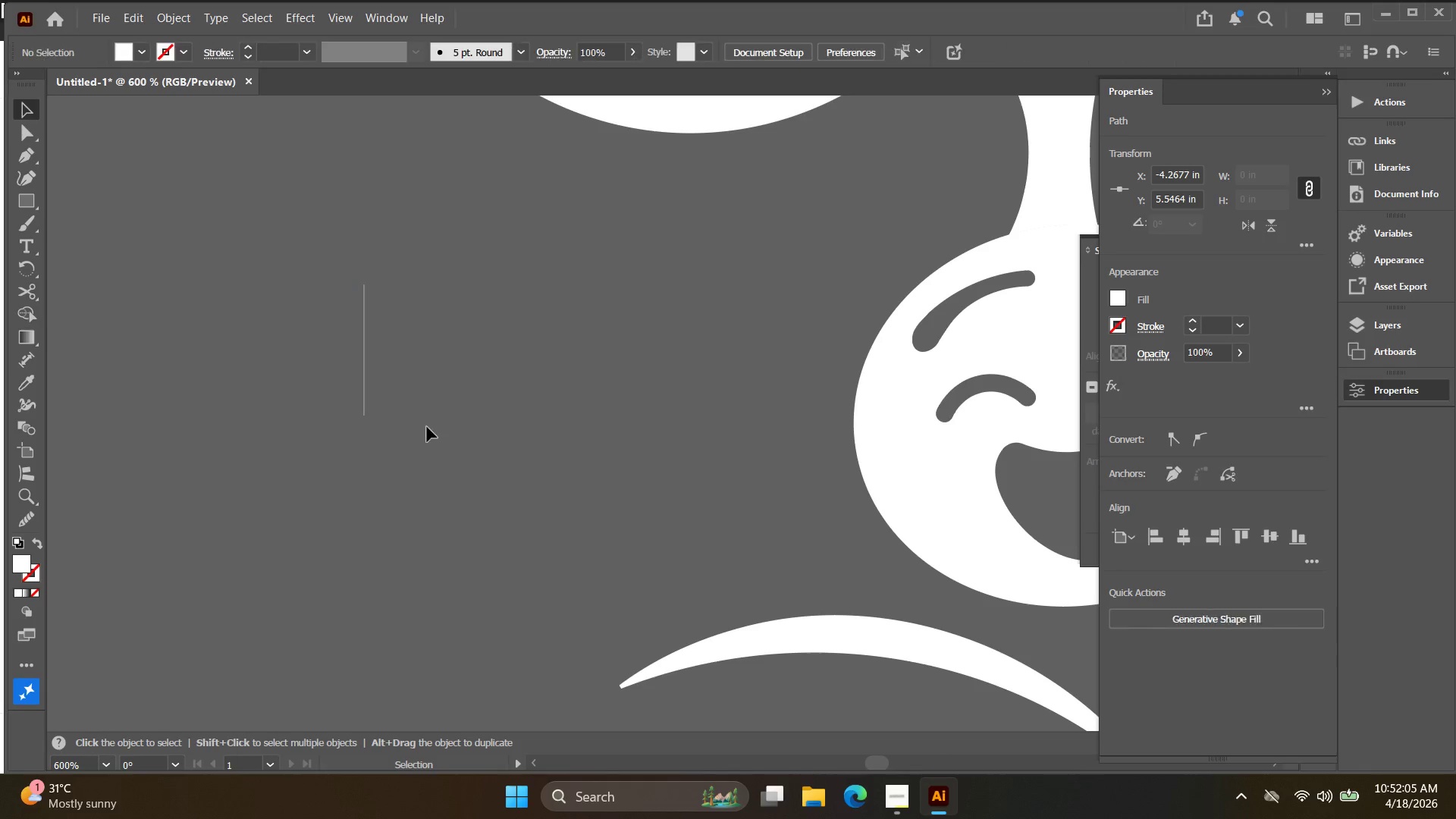 
left_click_drag(start_coordinate=[422, 425], to_coordinate=[277, 334])
 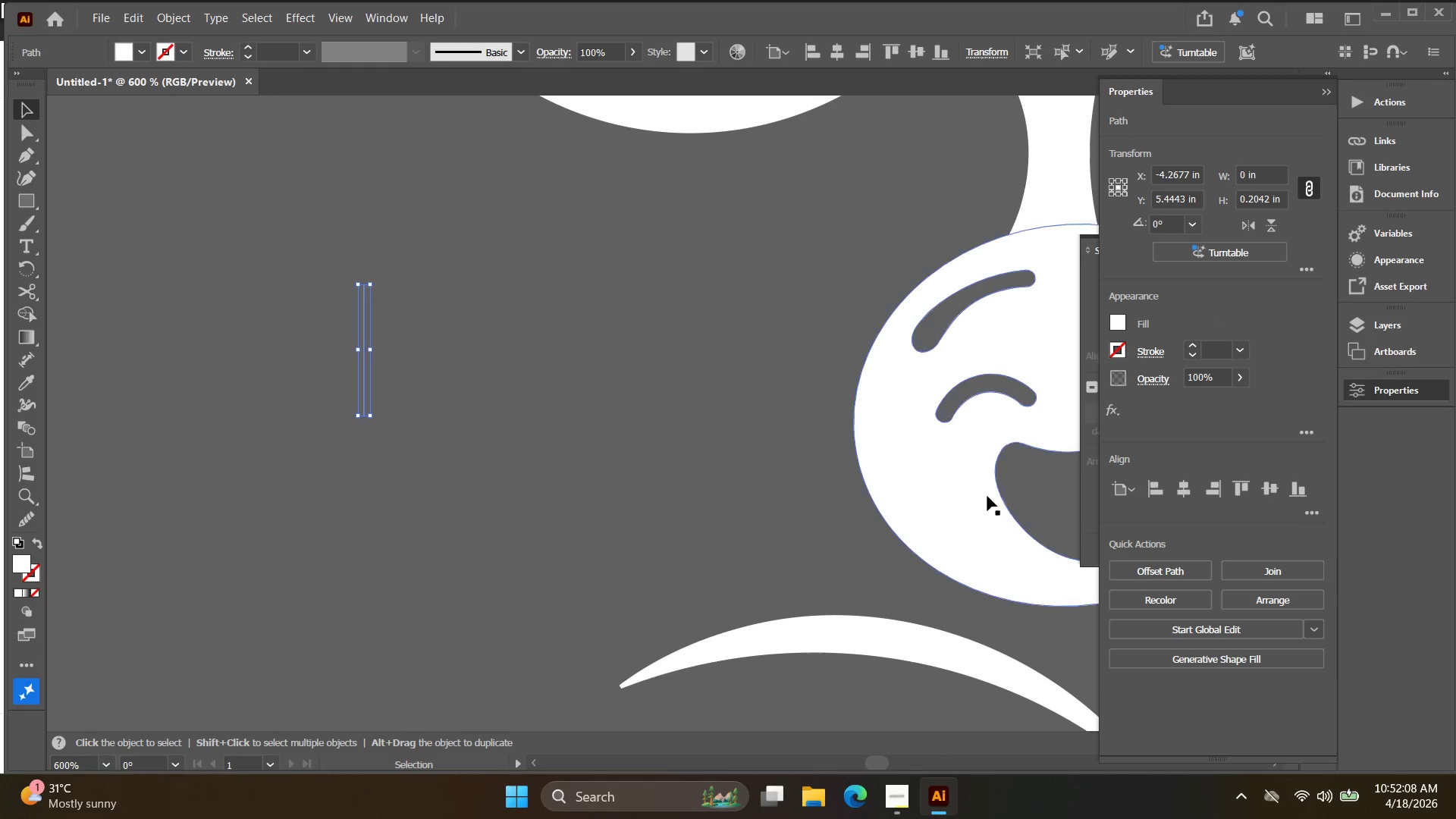 
left_click([1320, 92])
 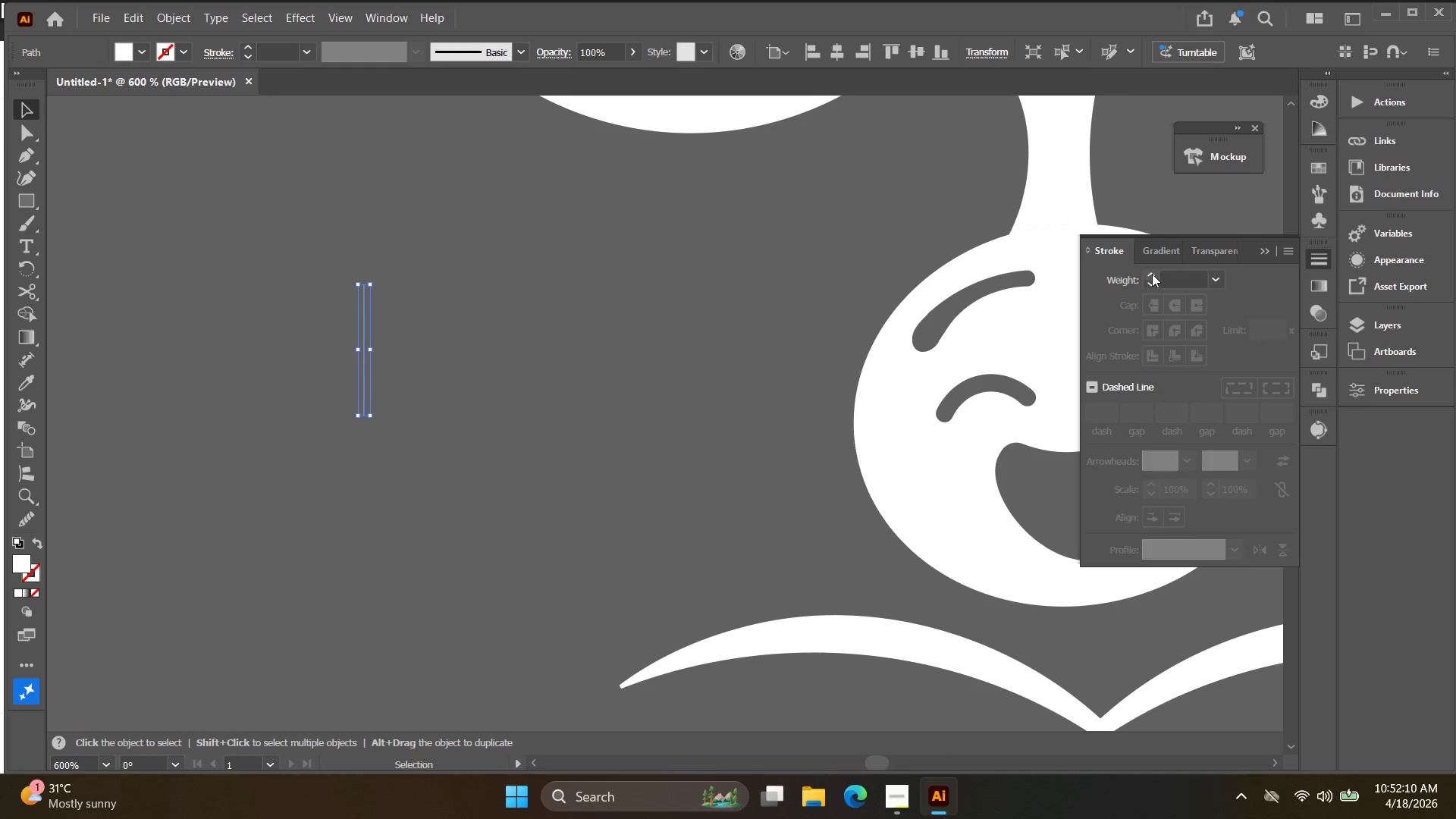 
double_click([1152, 275])
 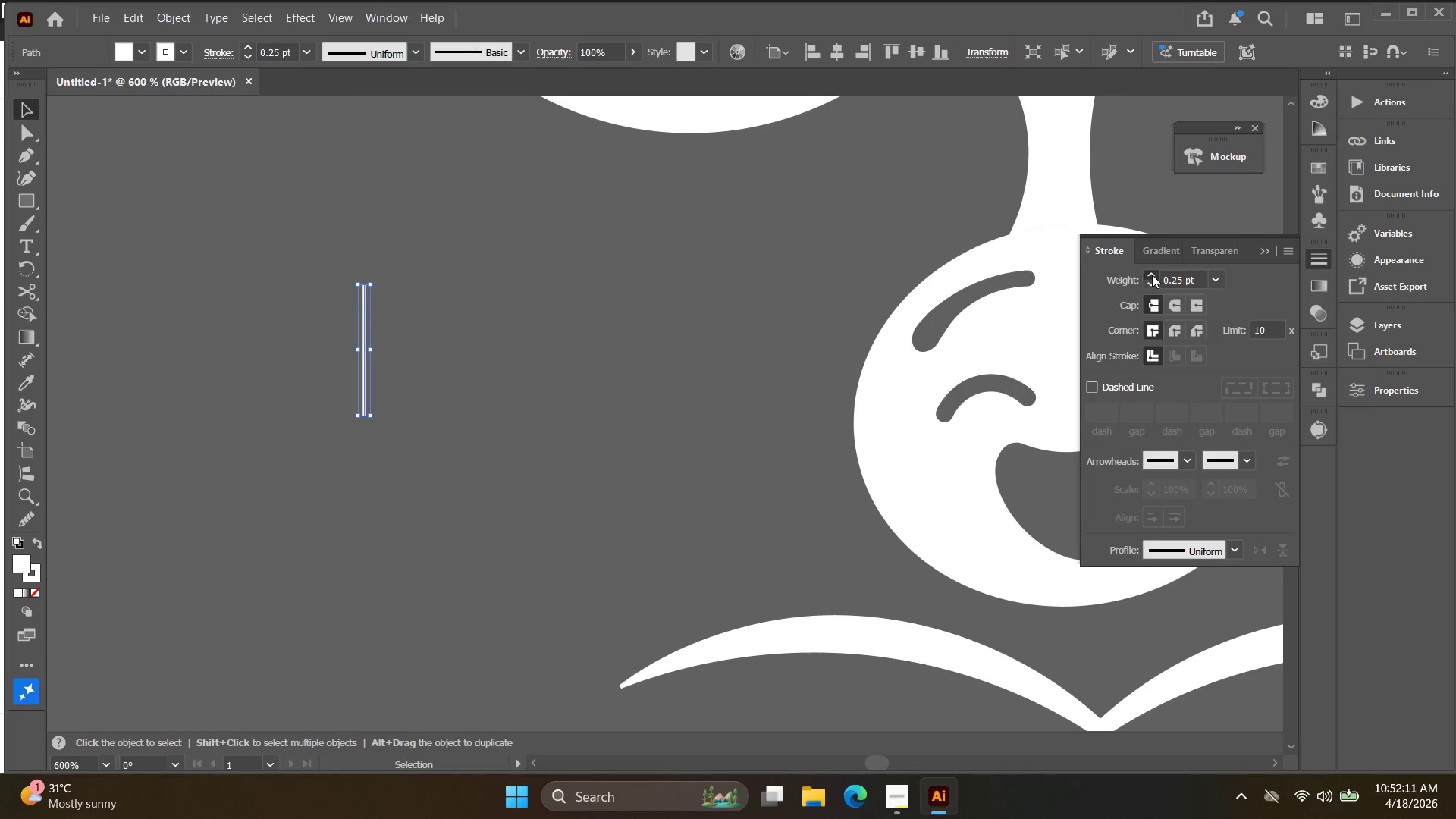 
triple_click([1152, 275])
 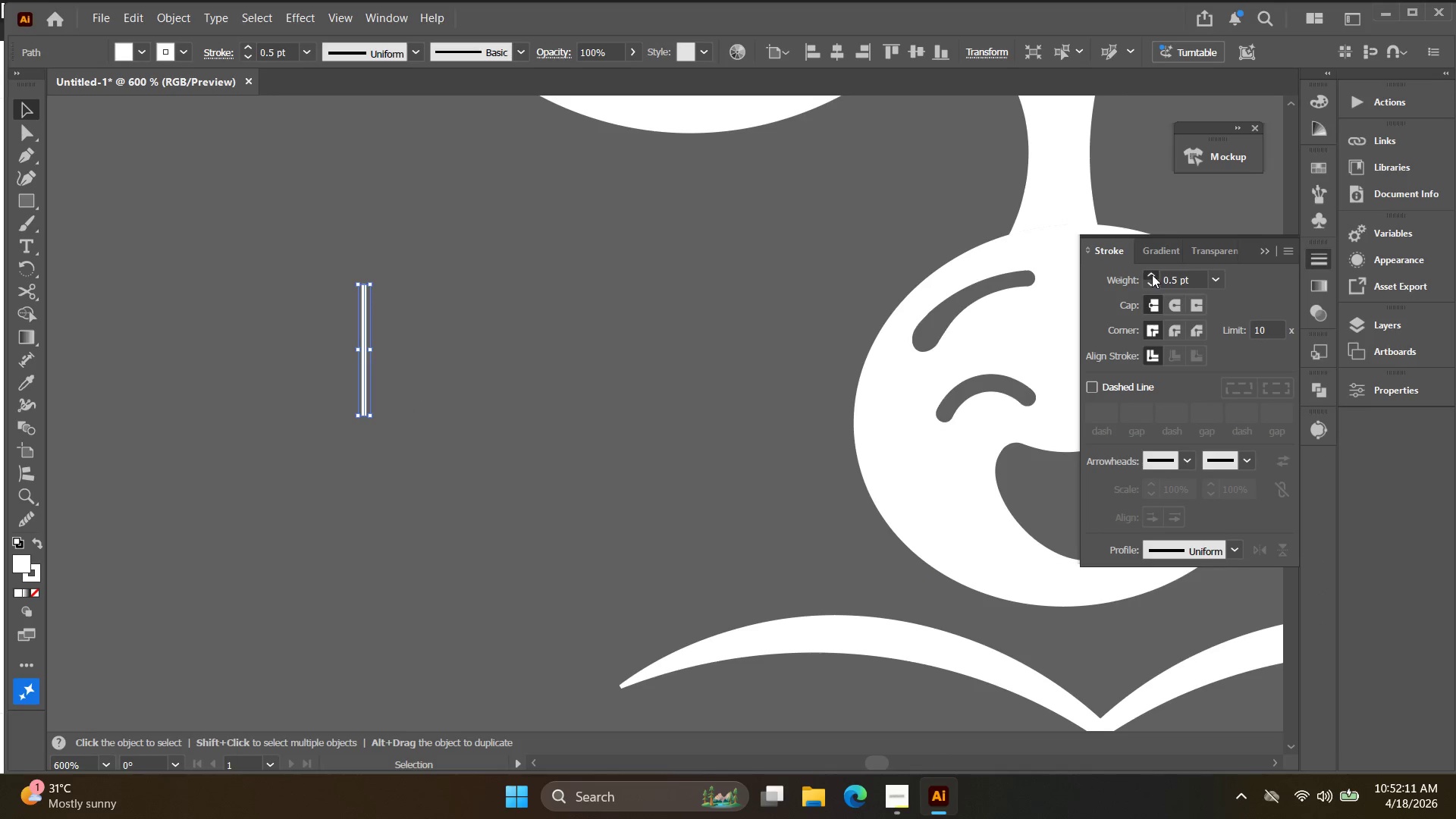 
triple_click([1152, 275])
 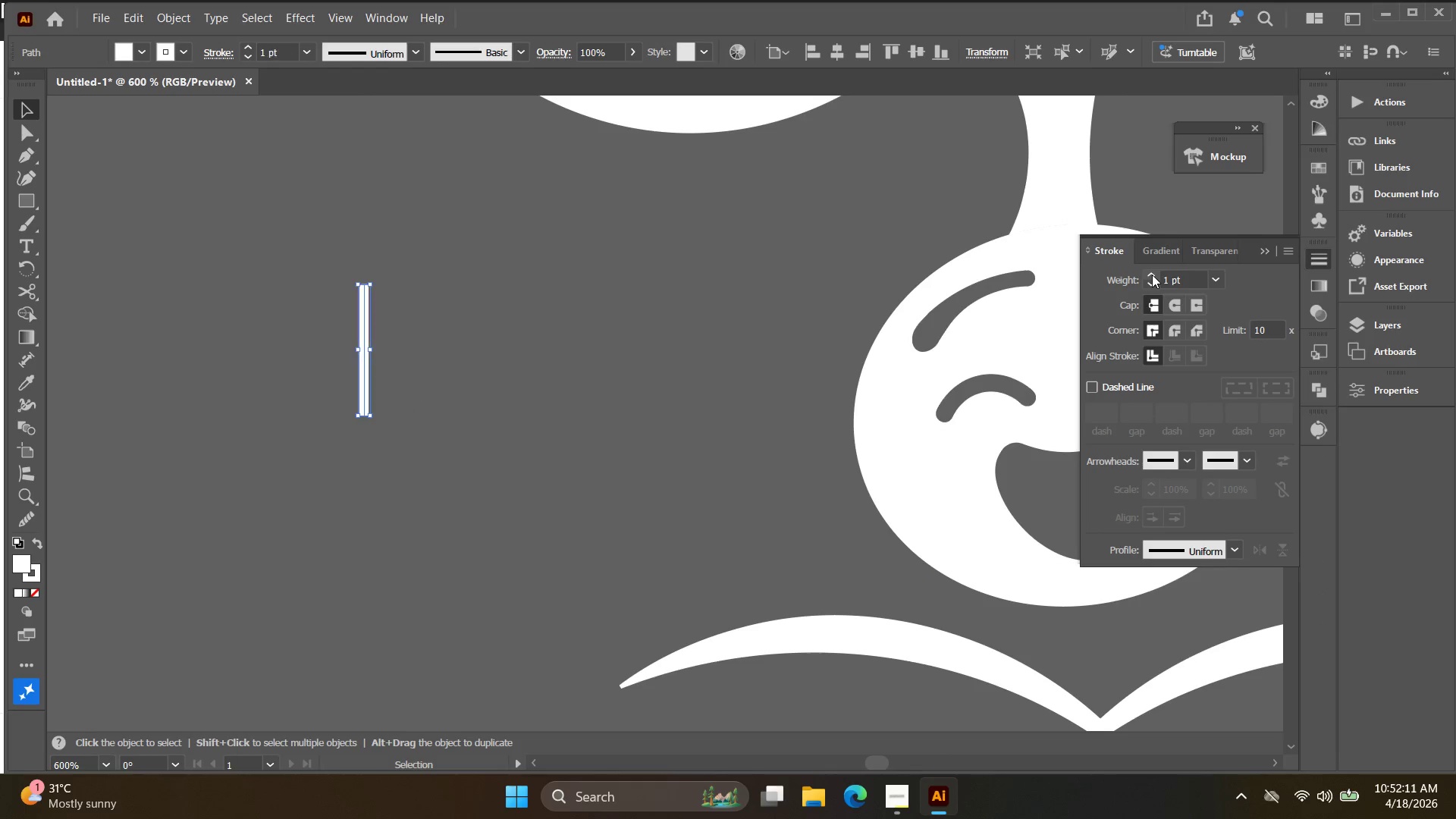 
triple_click([1153, 277])
 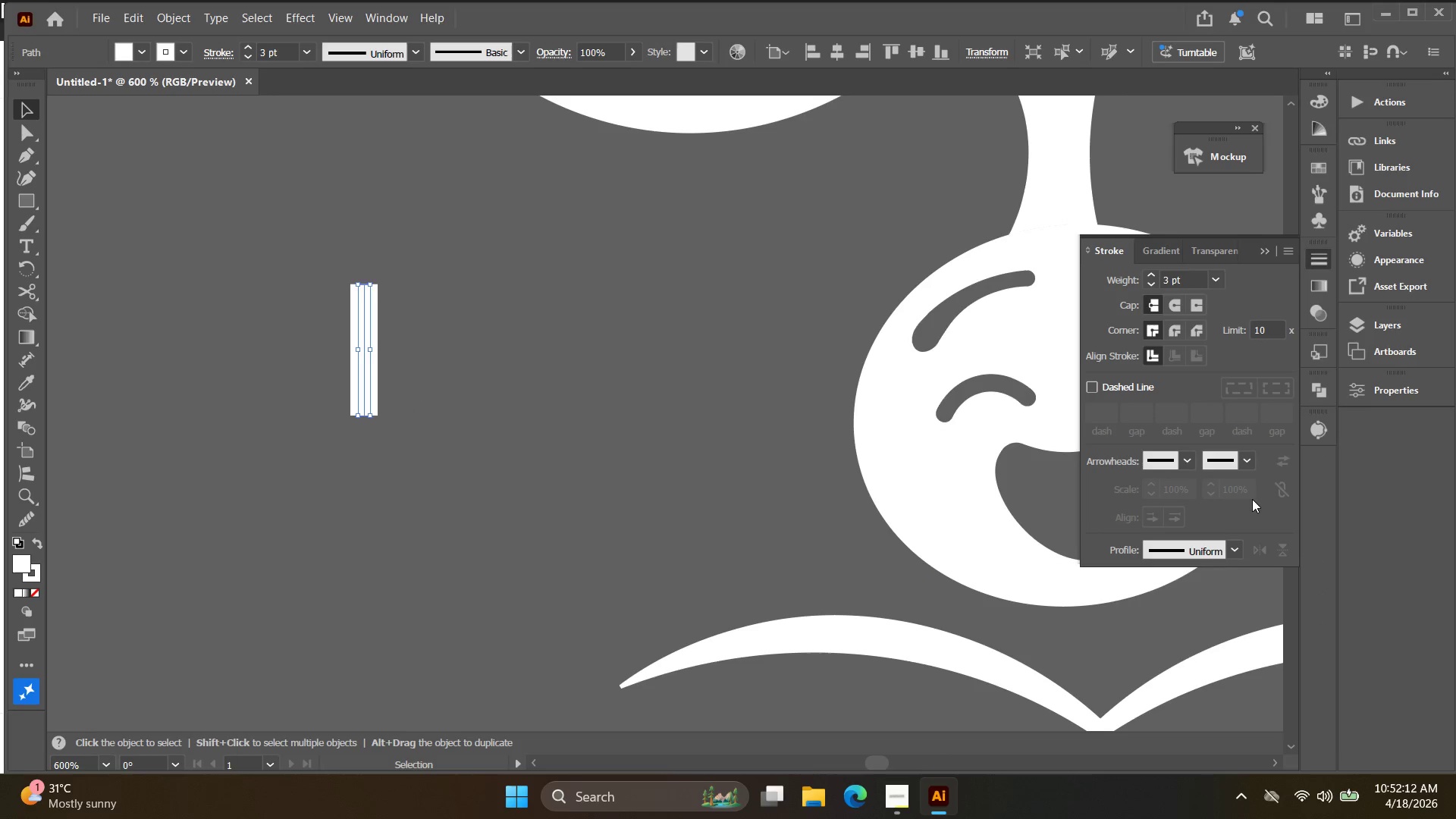 
left_click([1240, 547])
 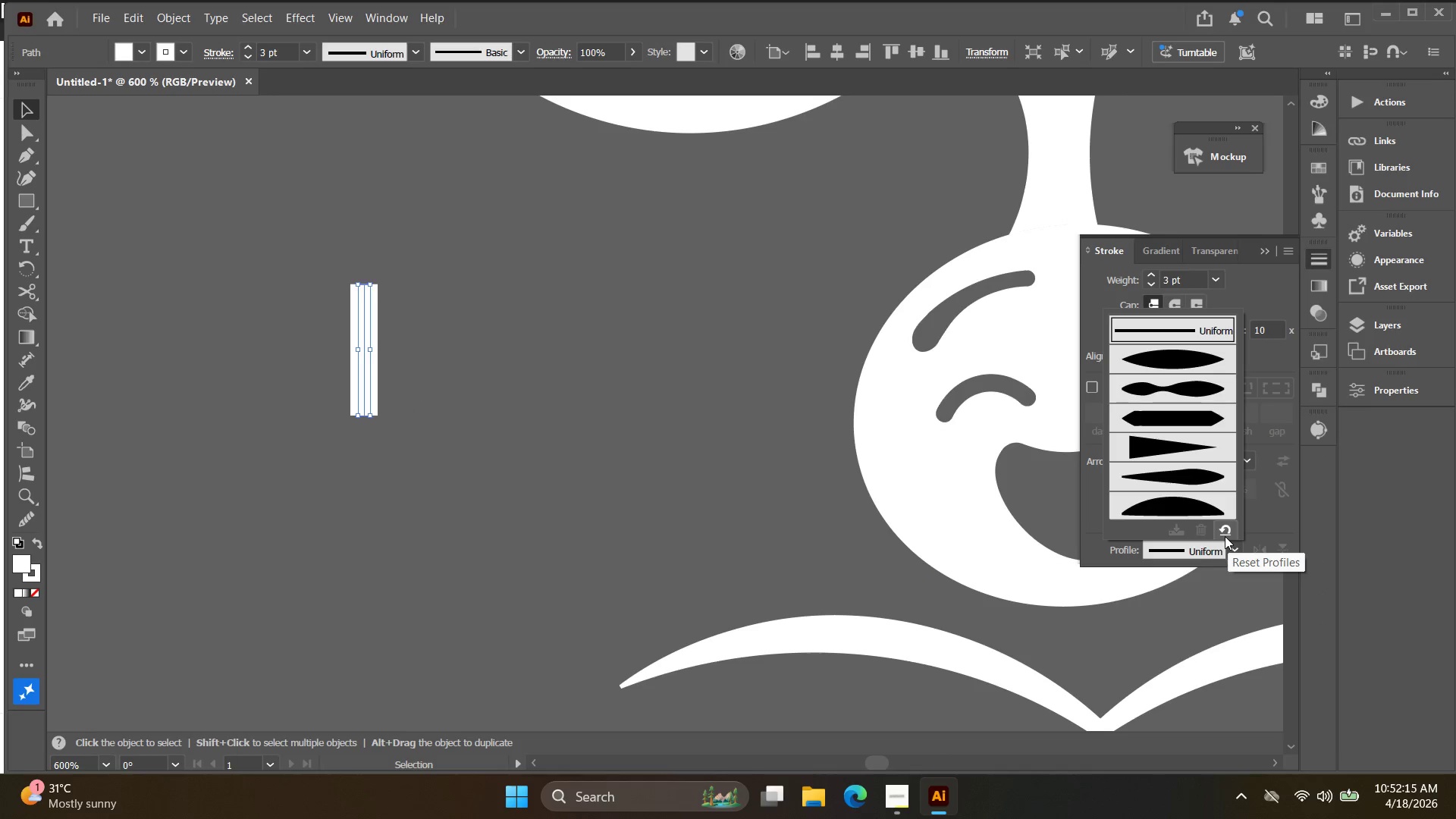 
left_click([1178, 461])
 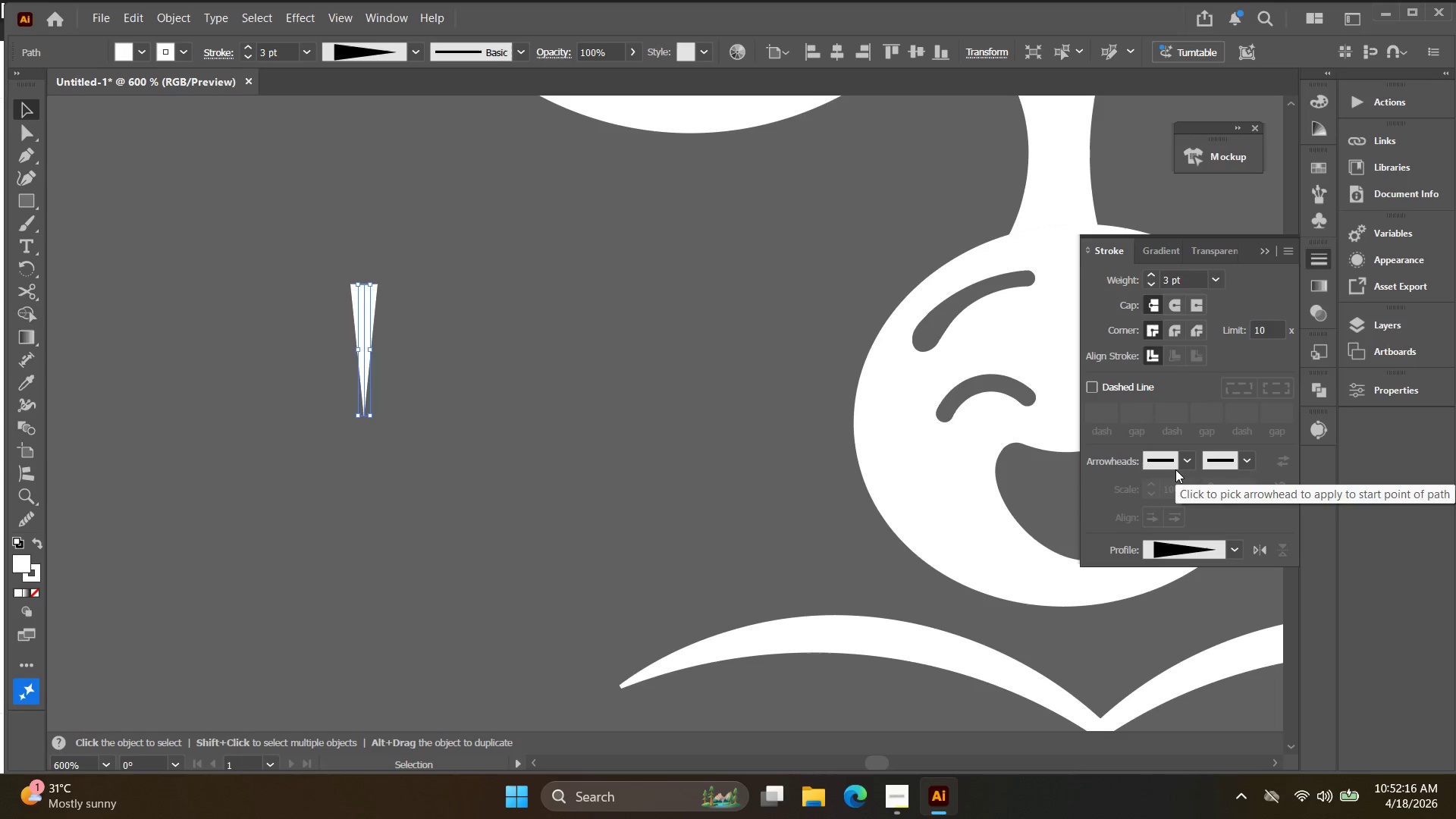 
key(Control+Z)
 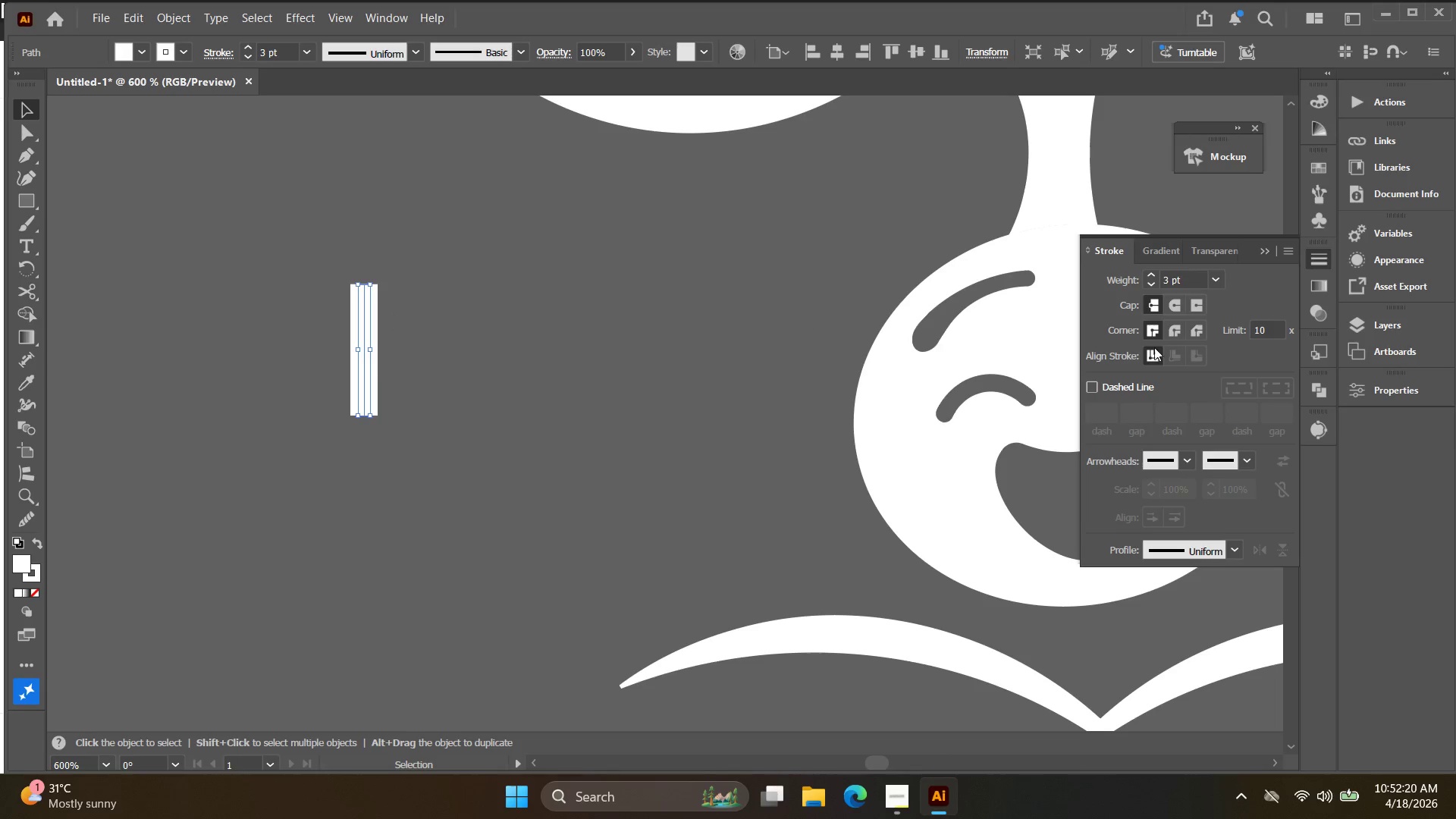 
double_click([1178, 323])
 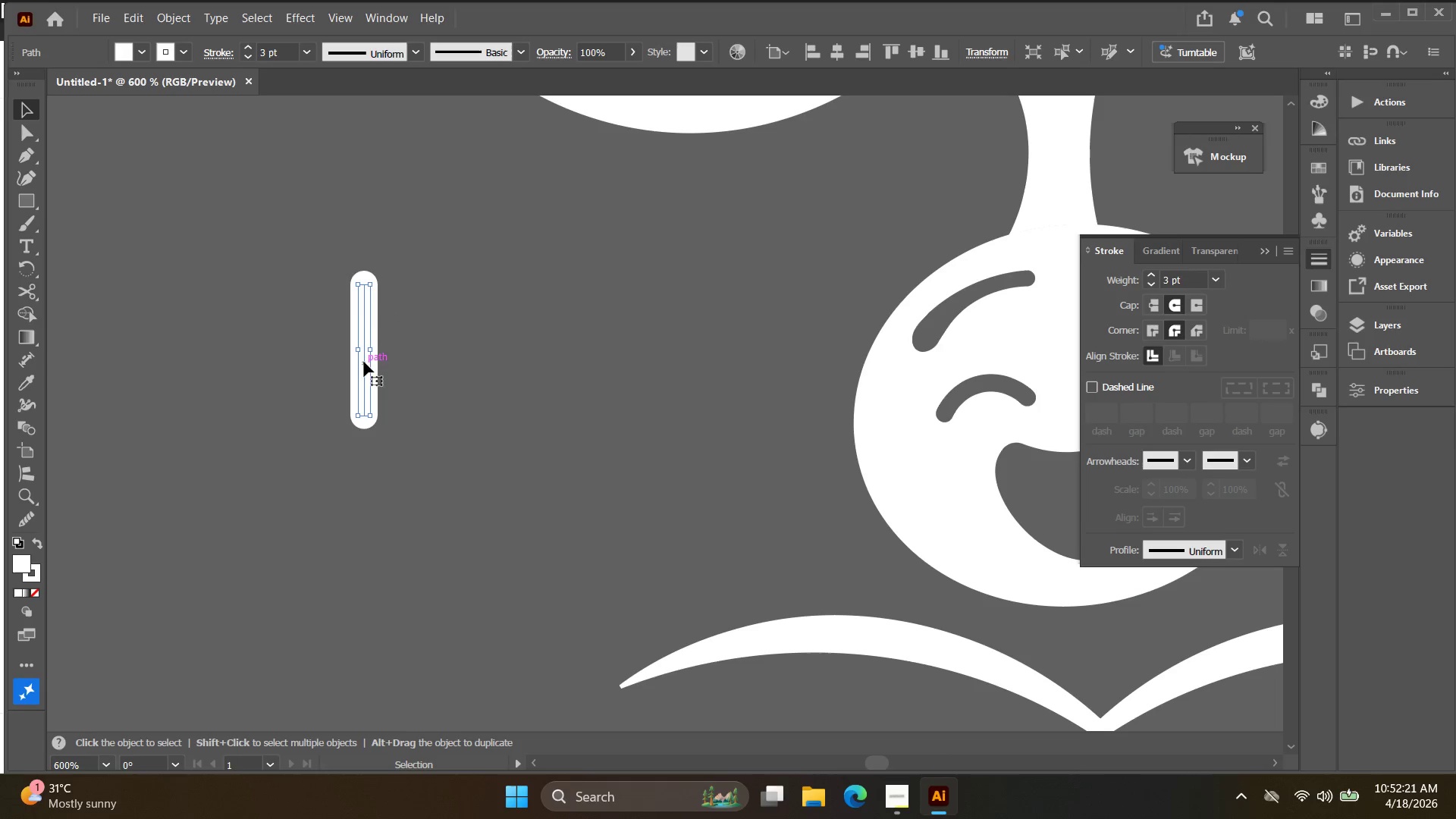 
key(Alt+AltLeft)
 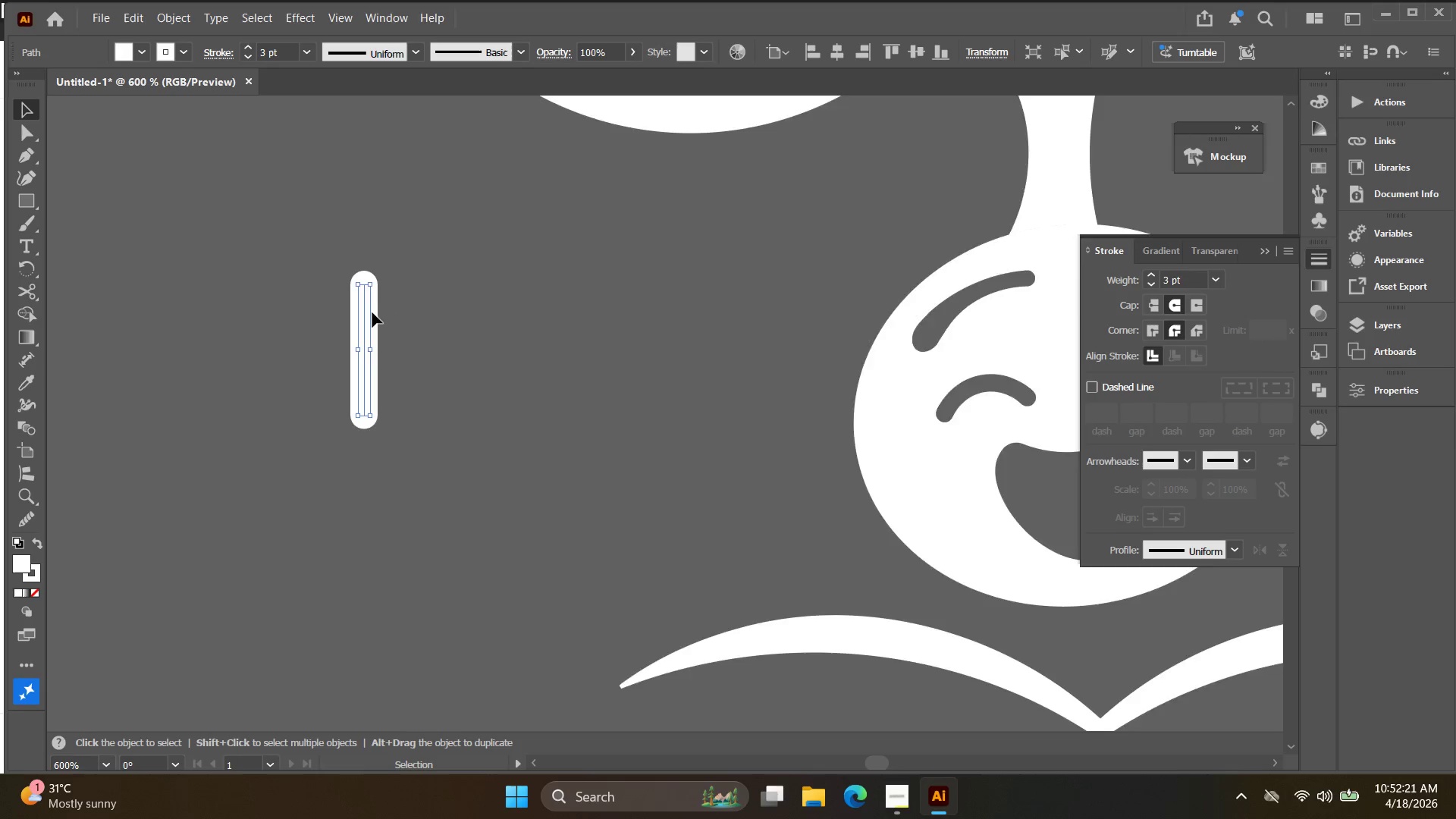 
scroll: coordinate [372, 311], scroll_direction: up, amount: 3.0
 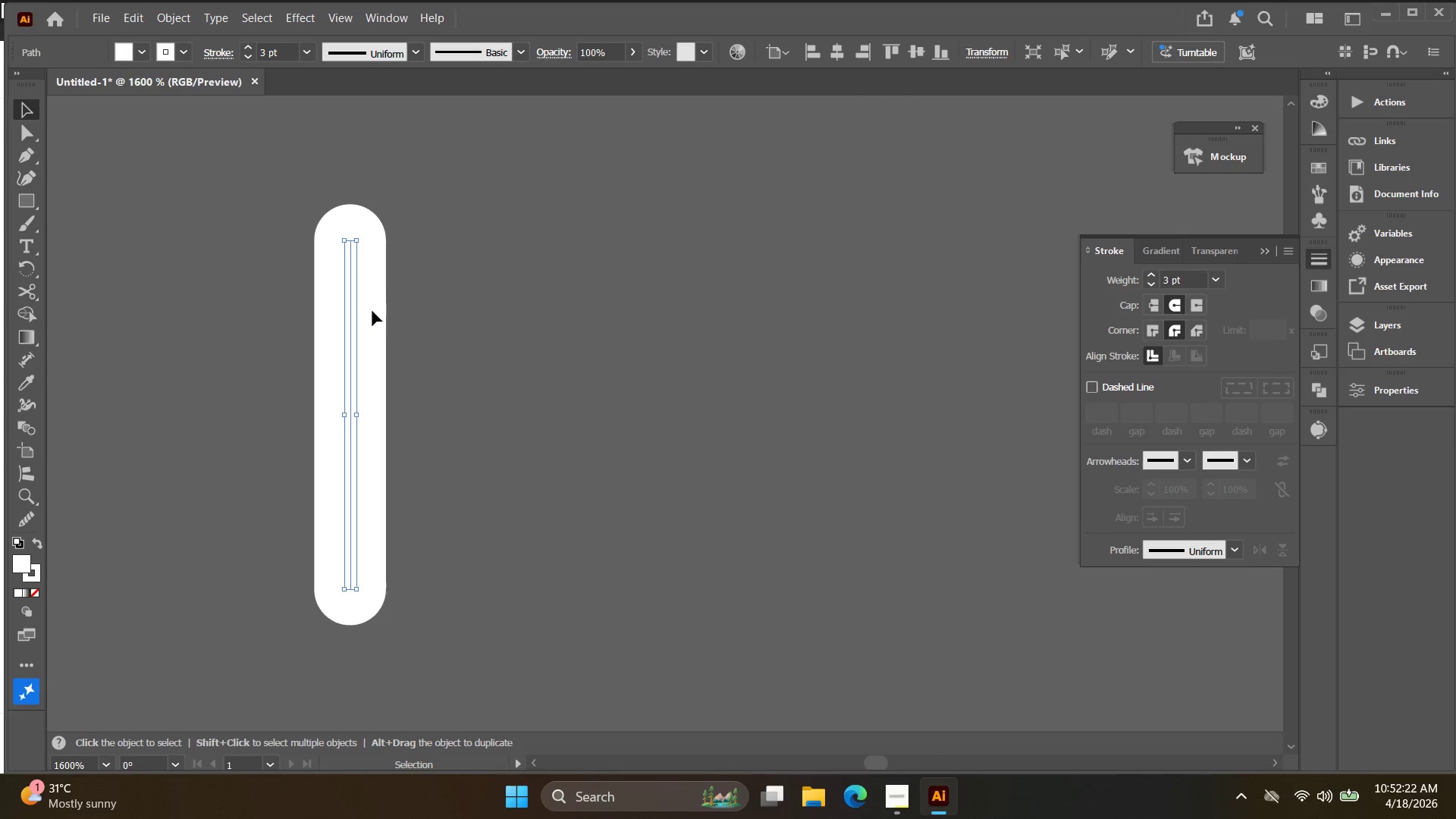 
hold_key(key=Space, duration=0.33)
 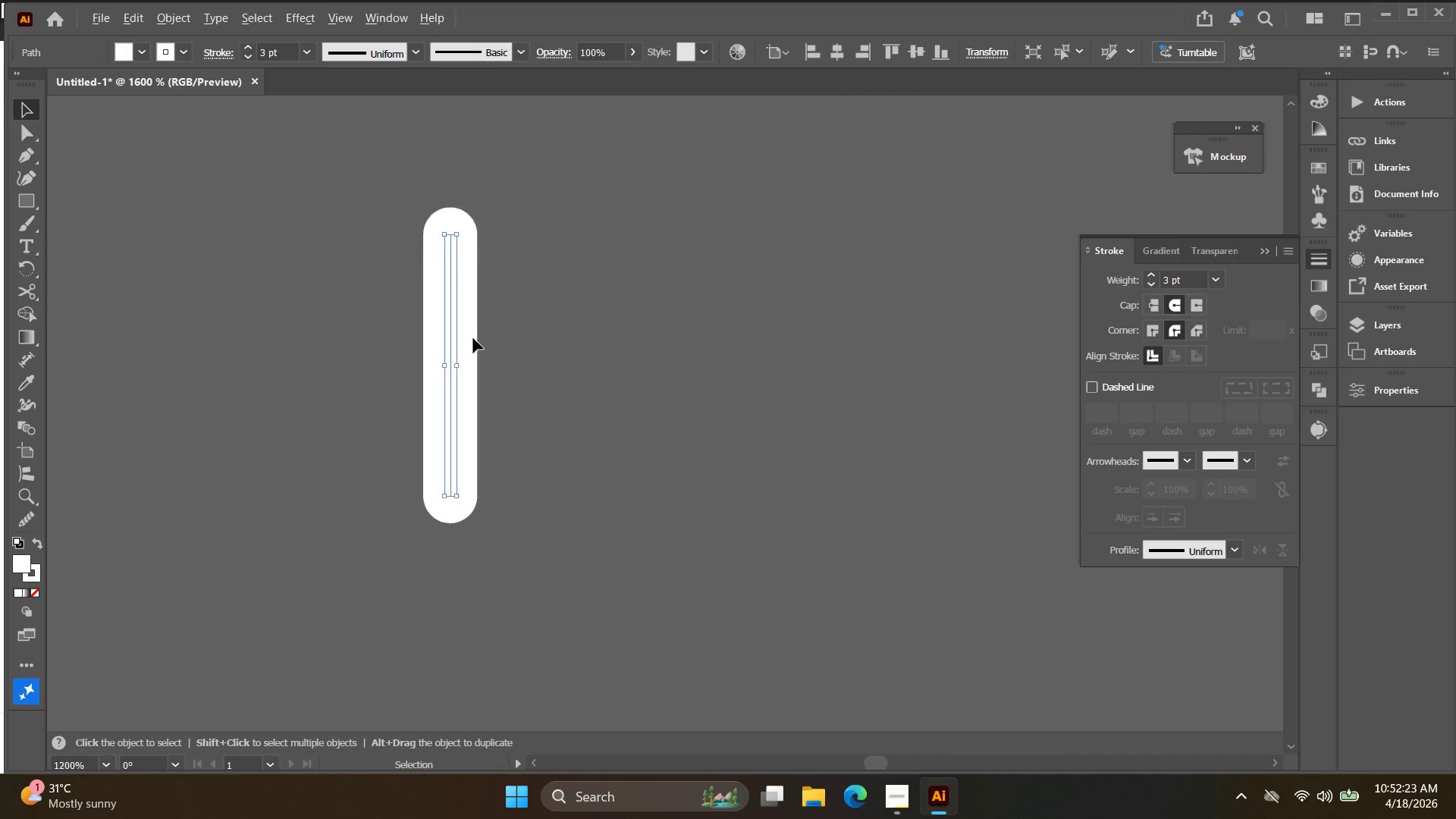 
left_click_drag(start_coordinate=[388, 313], to_coordinate=[480, 273])
 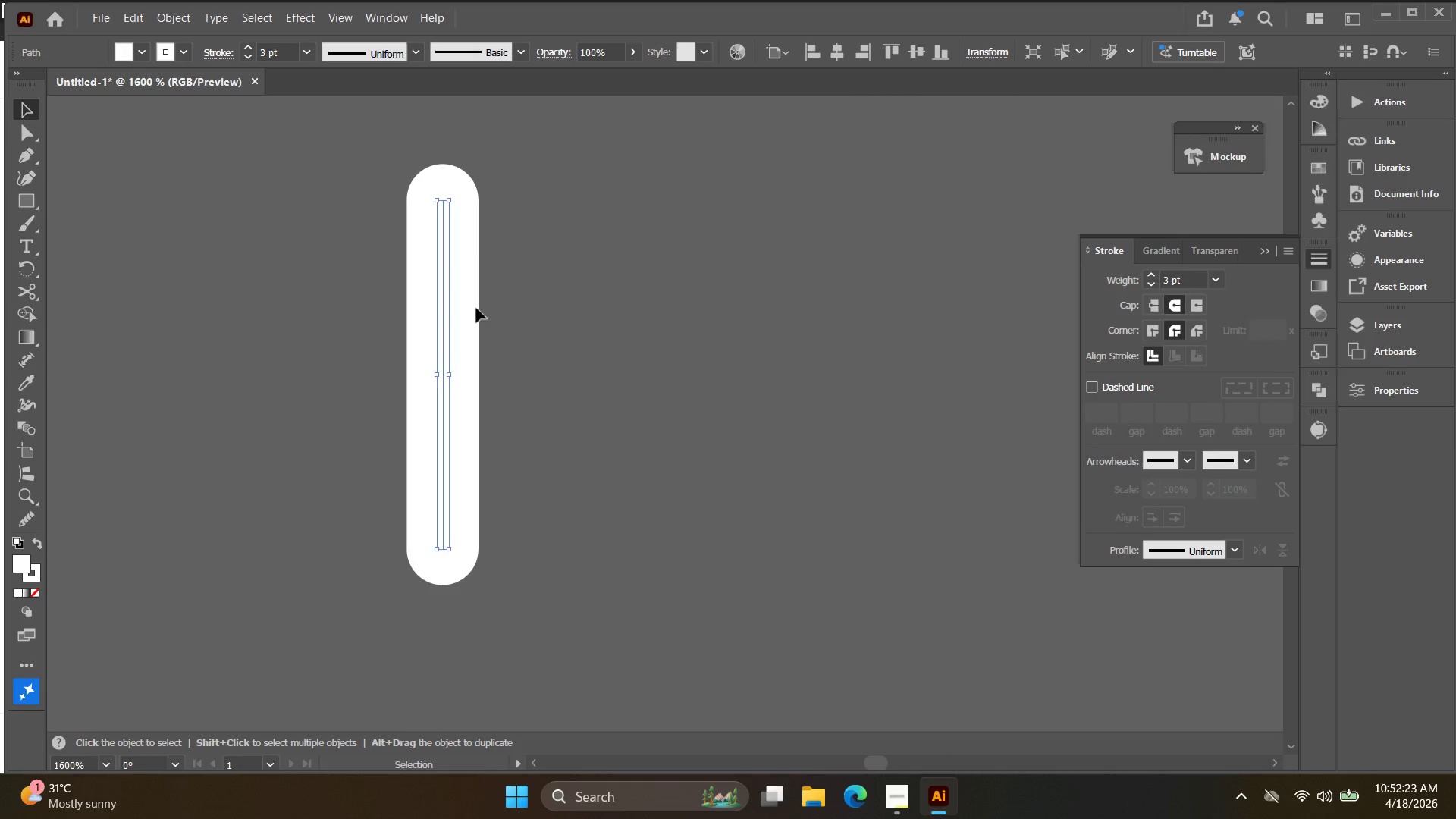 
key(Alt+AltLeft)
 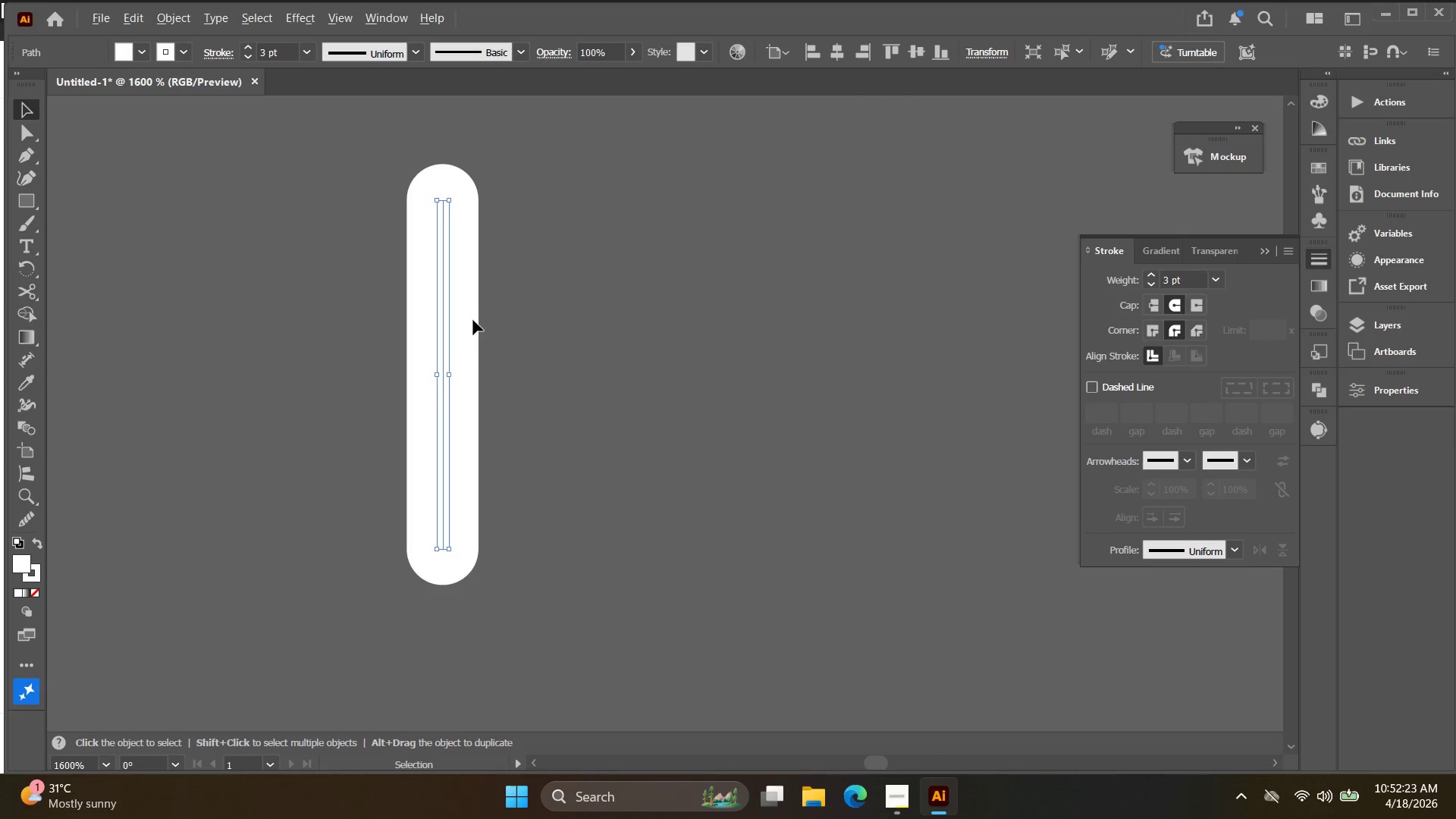 
scroll: coordinate [473, 338], scroll_direction: down, amount: 2.0
 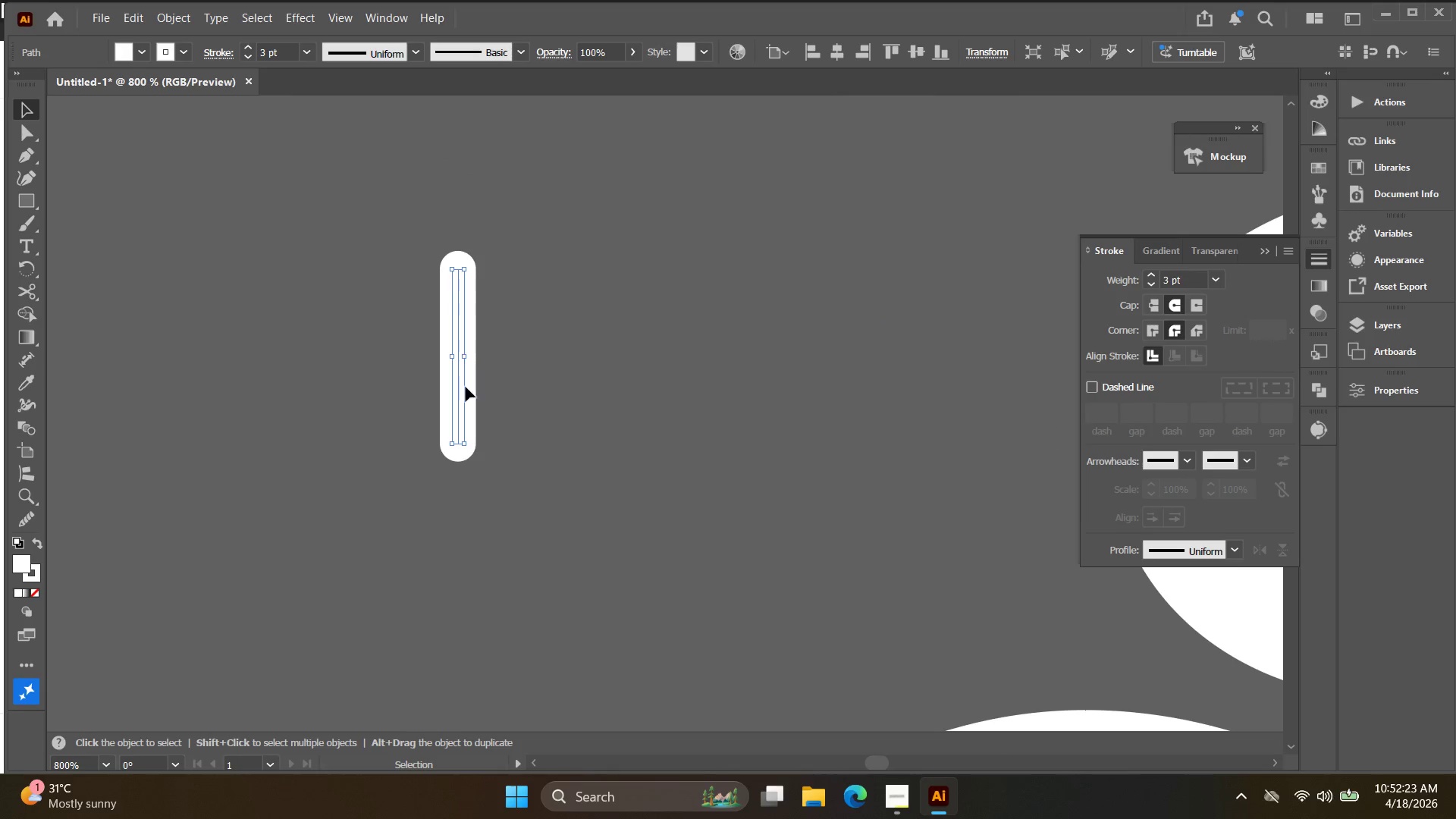 
key(Alt+AltLeft)
 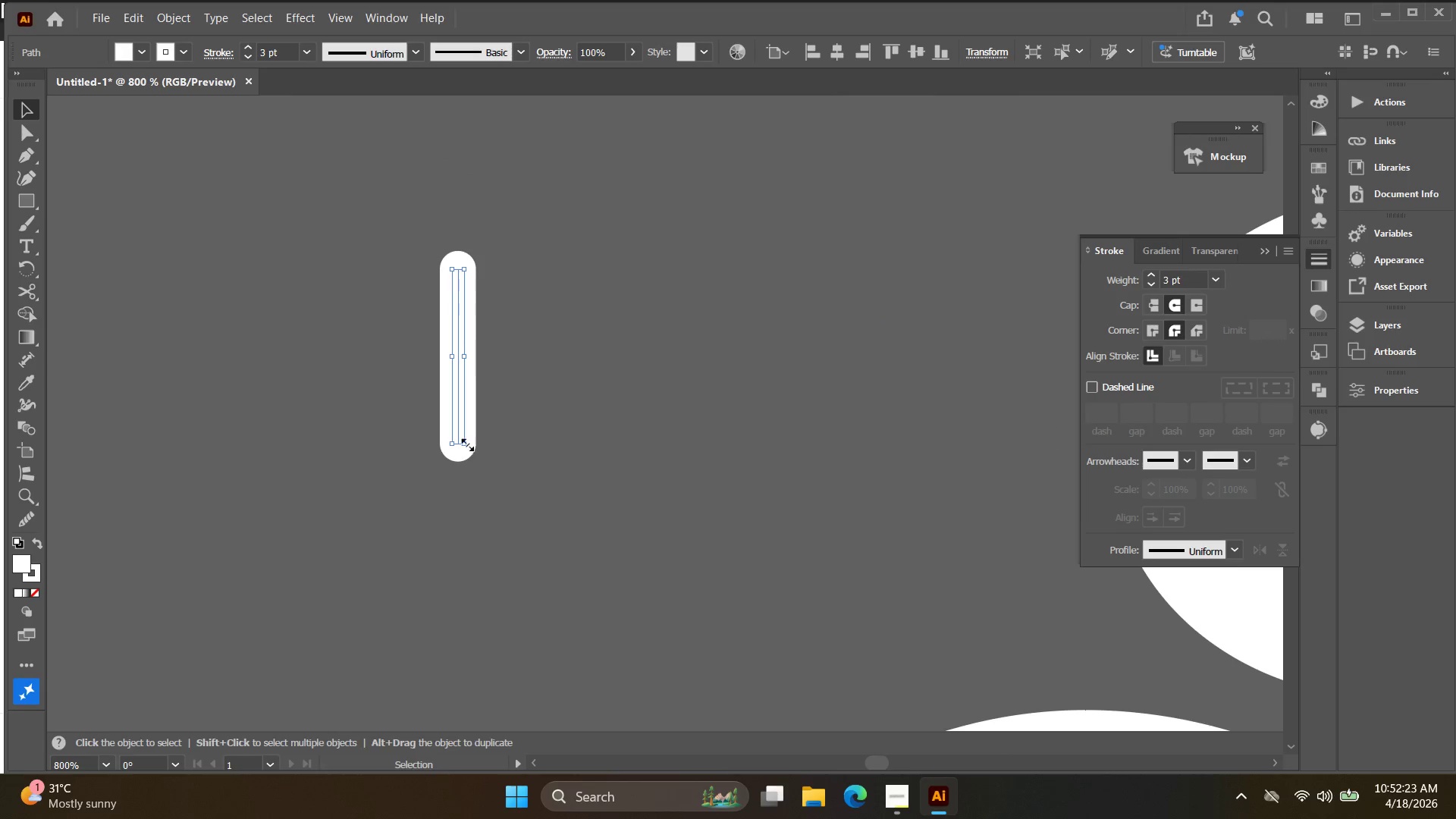 
key(Alt+Shift+ShiftLeft)
 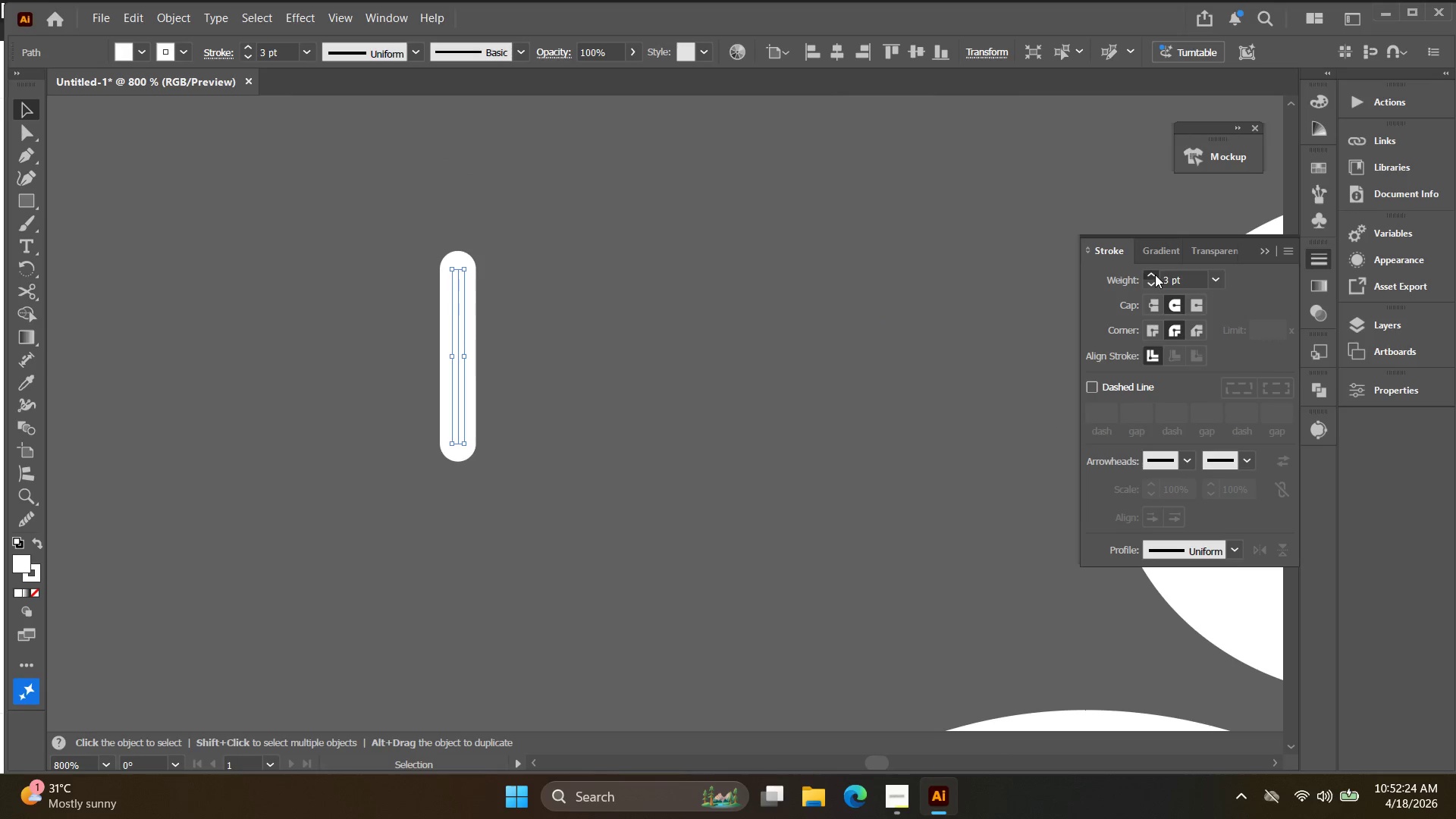 
double_click([1155, 274])
 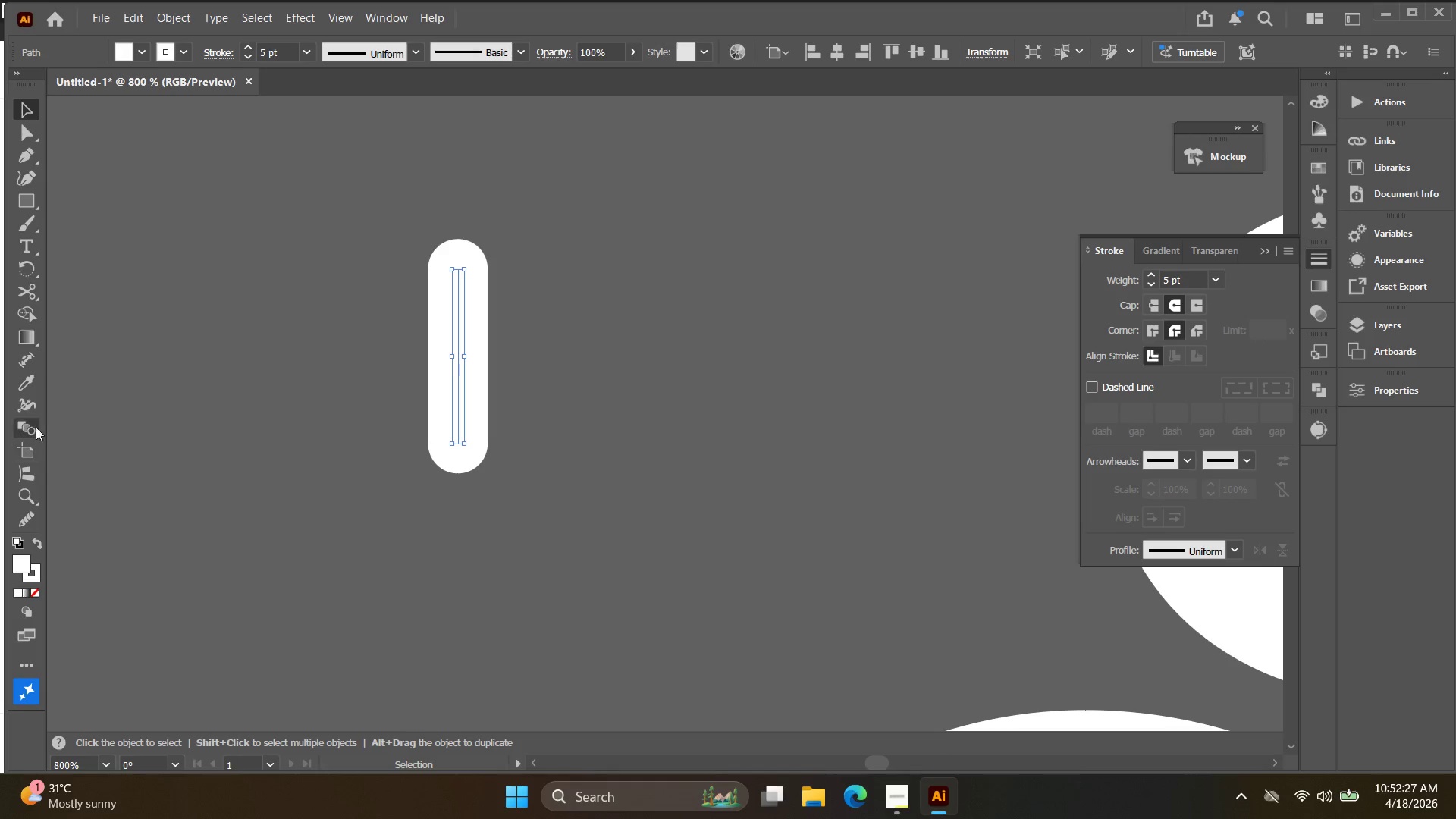 
left_click([26, 410])
 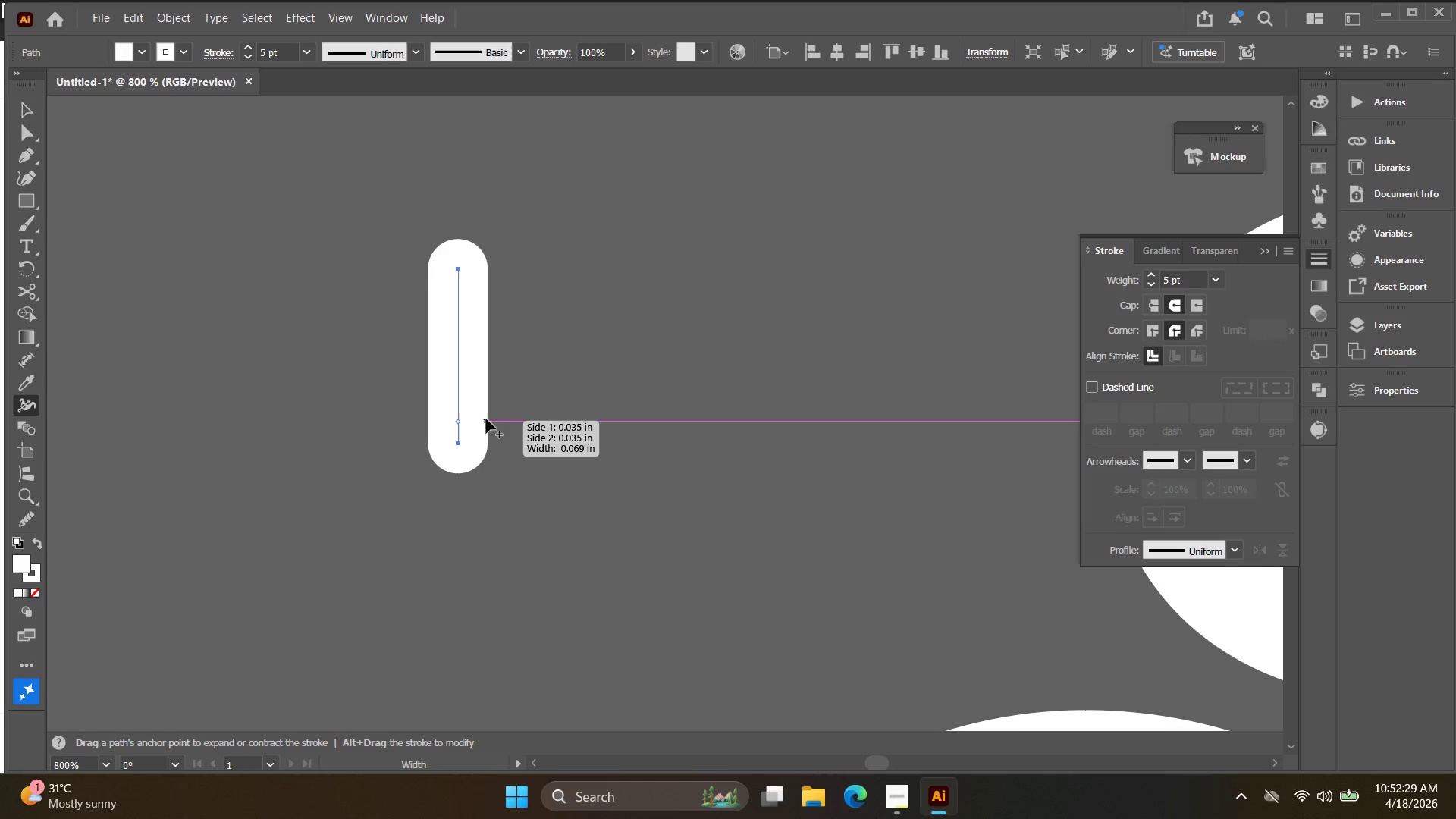 
left_click_drag(start_coordinate=[488, 415], to_coordinate=[482, 415])
 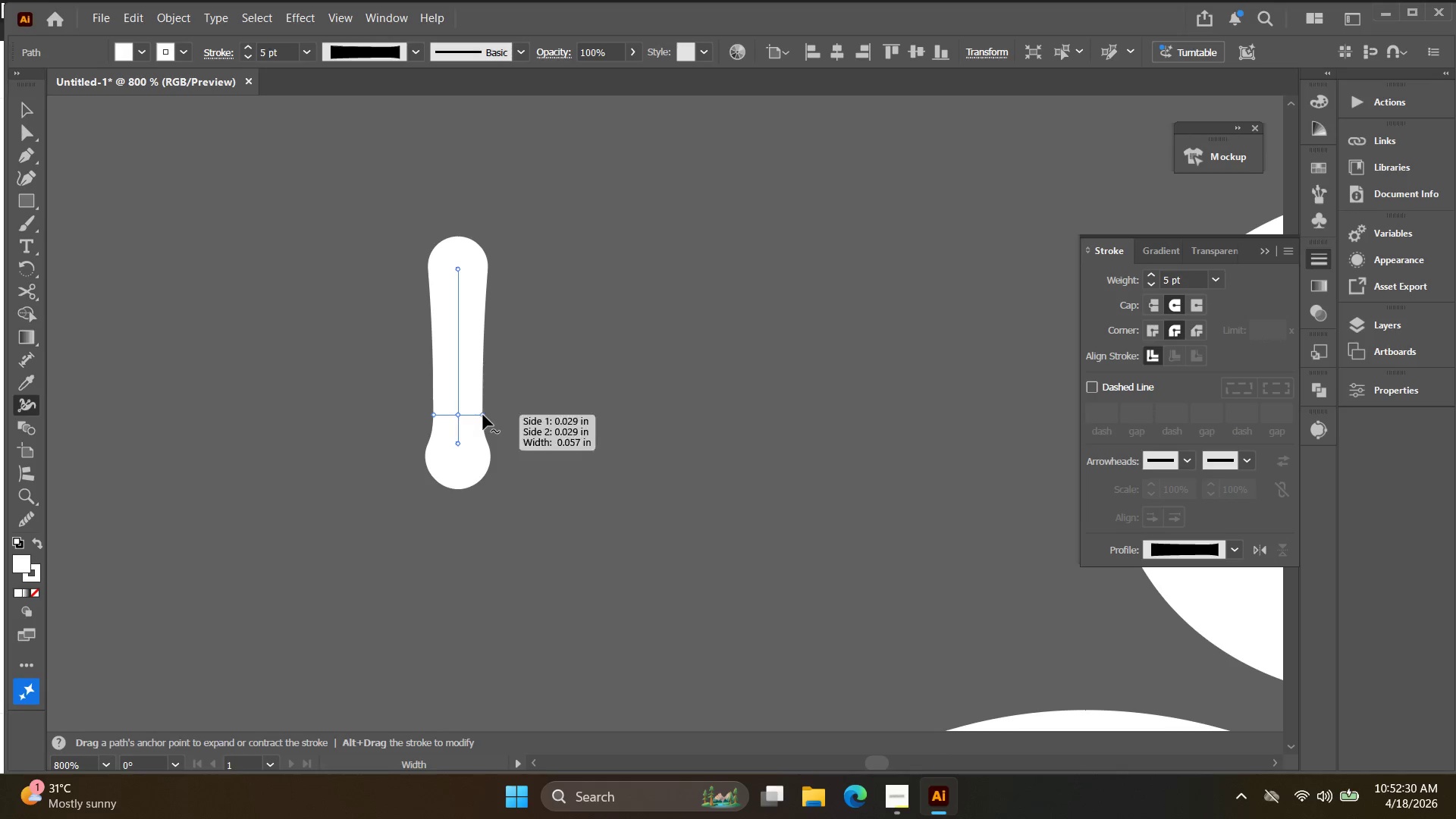 
key(Control+Z)
 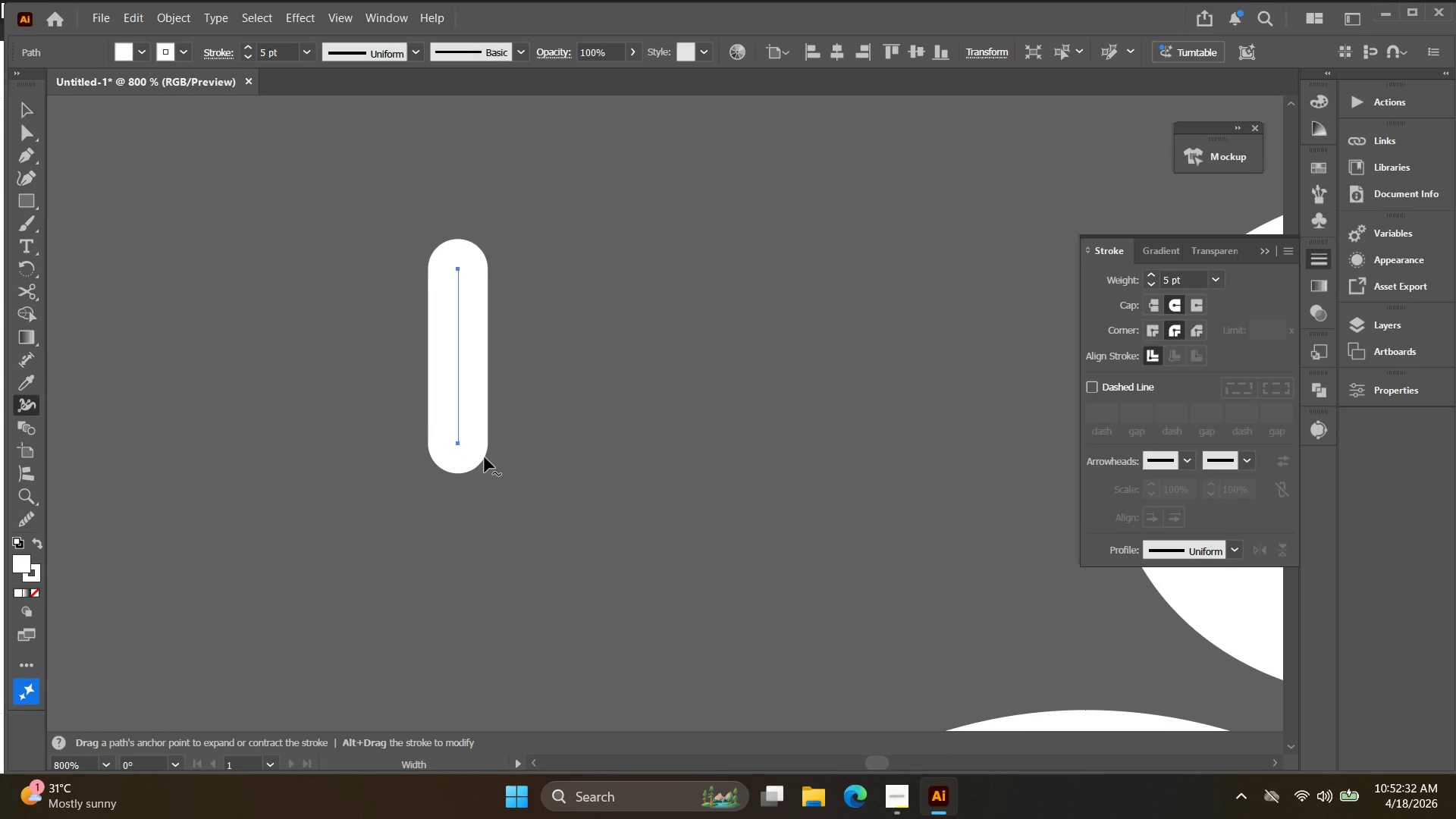 
left_click_drag(start_coordinate=[485, 457], to_coordinate=[478, 456])
 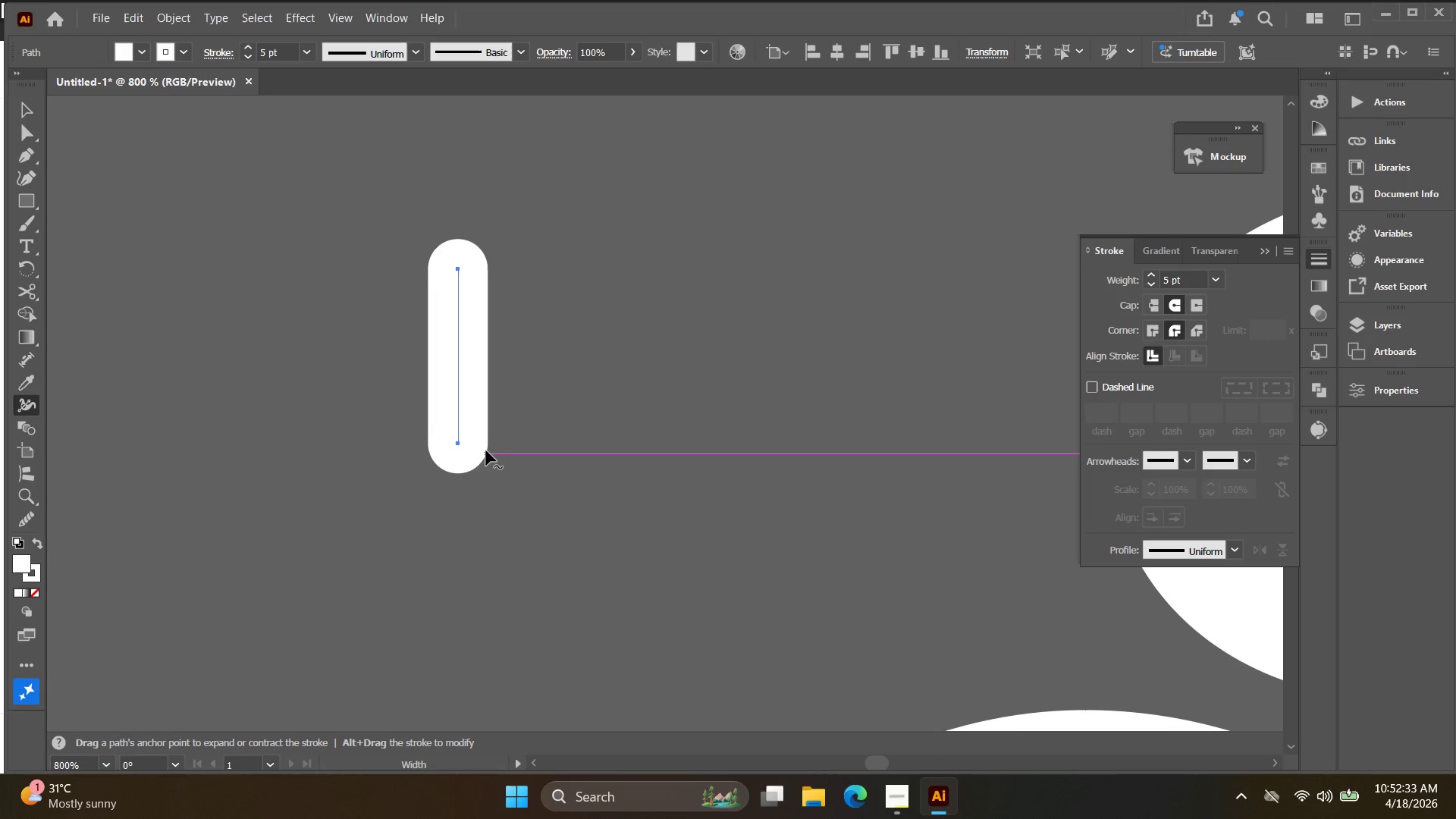 
left_click_drag(start_coordinate=[486, 450], to_coordinate=[482, 450])
 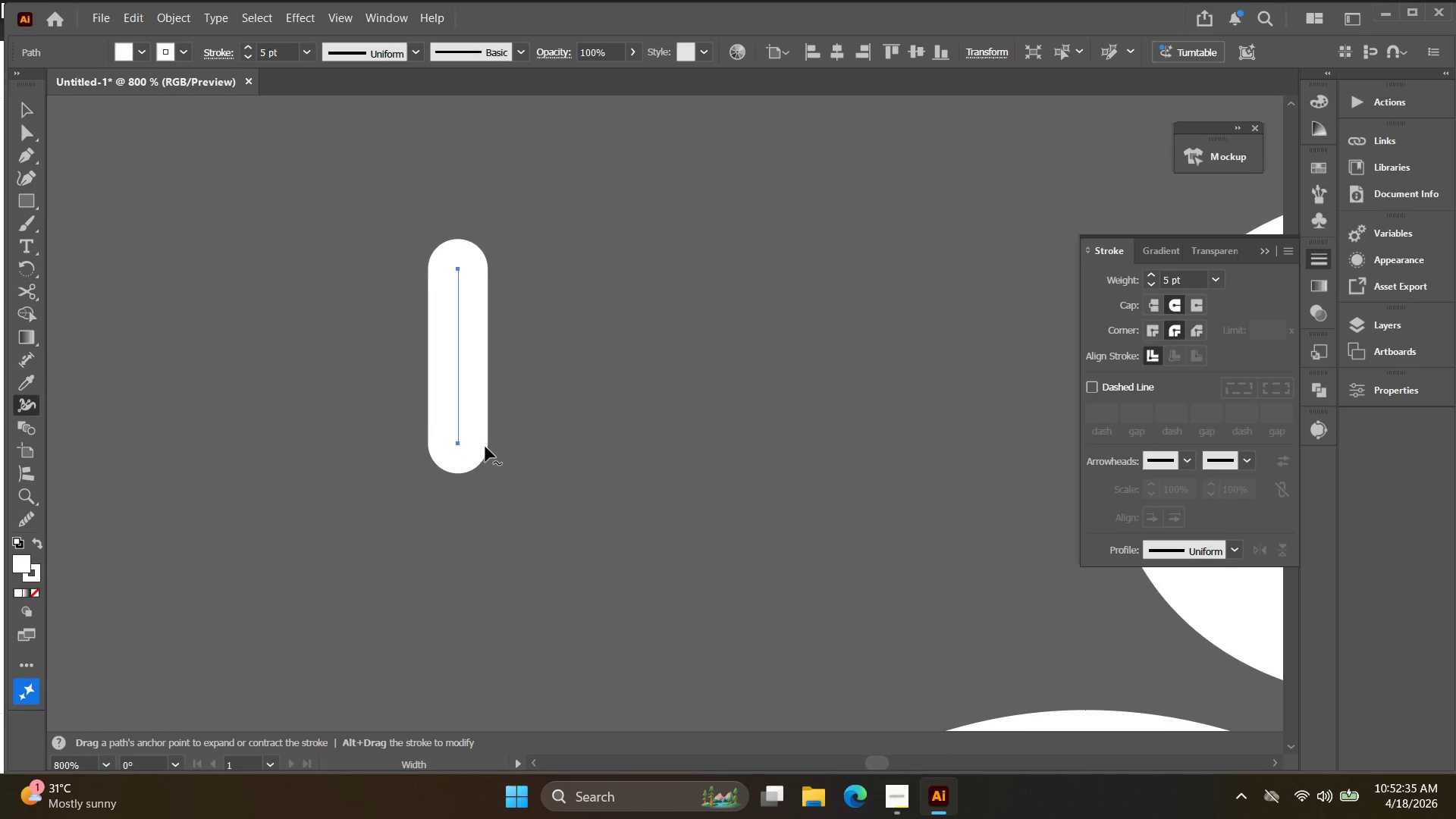 
left_click_drag(start_coordinate=[485, 447], to_coordinate=[477, 447])
 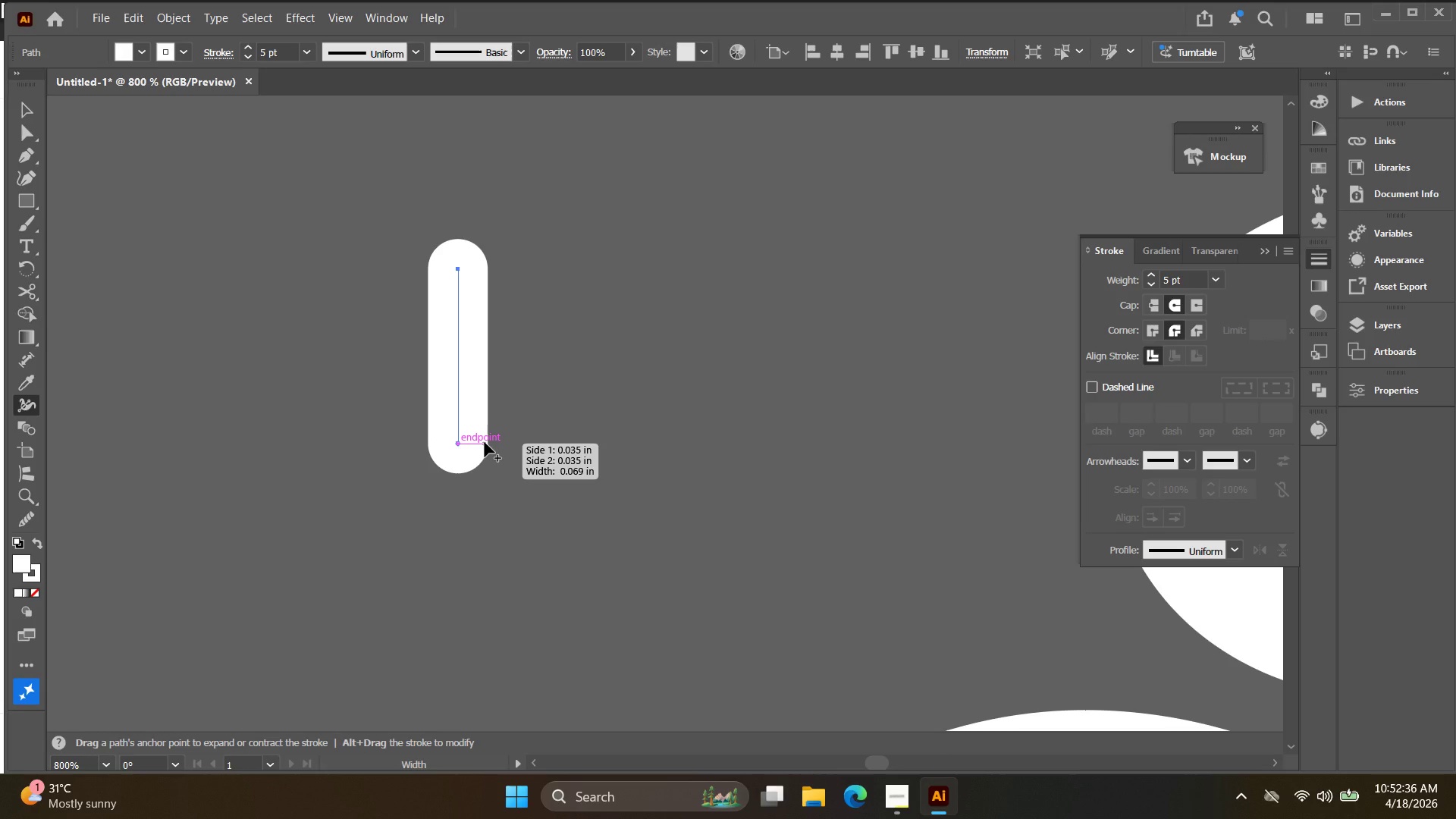 
left_click_drag(start_coordinate=[485, 442], to_coordinate=[475, 442])
 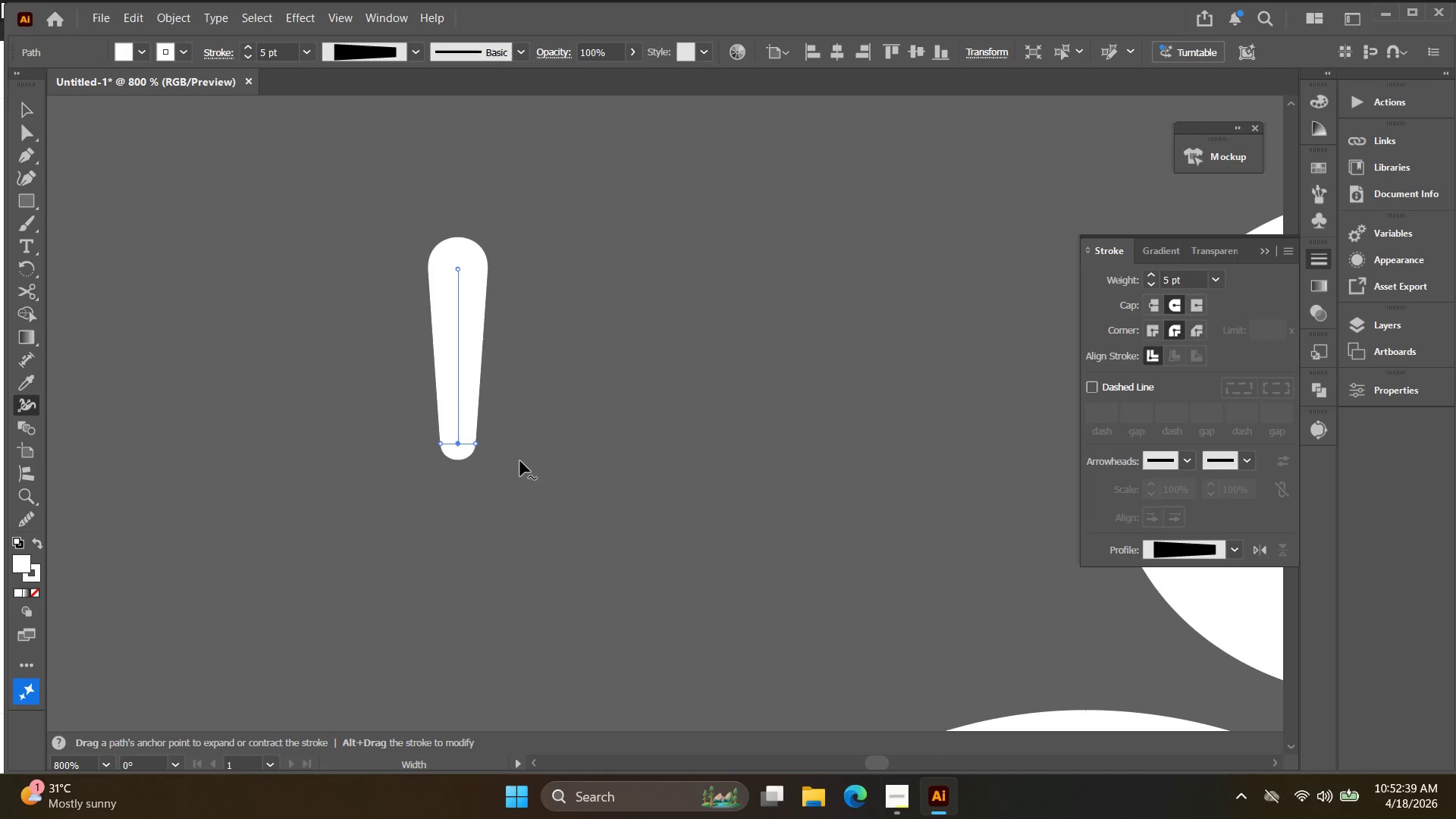 
key(V)
 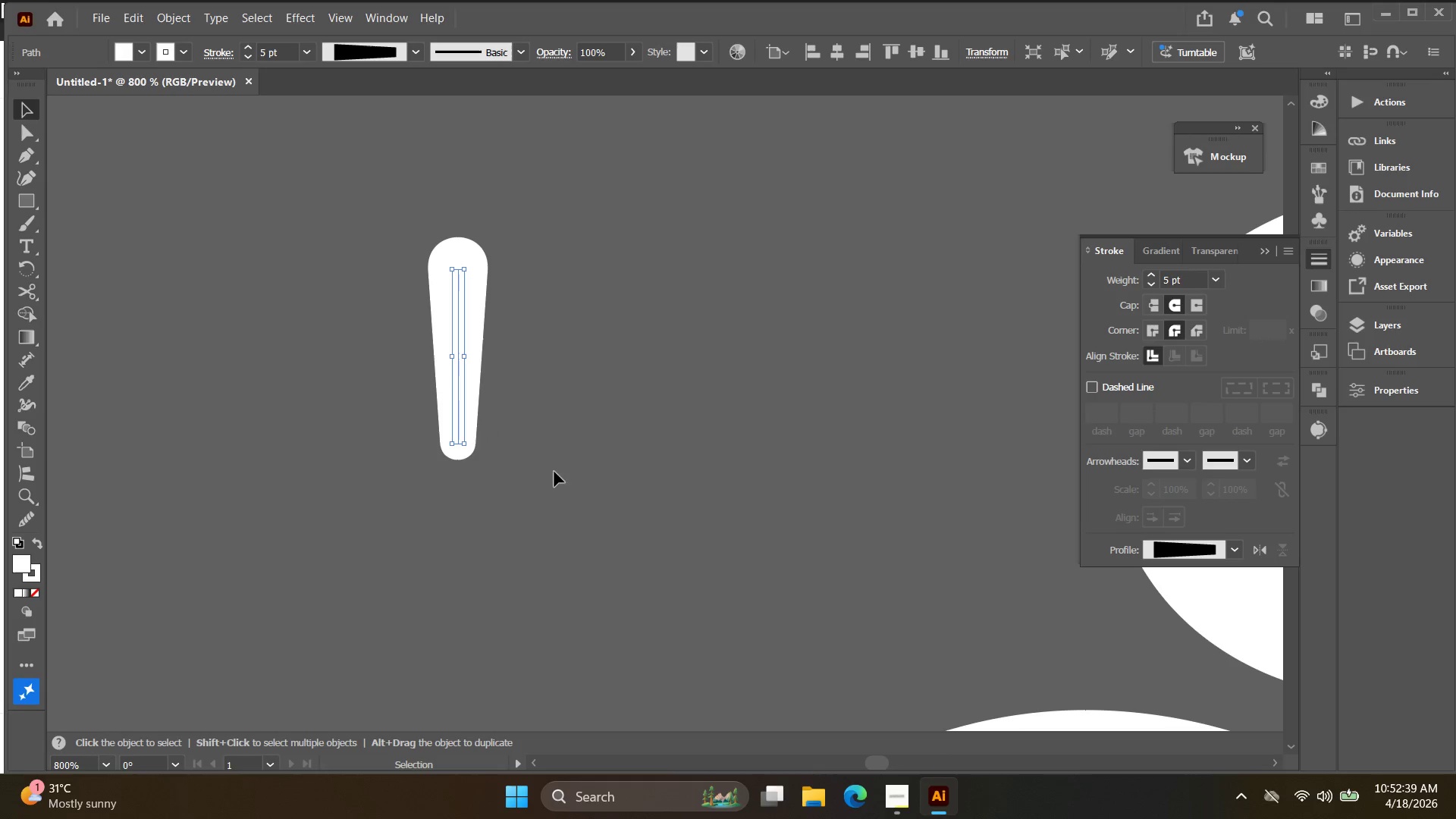 
left_click([563, 474])
 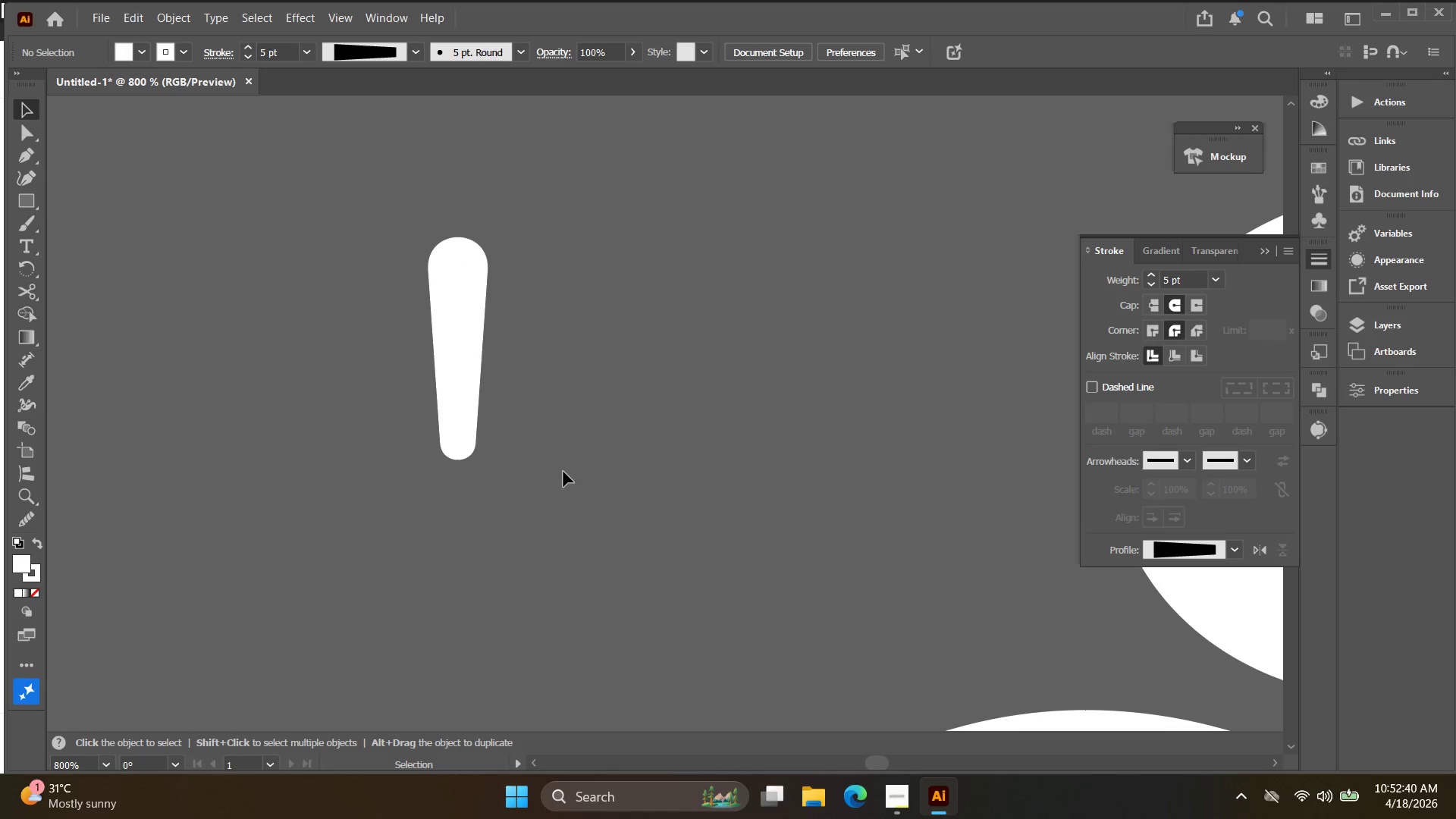 
hold_key(key=AltLeft, duration=0.31)
 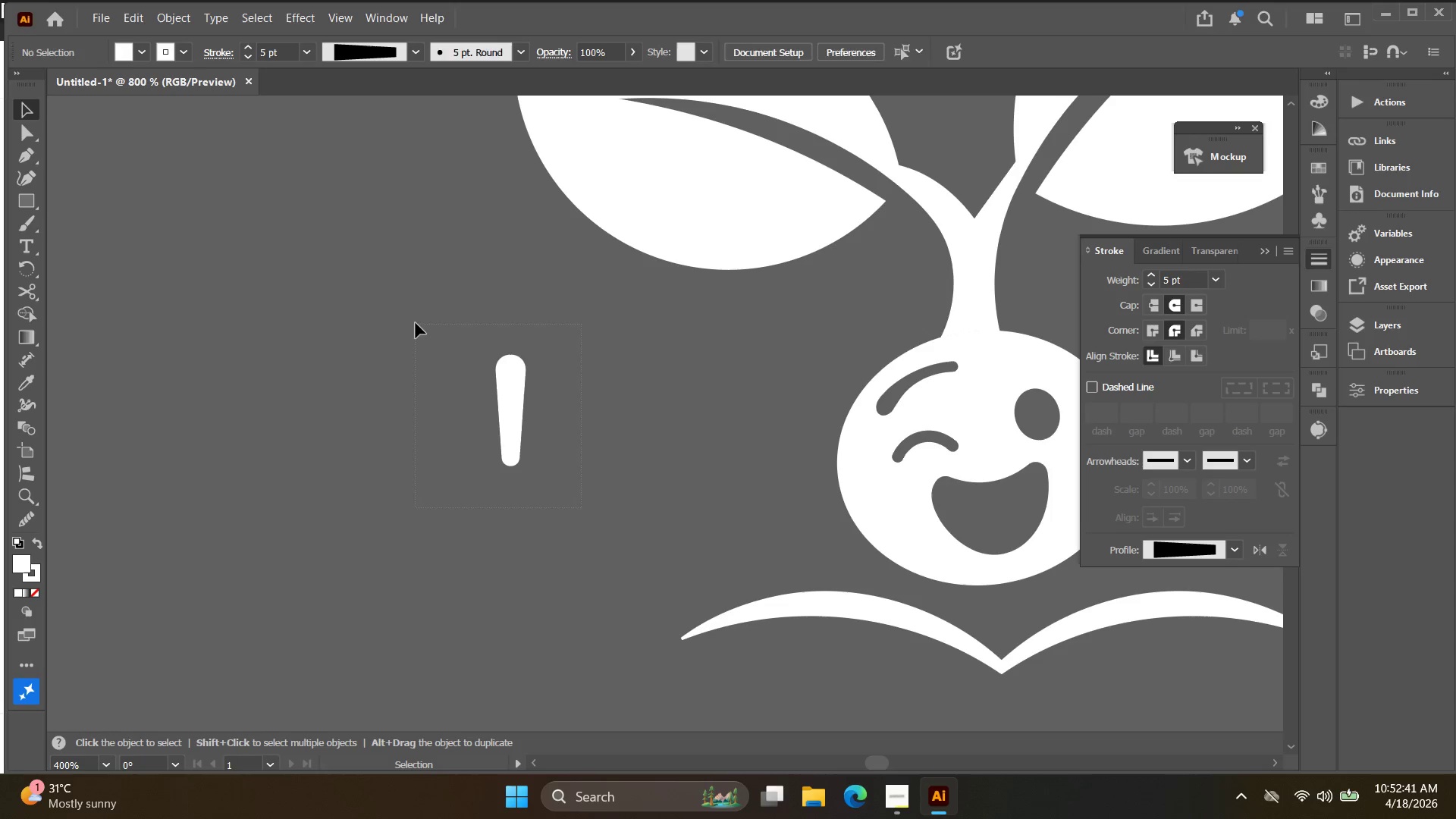 
left_click_drag(start_coordinate=[582, 508], to_coordinate=[416, 323])
 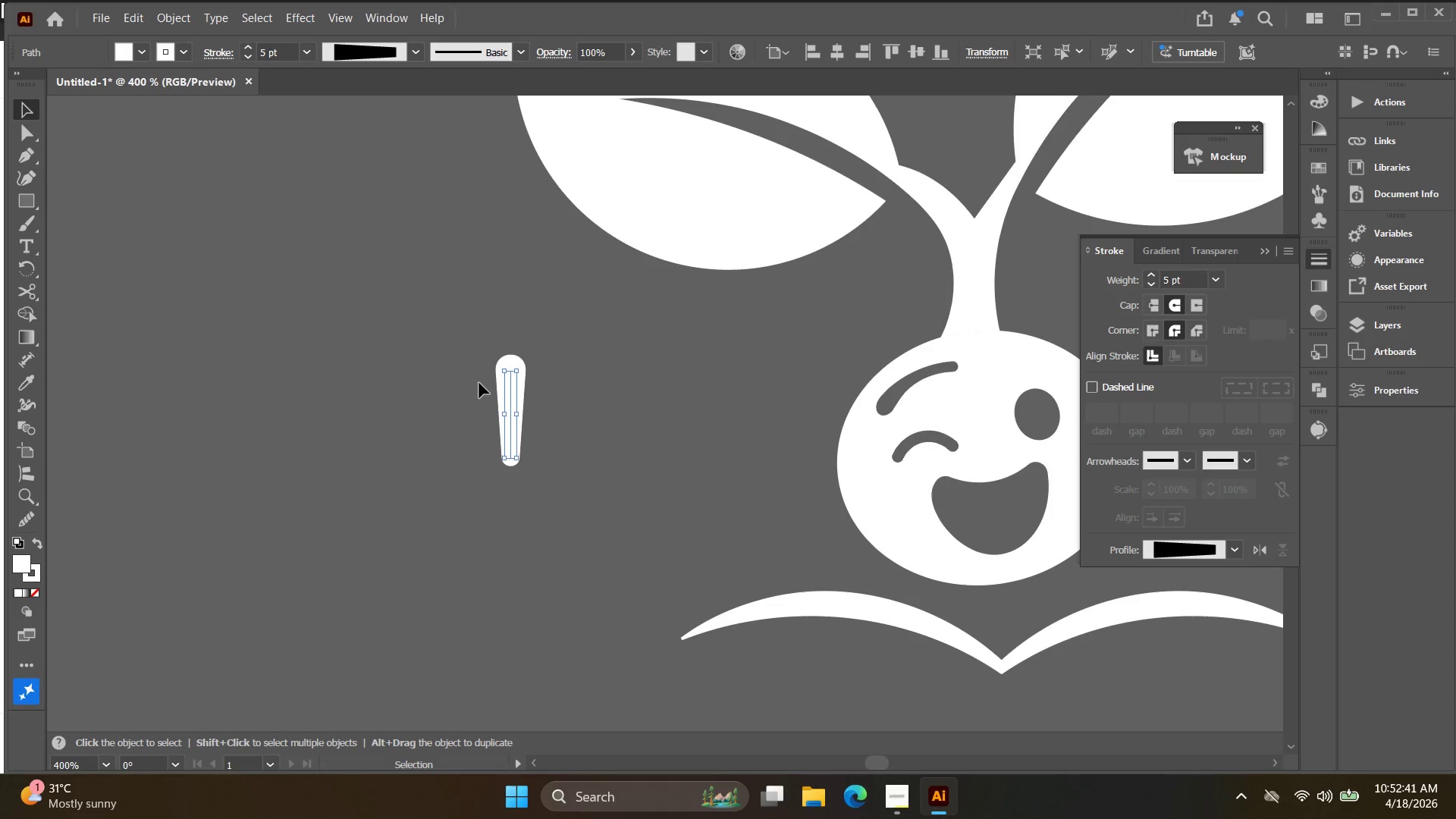 
scroll: coordinate [563, 472], scroll_direction: down, amount: 2.0
 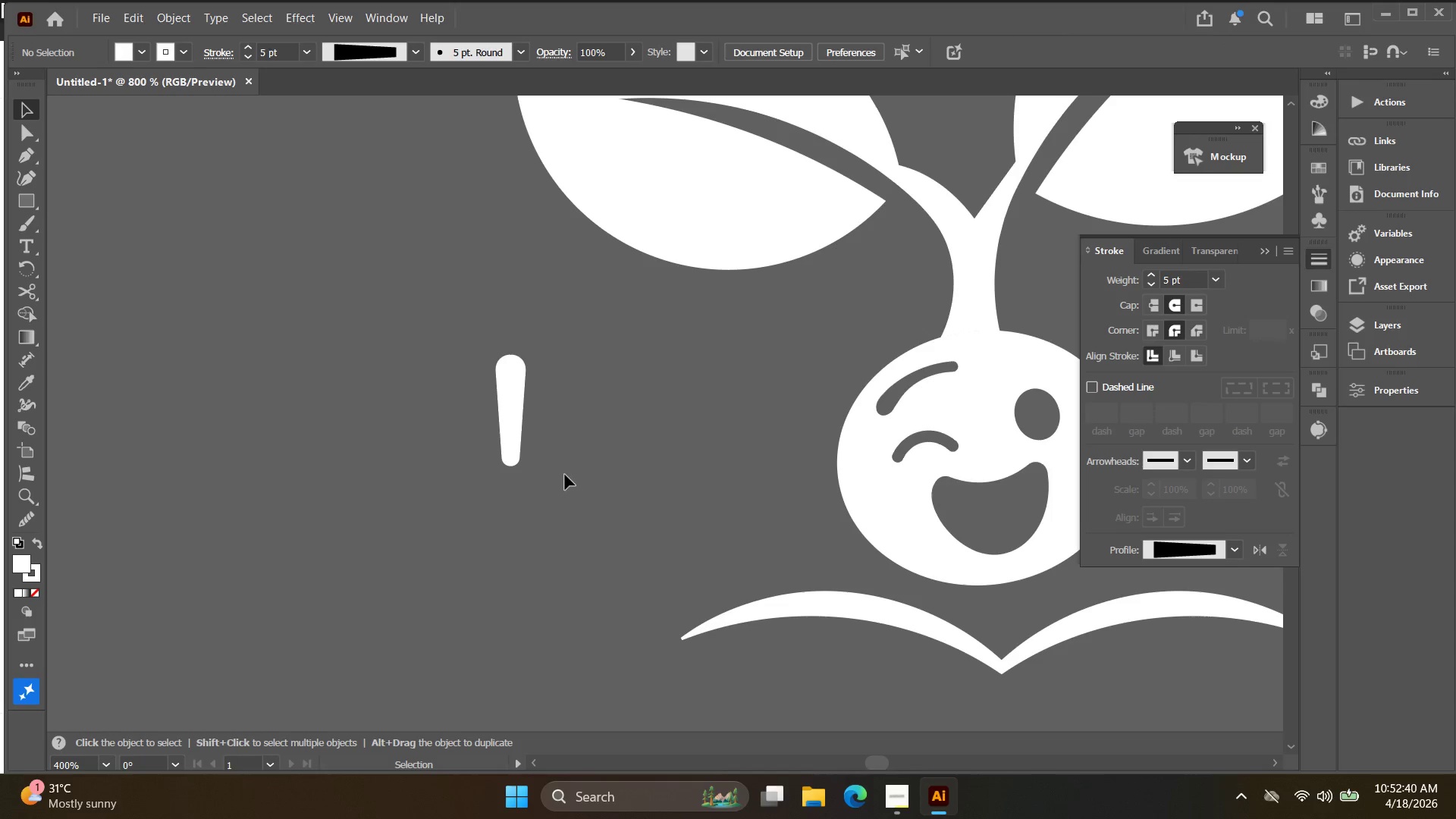 
key(Alt+AltLeft)
 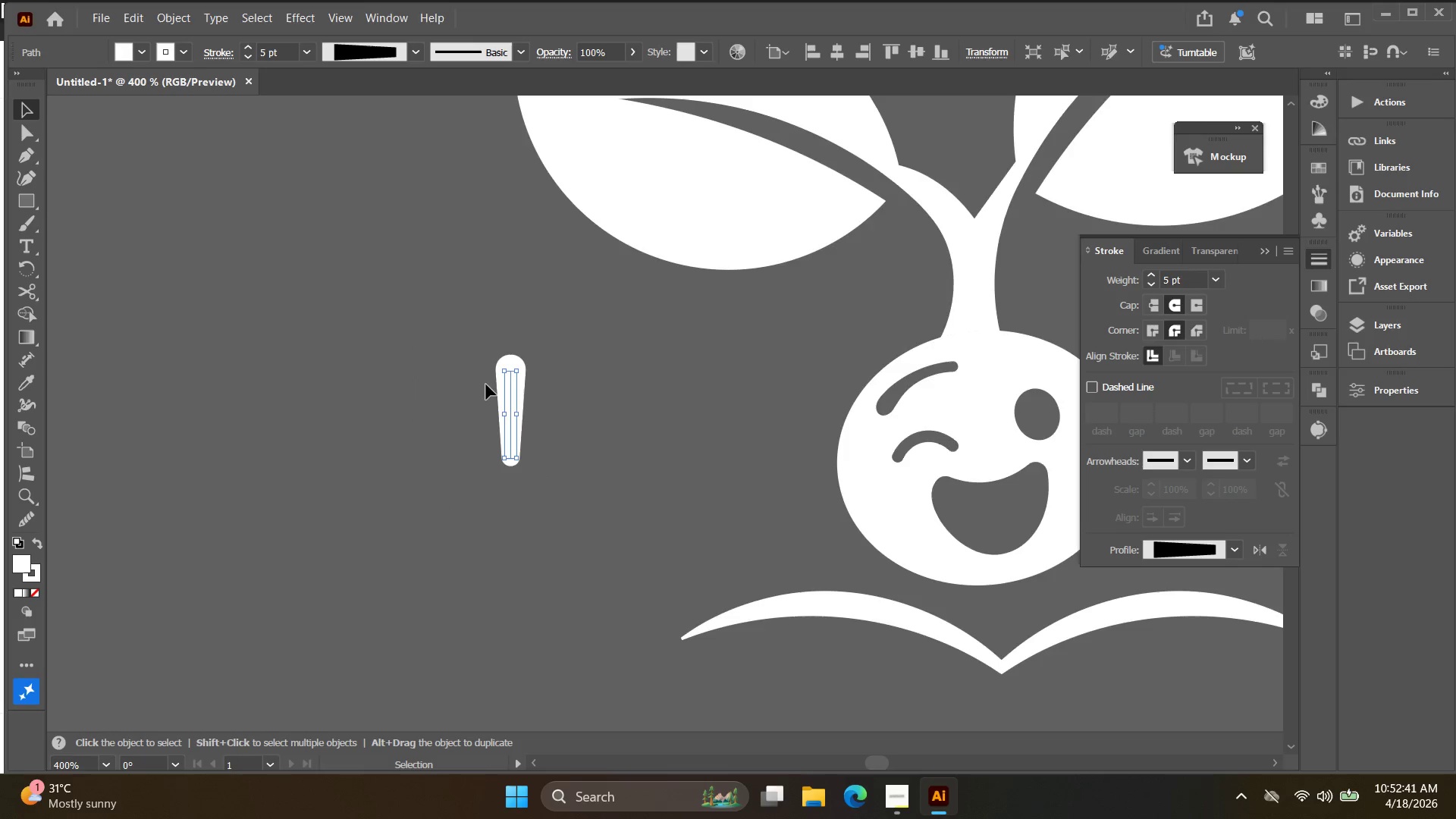 
key(Space)
 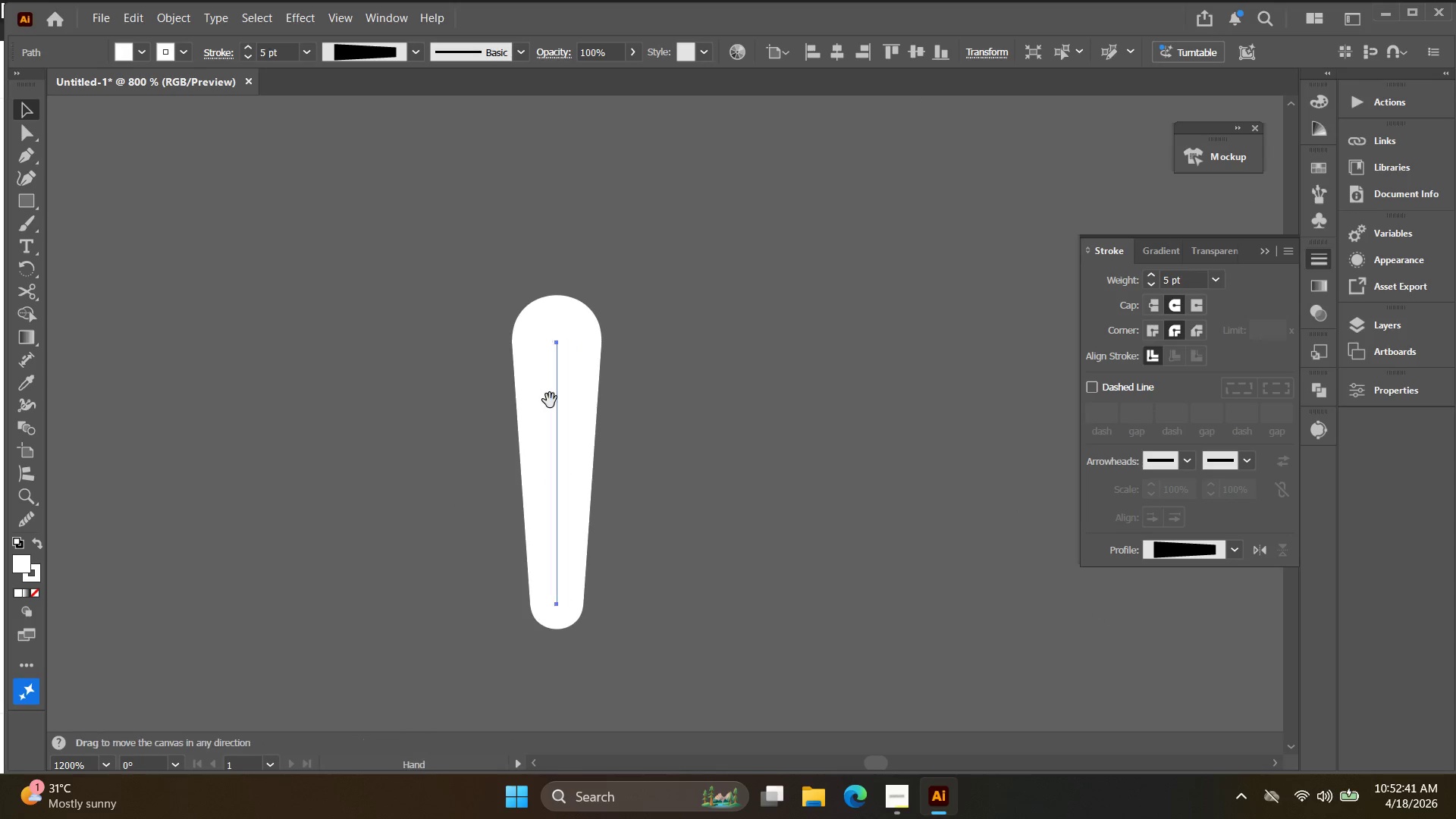 
left_click_drag(start_coordinate=[529, 400], to_coordinate=[328, 403])
 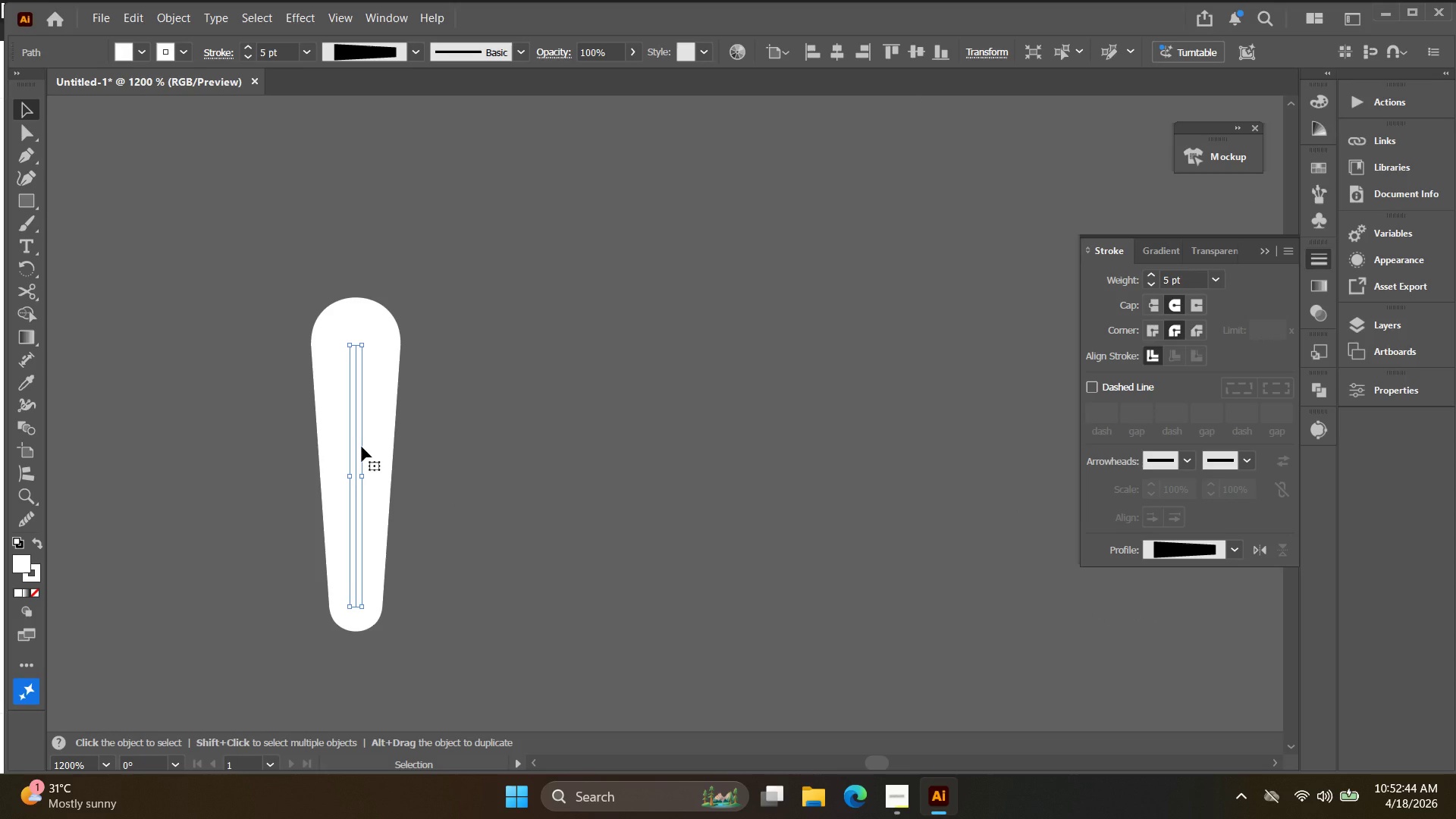 
scroll: coordinate [488, 384], scroll_direction: up, amount: 3.0
 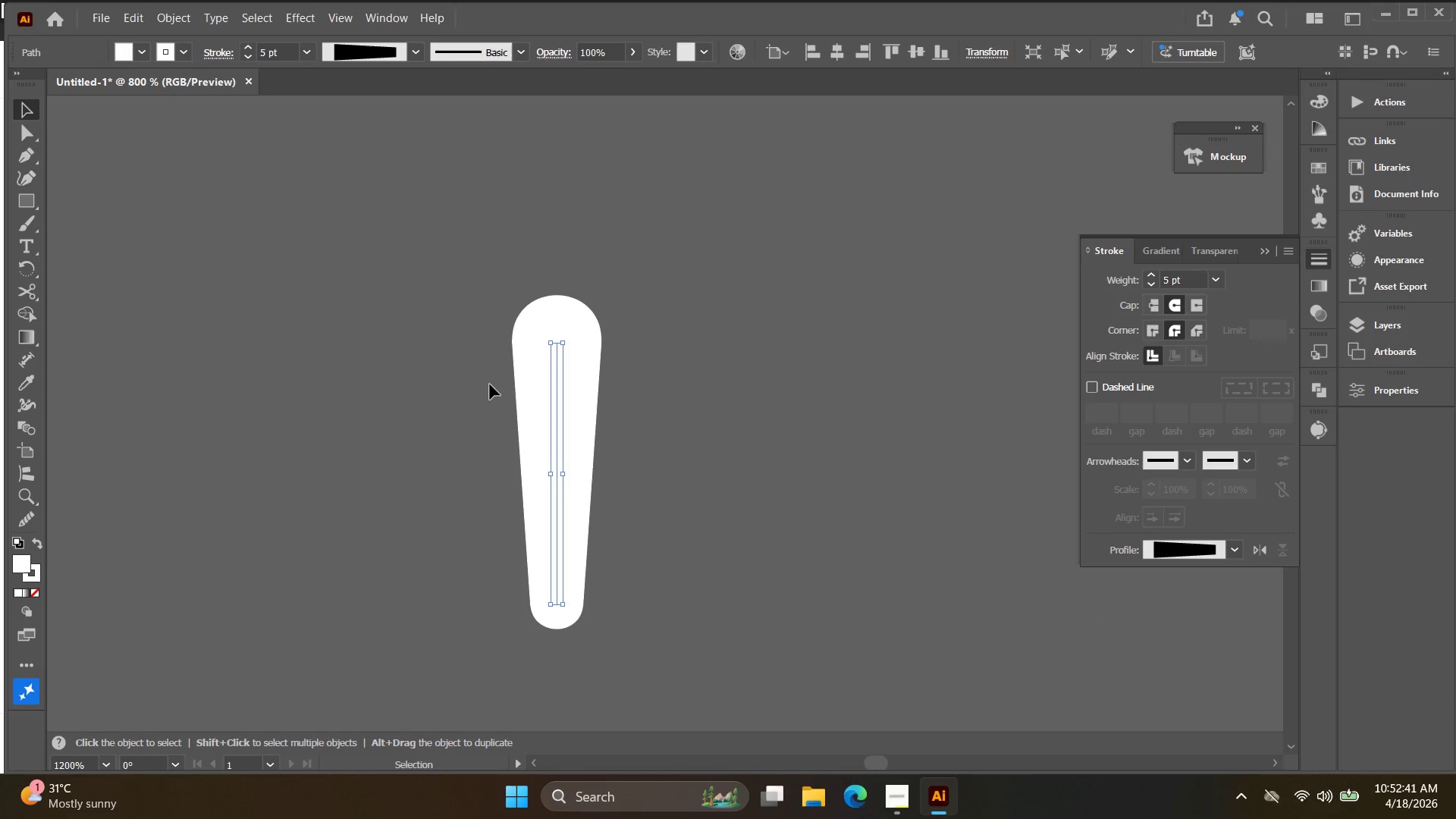 
key(Alt+AltLeft)
 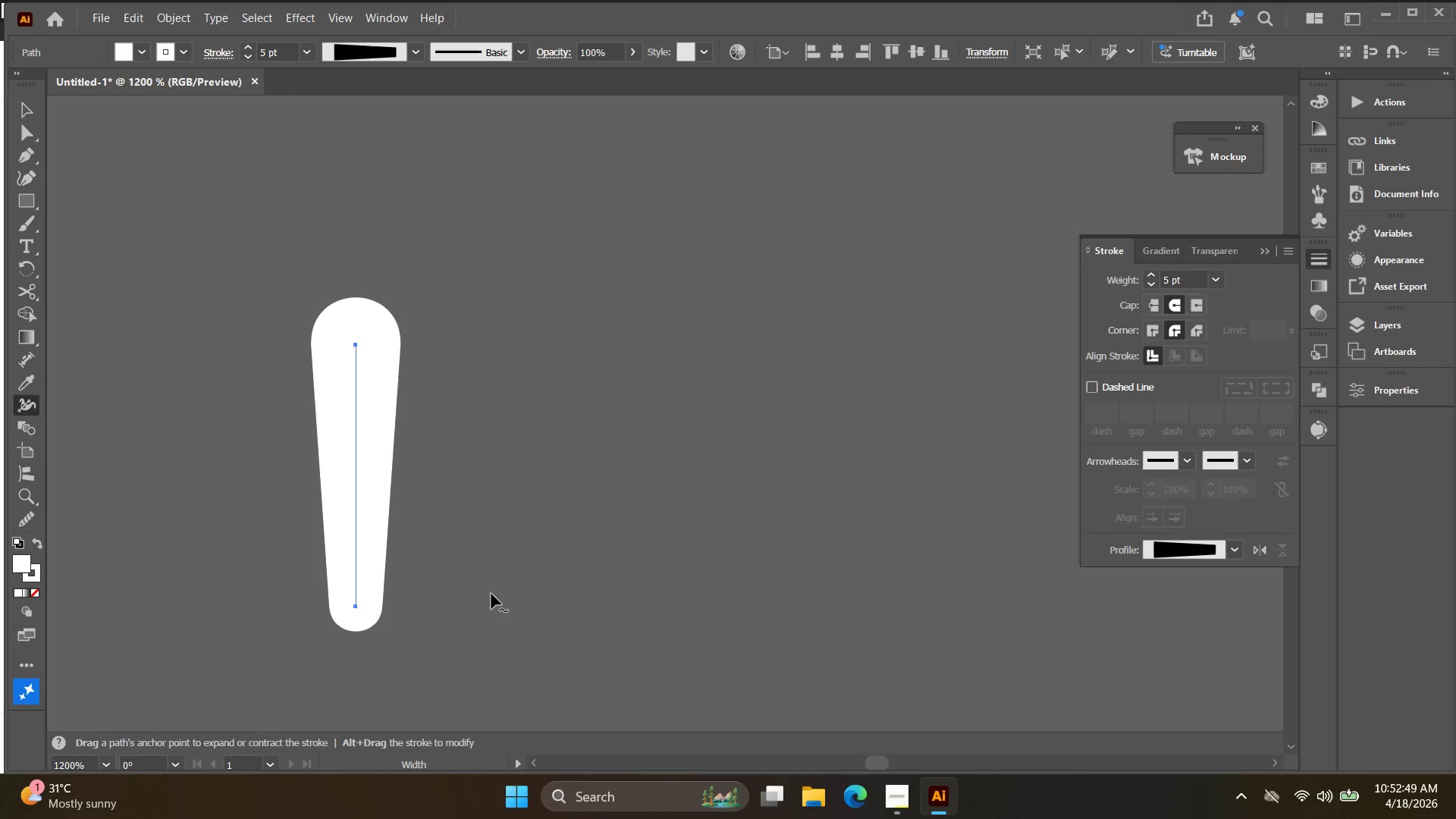 
wait(6.27)
 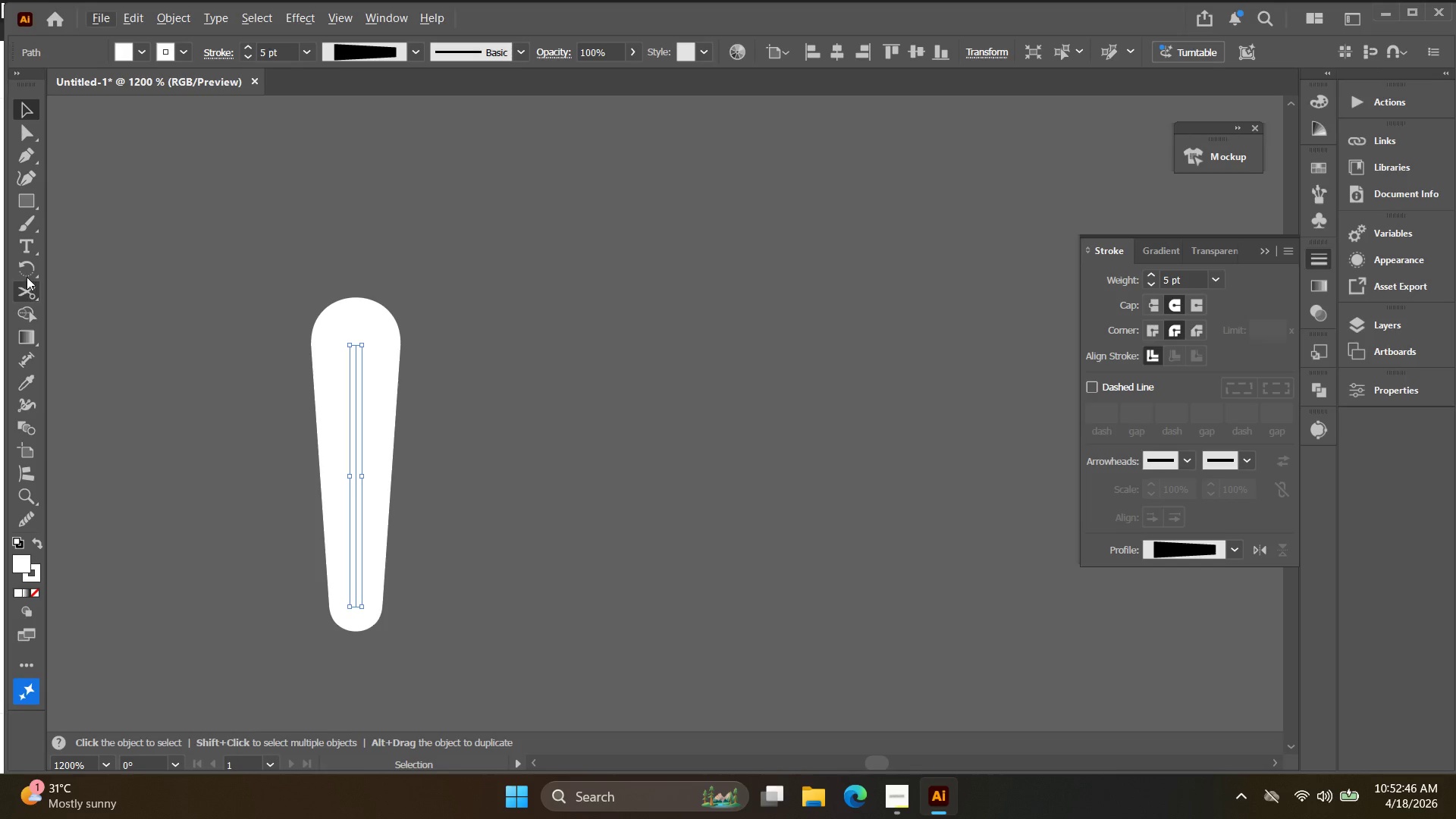 
left_click_drag(start_coordinate=[358, 607], to_coordinate=[375, 609])
 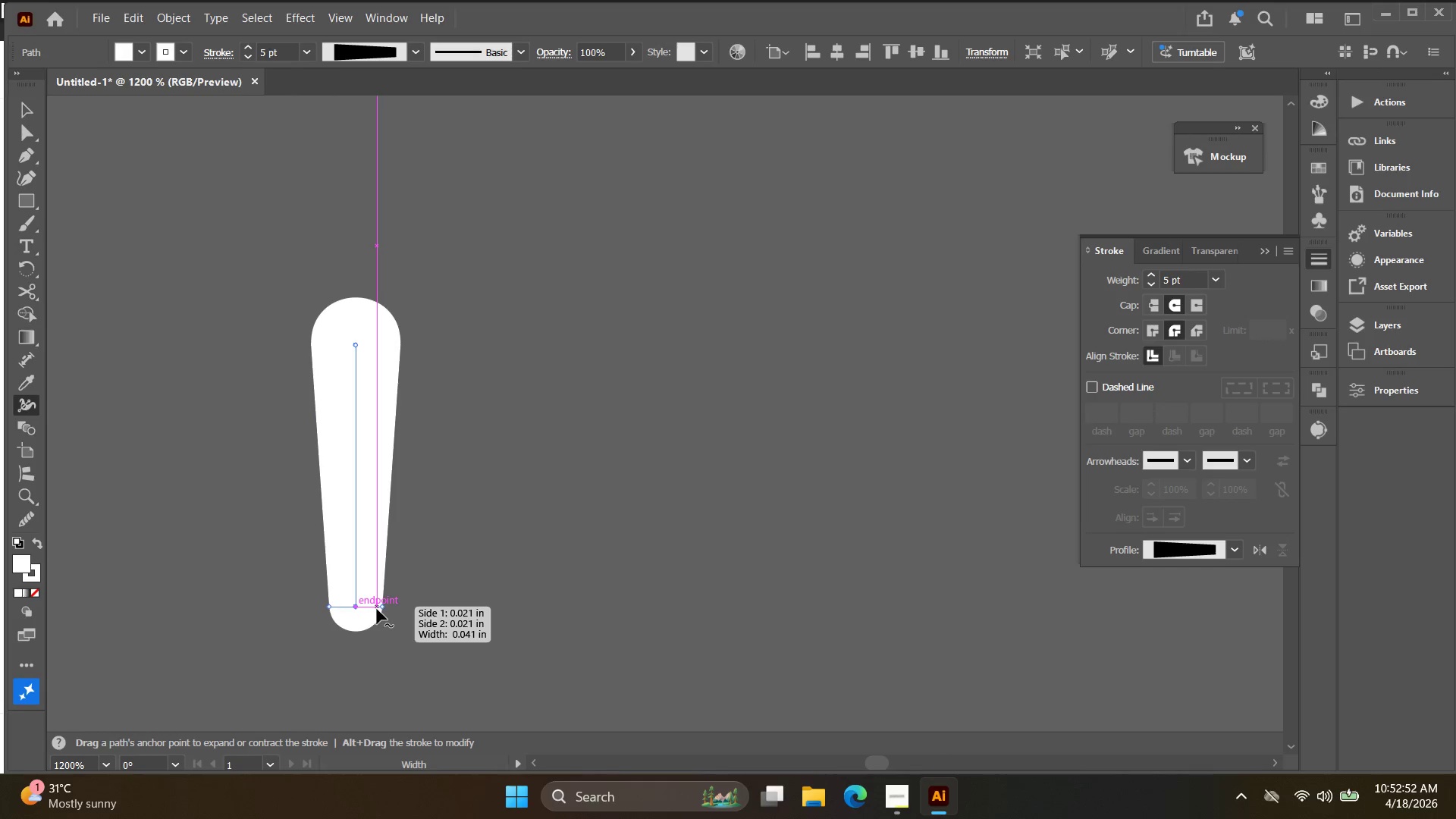 
left_click_drag(start_coordinate=[377, 609], to_coordinate=[388, 609])
 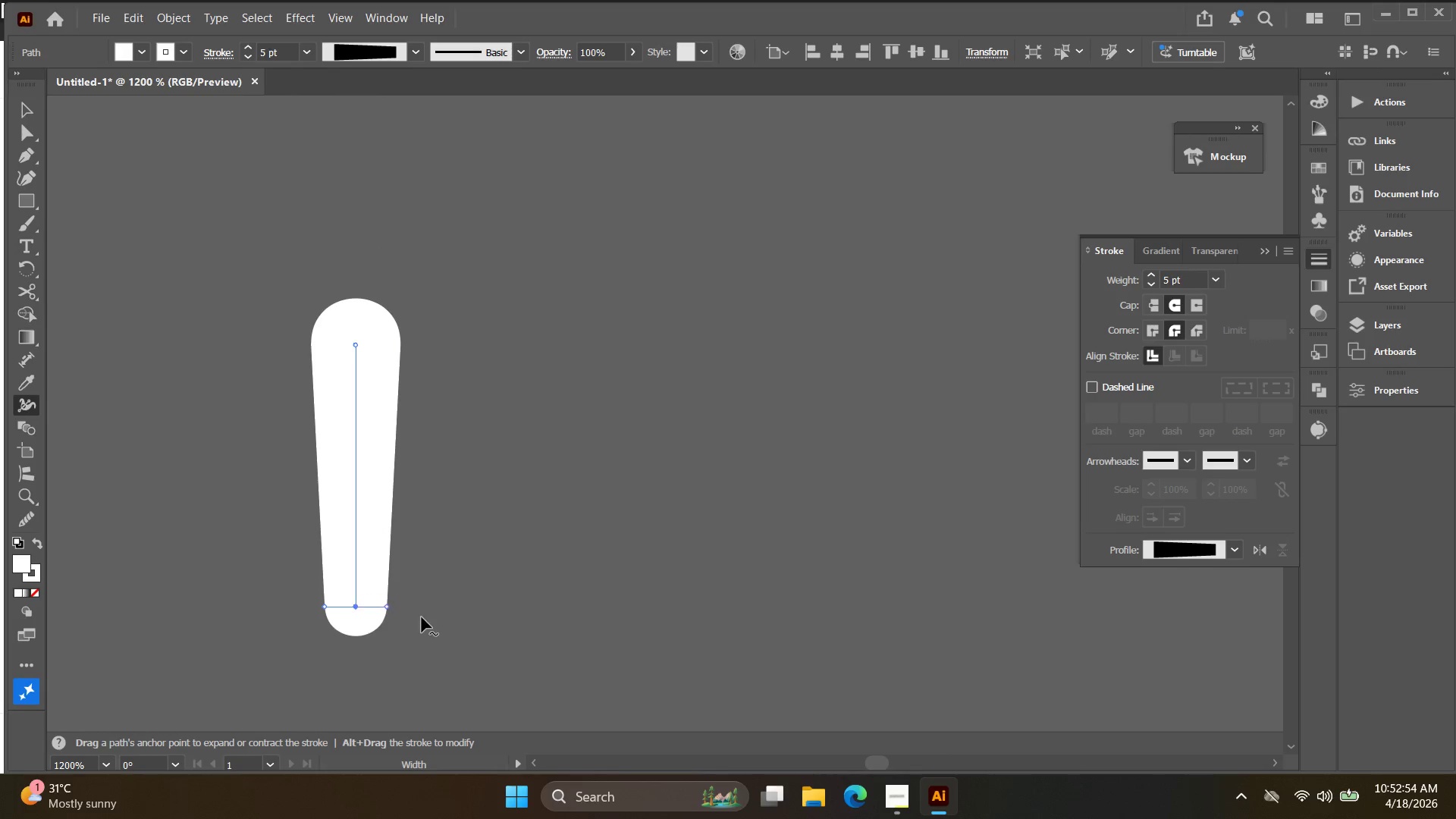 
key(V)
 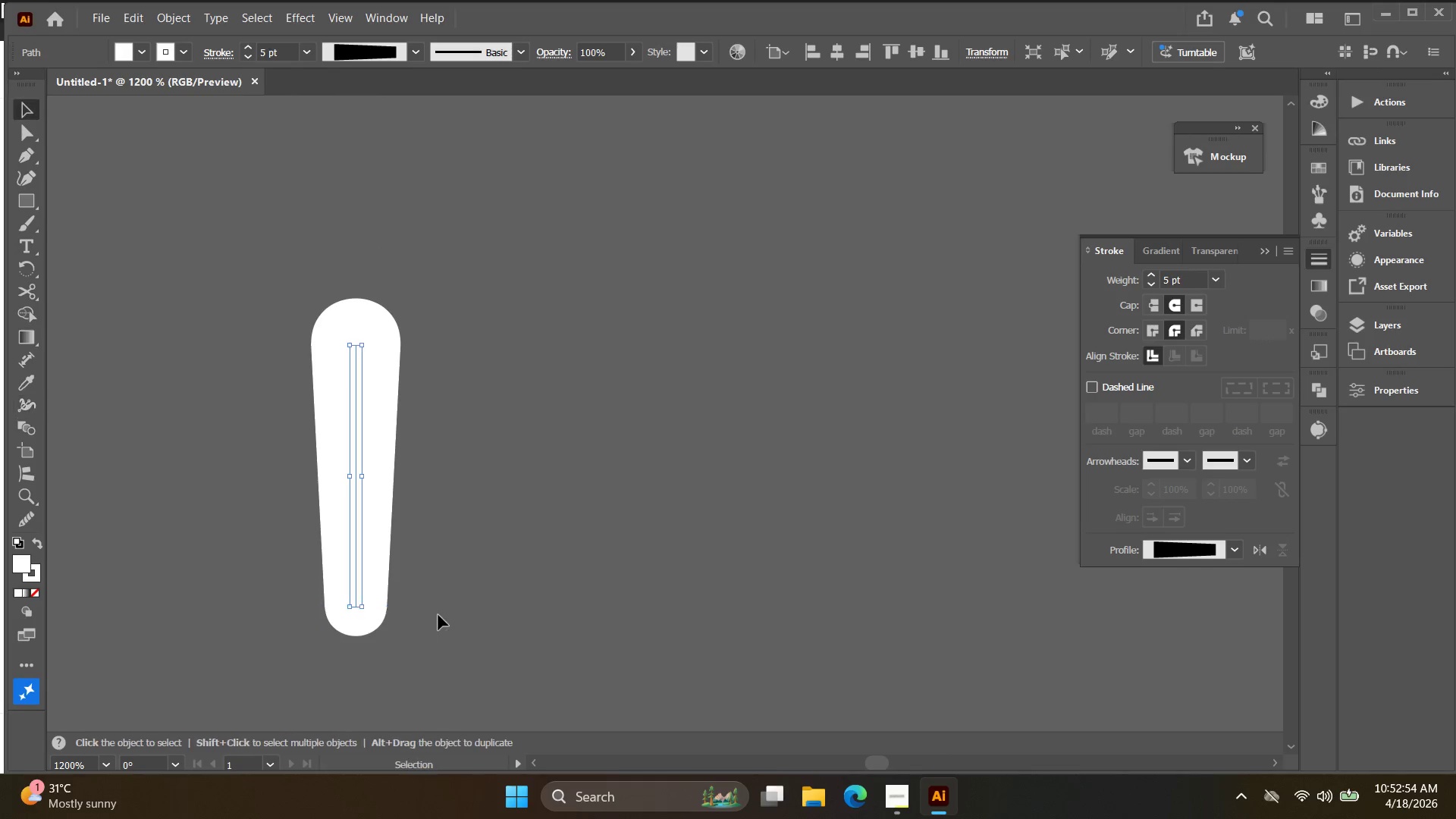 
left_click([440, 615])
 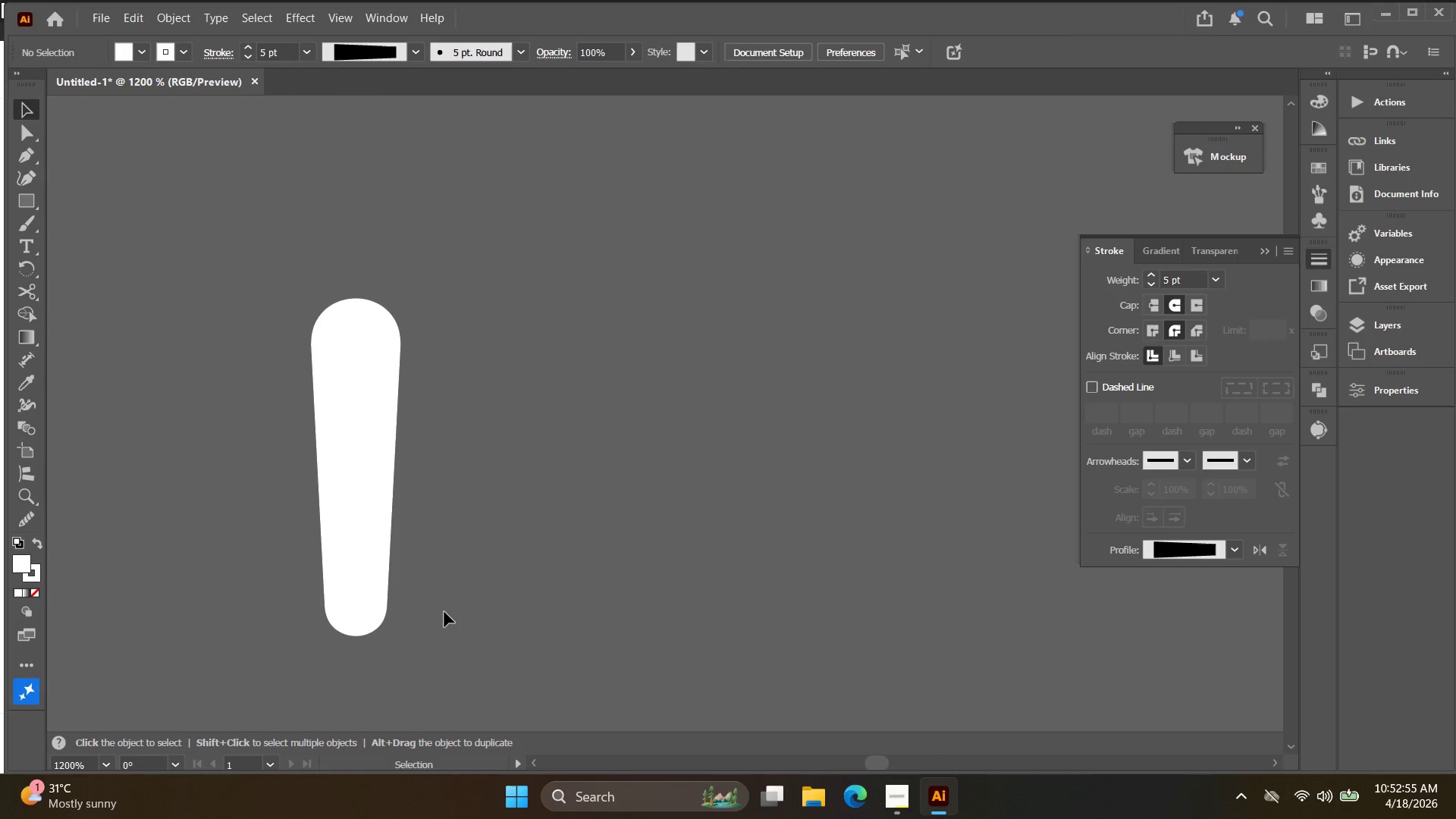 
key(Alt+AltLeft)
 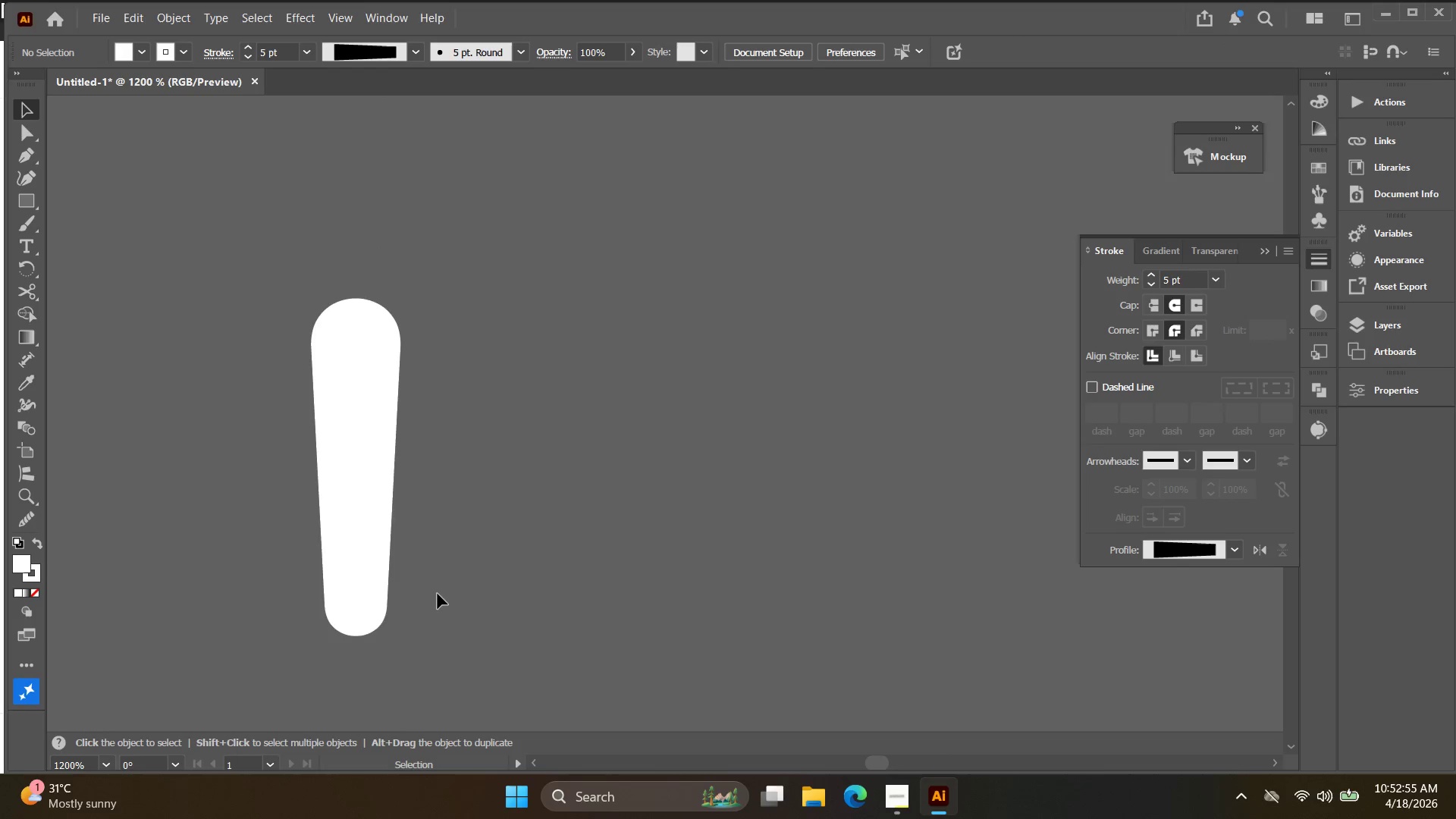 
left_click_drag(start_coordinate=[476, 627], to_coordinate=[334, 500])
 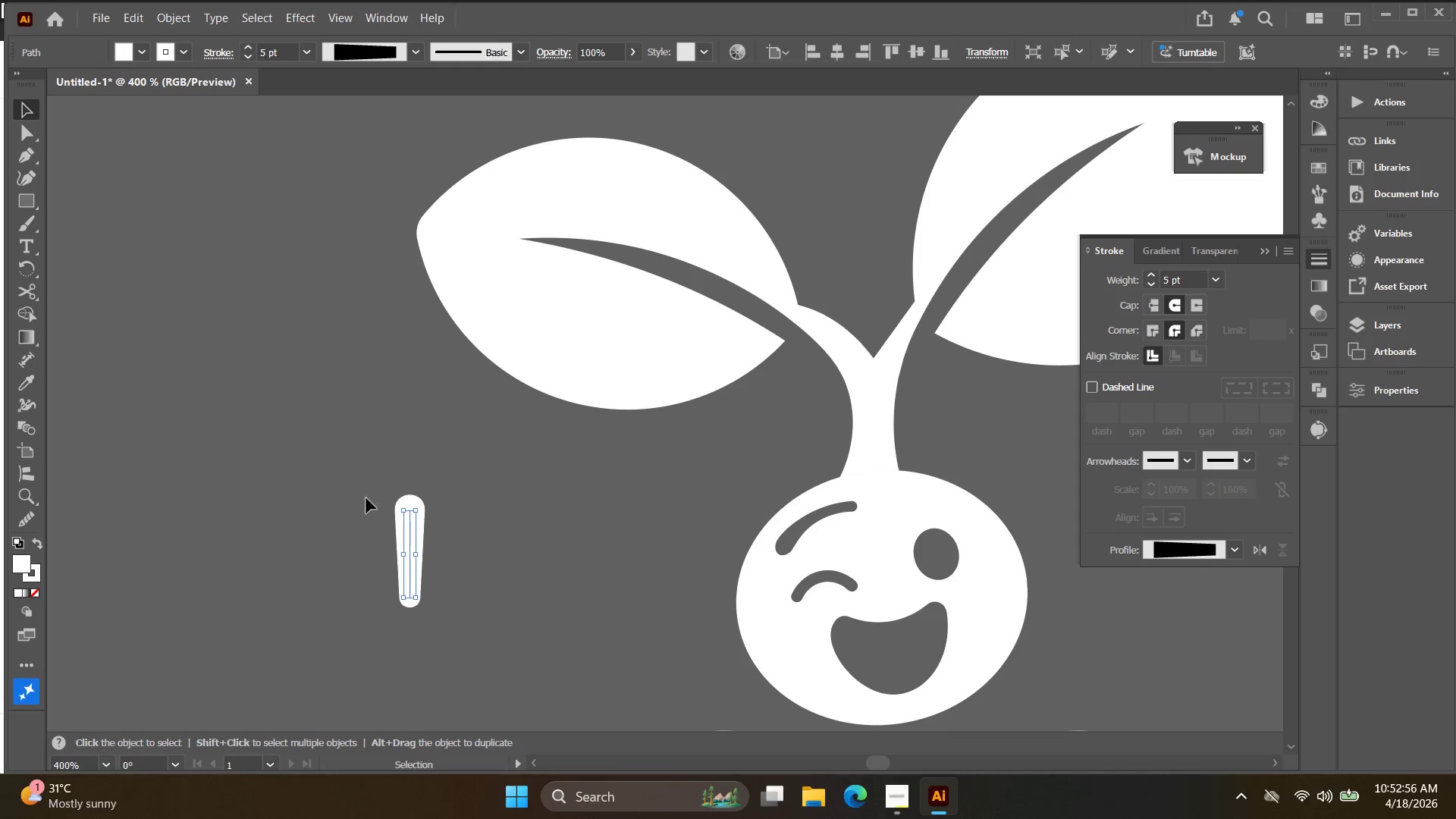 
scroll: coordinate [437, 593], scroll_direction: down, amount: 3.0
 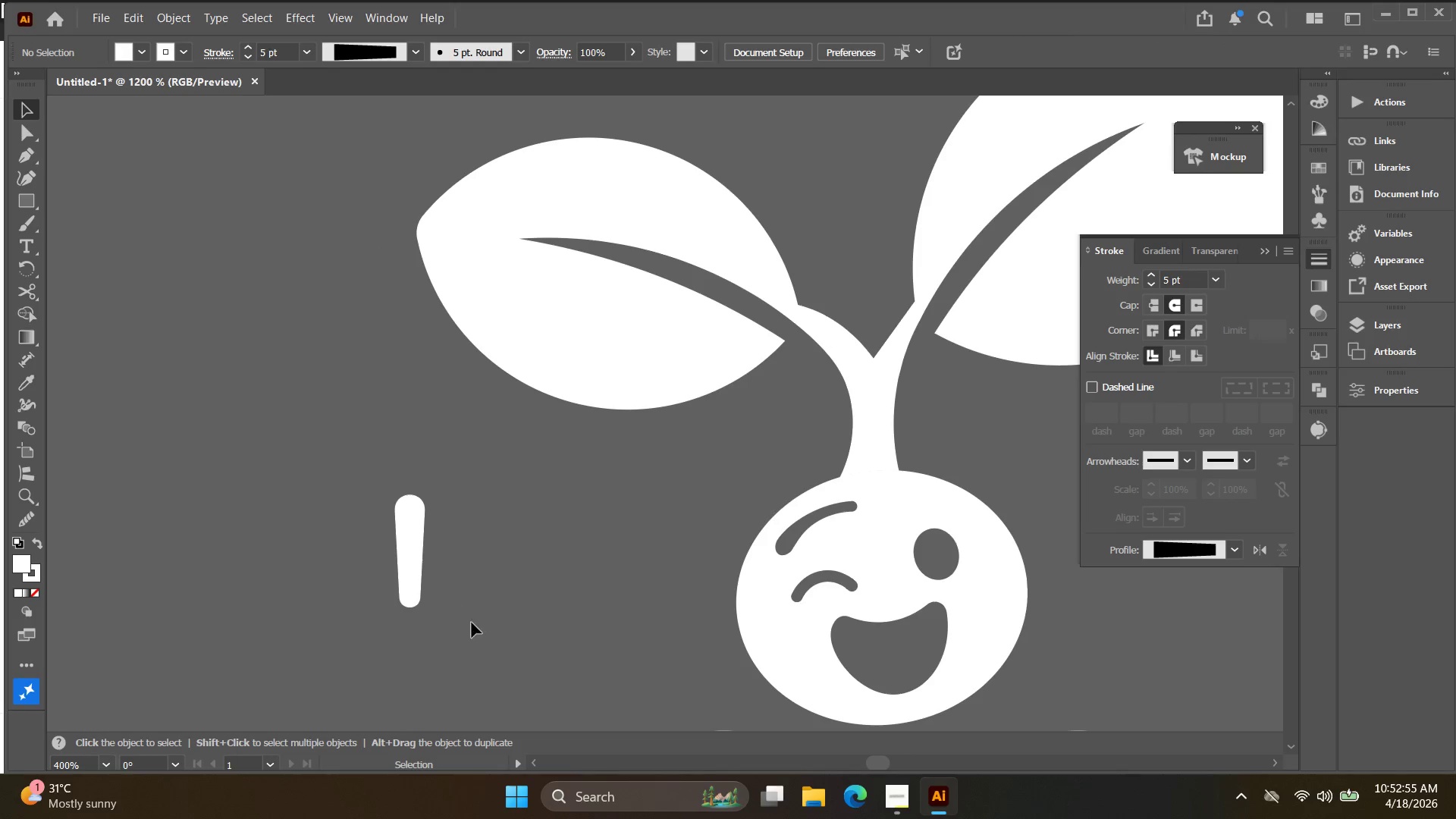 
key(Space)
 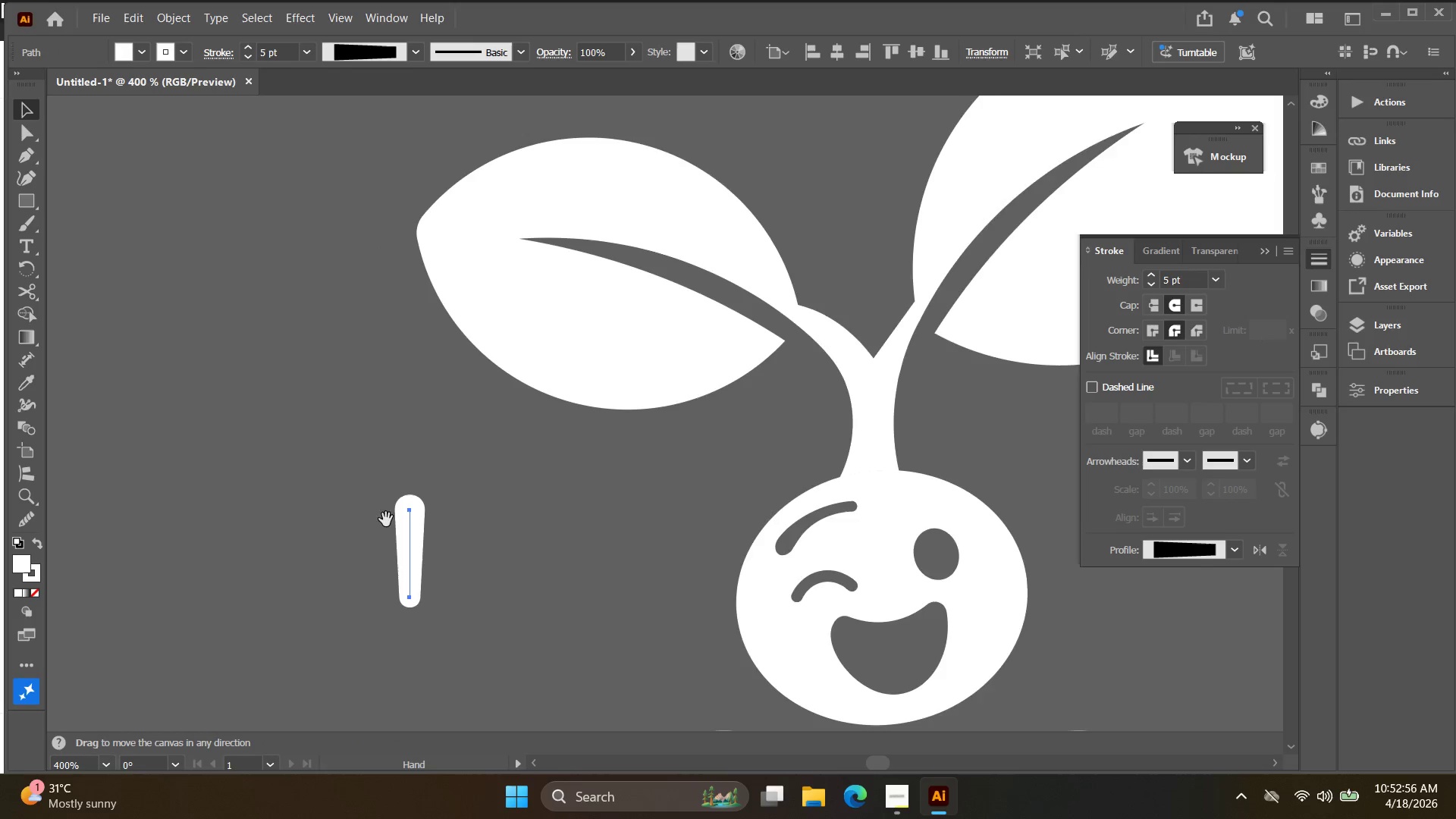 
left_click_drag(start_coordinate=[362, 485], to_coordinate=[270, 375])
 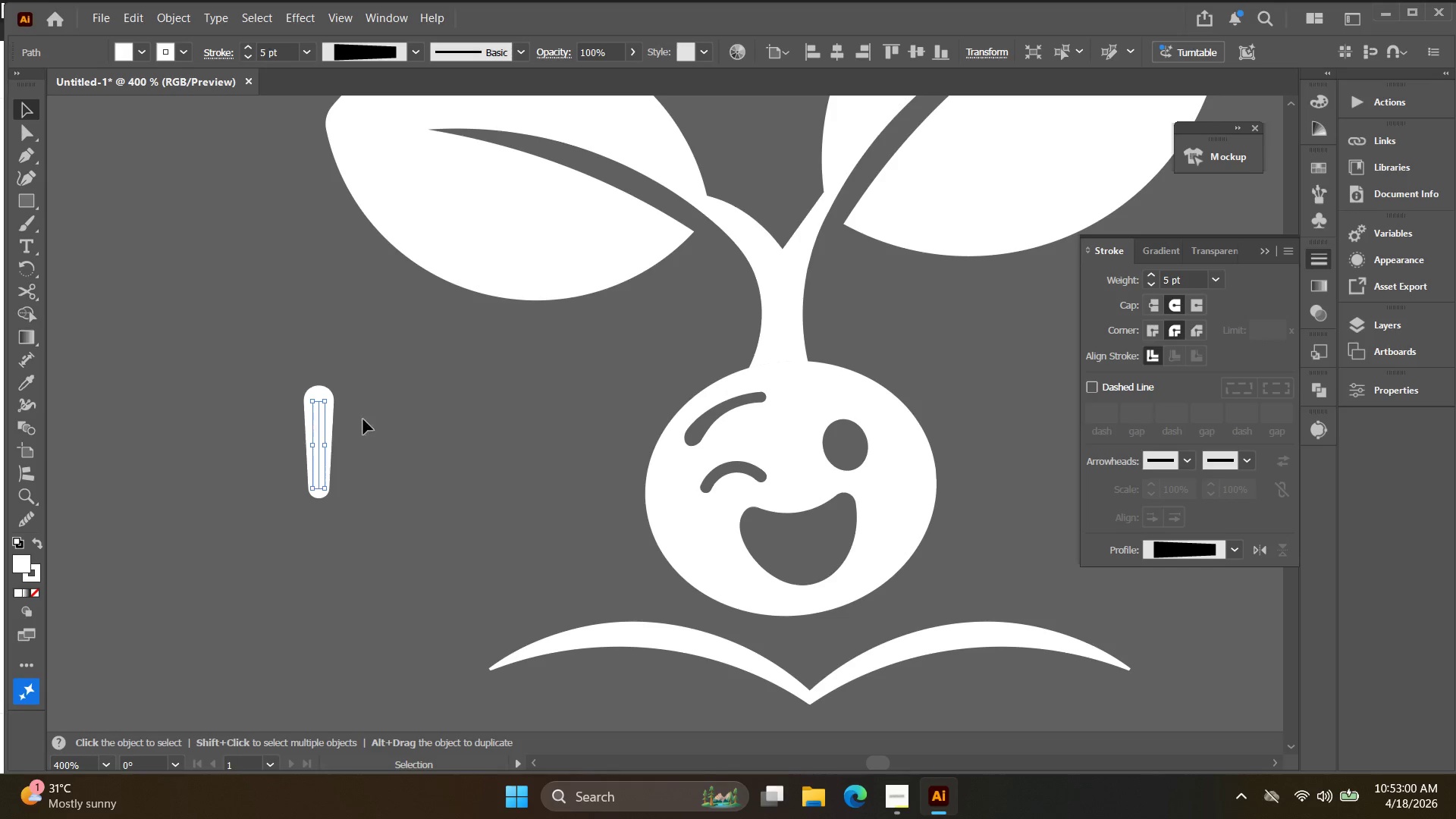 
wait(5.56)
 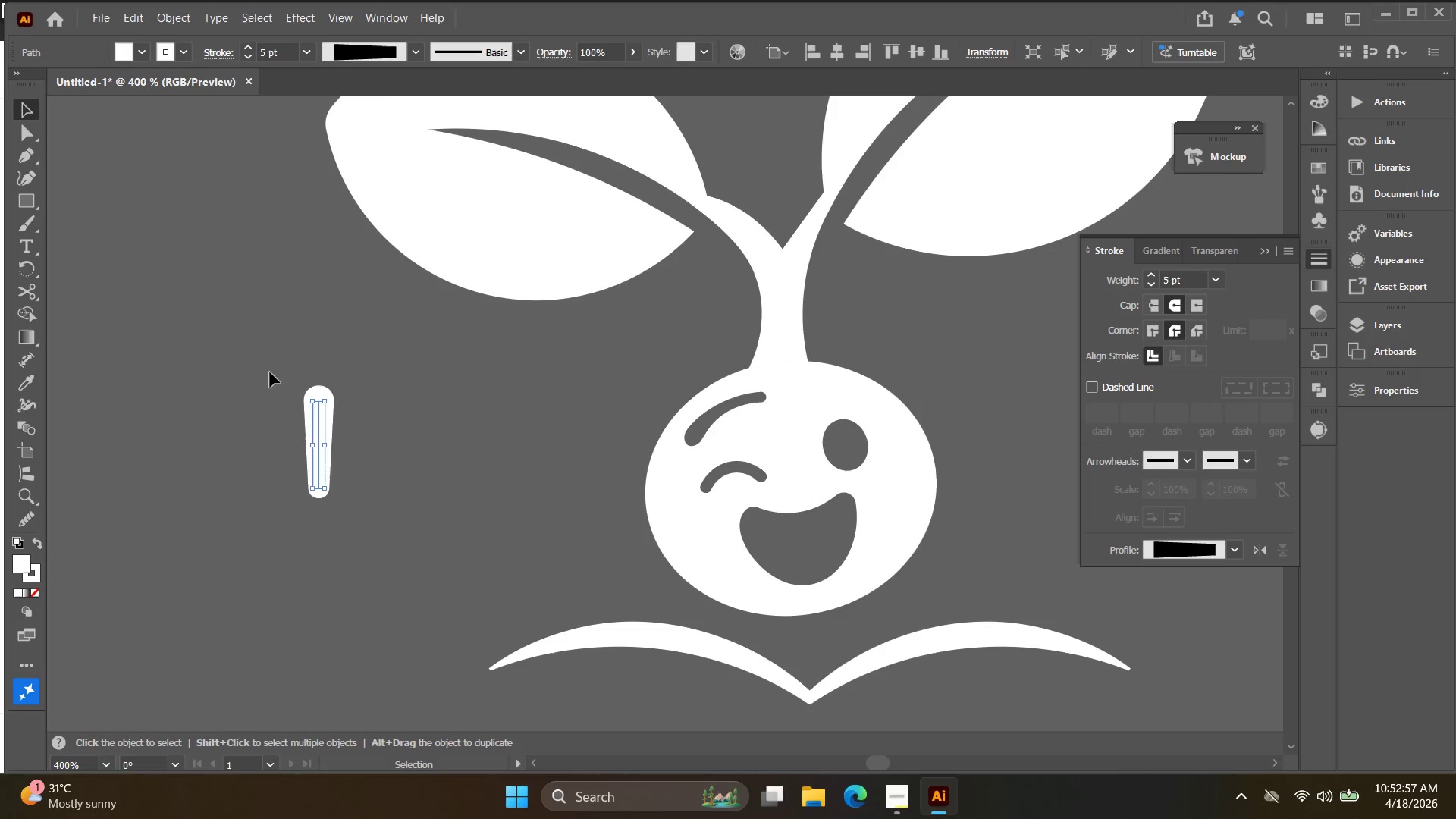 
left_click([167, 13])
 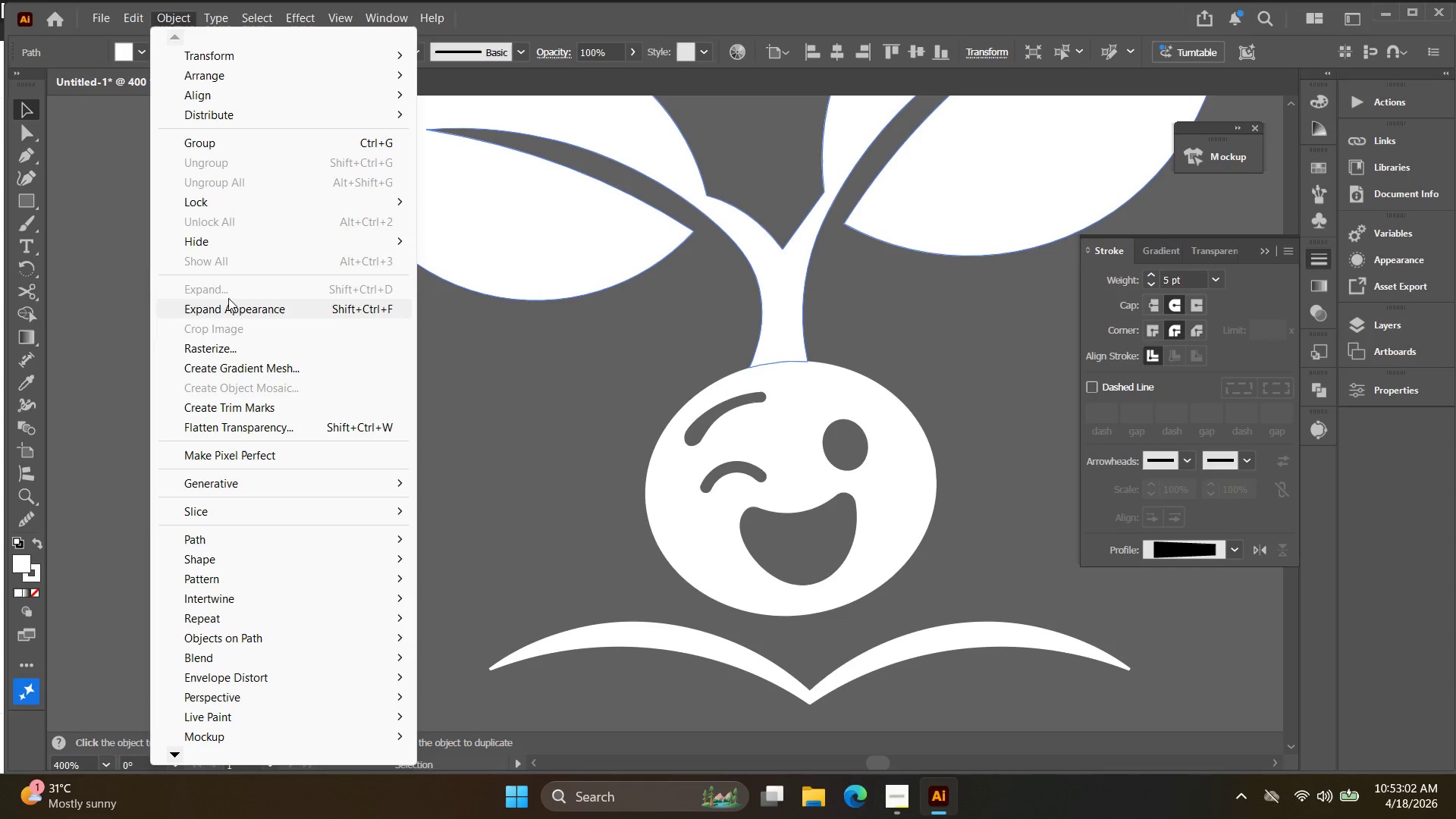 
left_click([231, 310])
 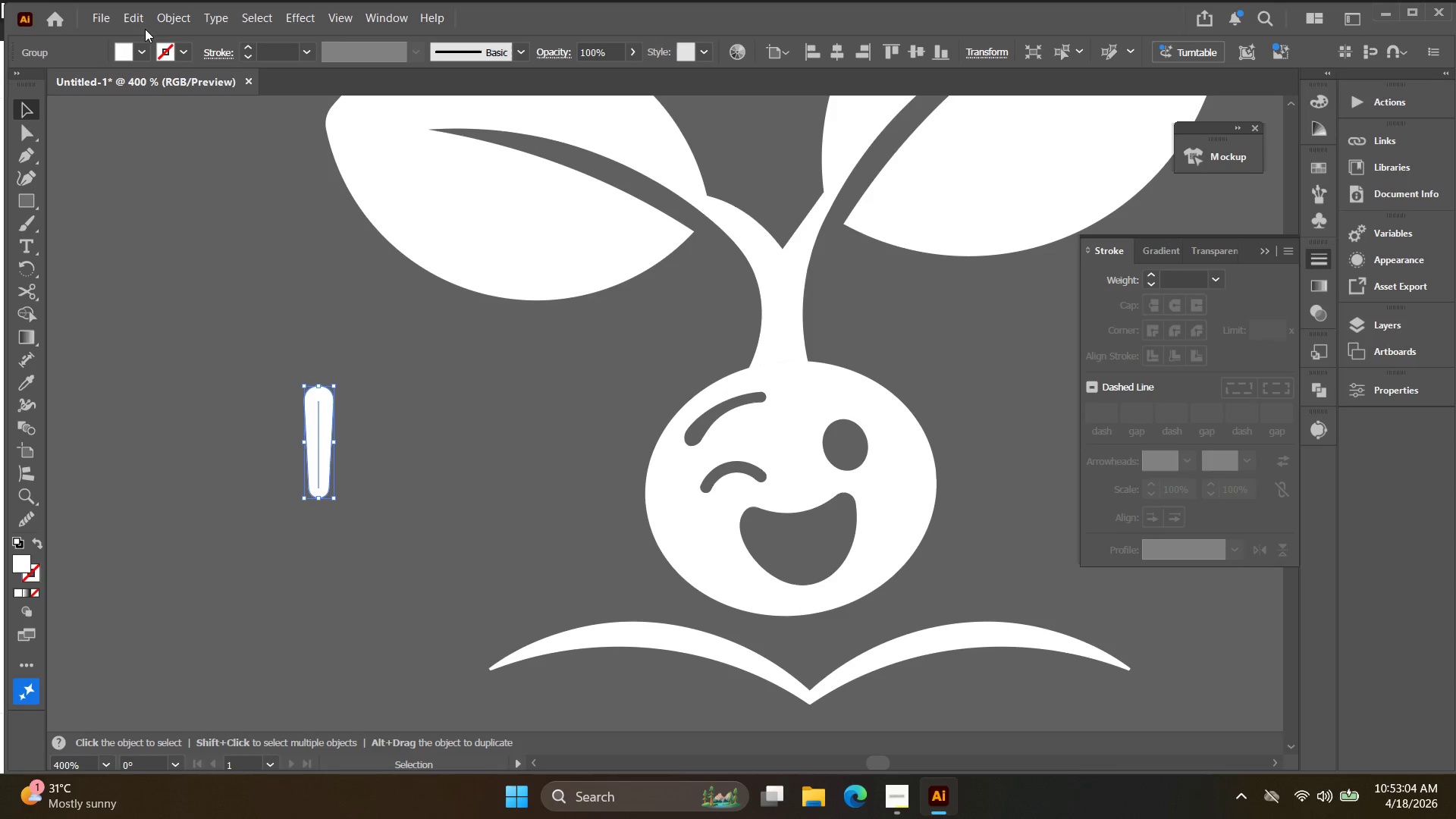 
left_click([156, 14])
 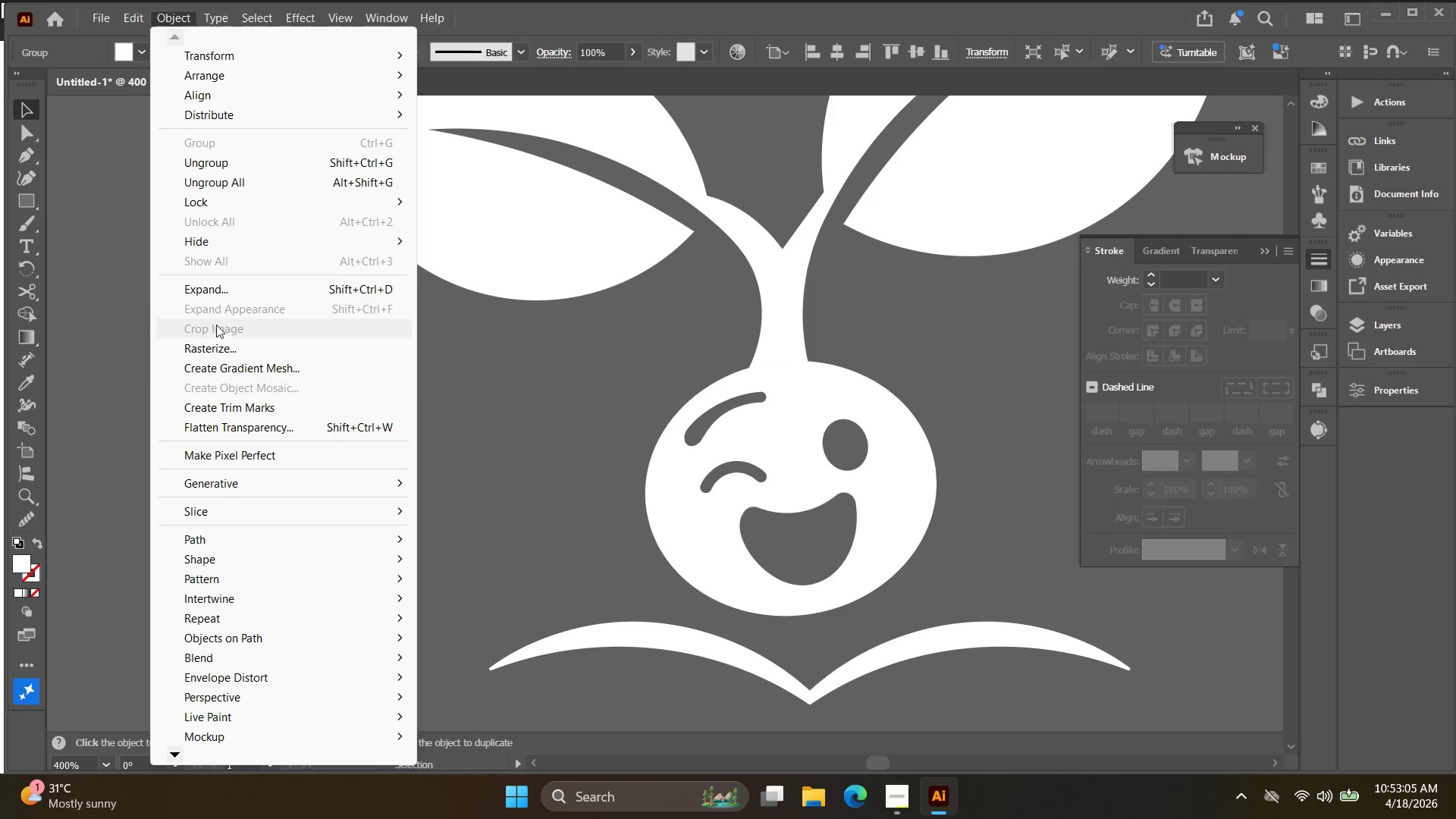 
left_click([218, 293])
 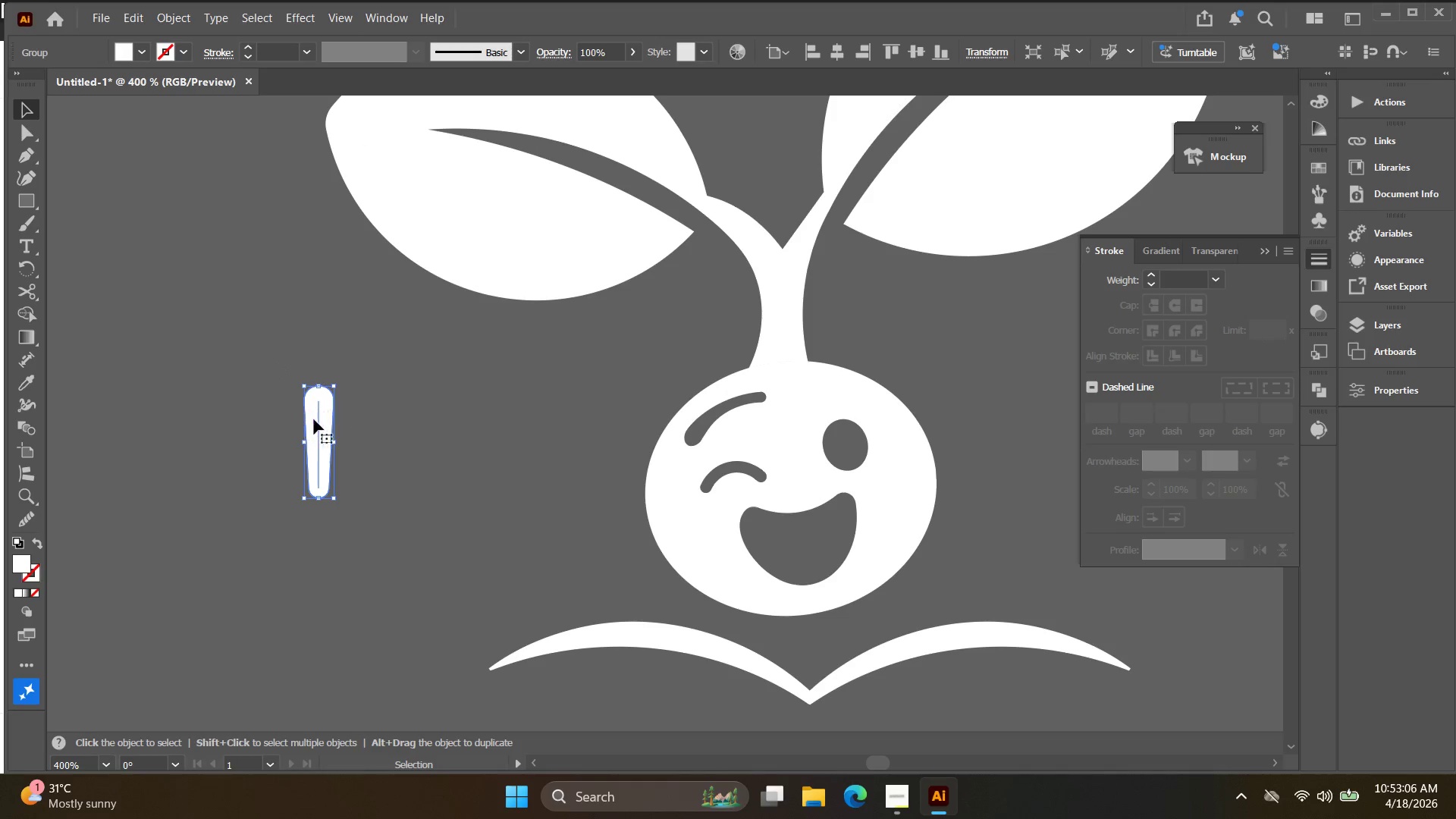 
left_click_drag(start_coordinate=[313, 424], to_coordinate=[379, 424])
 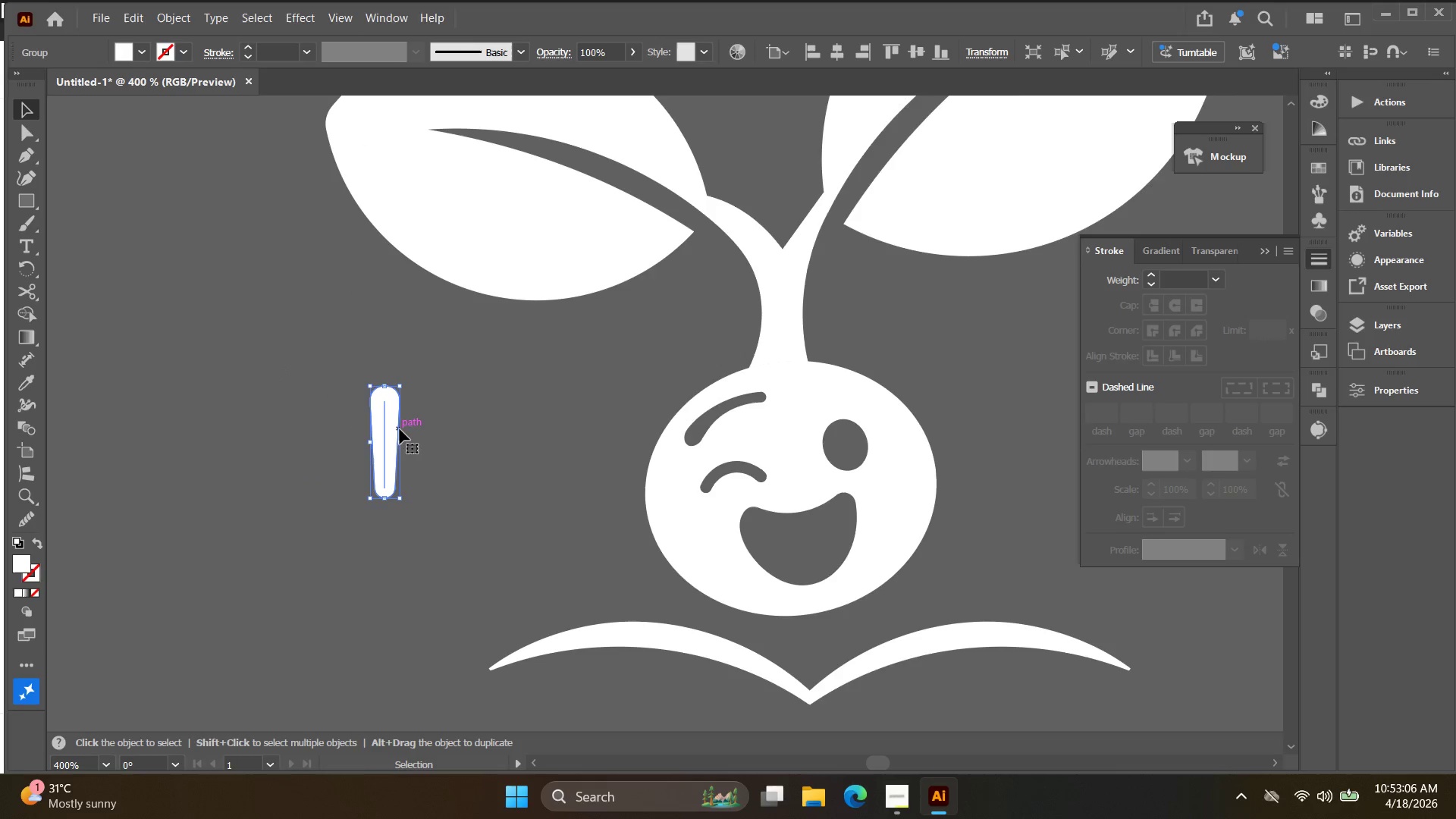 
key(Alt+AltLeft)
 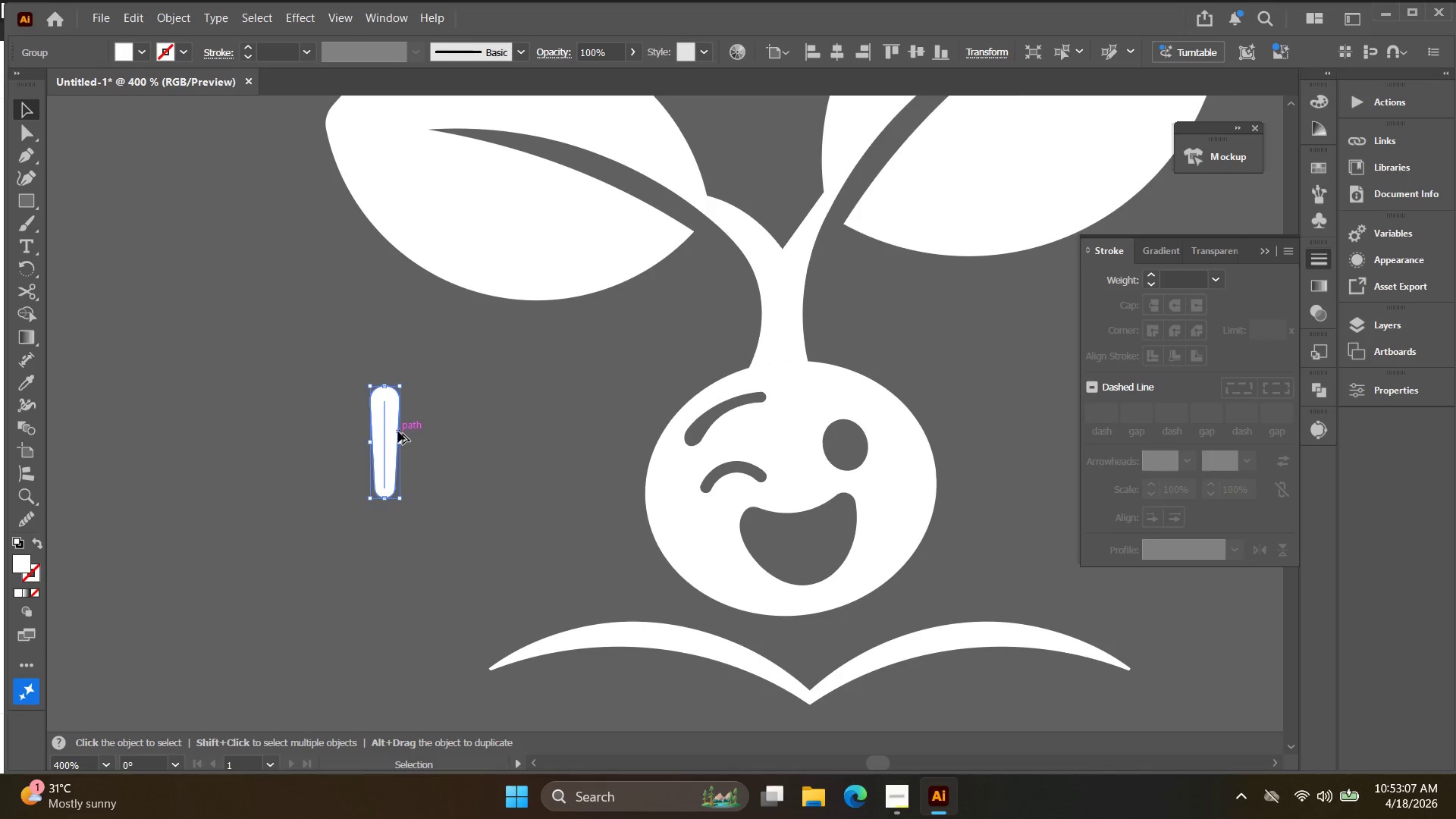 
scroll: coordinate [398, 431], scroll_direction: up, amount: 4.0
 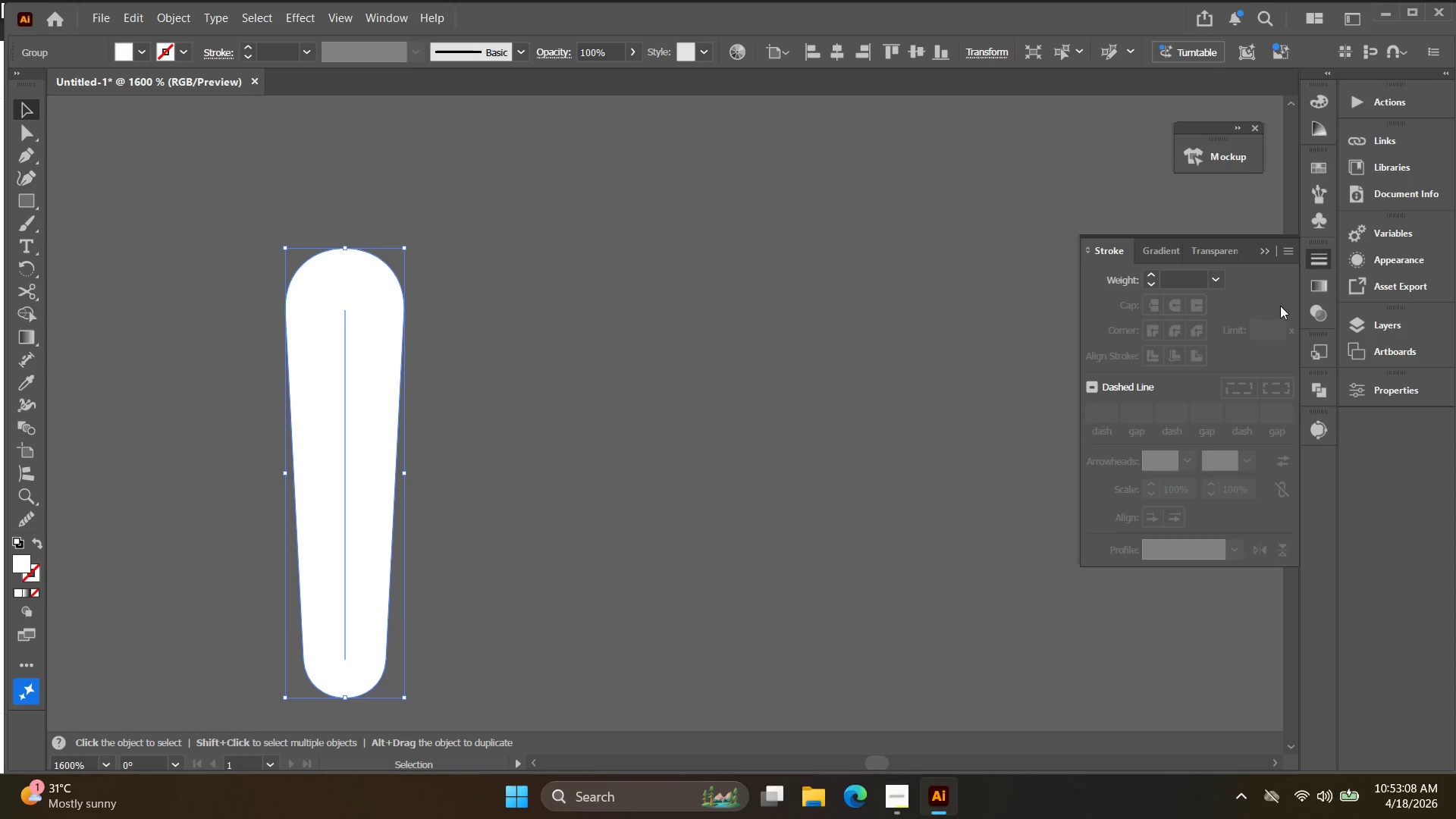 
left_click([1323, 383])
 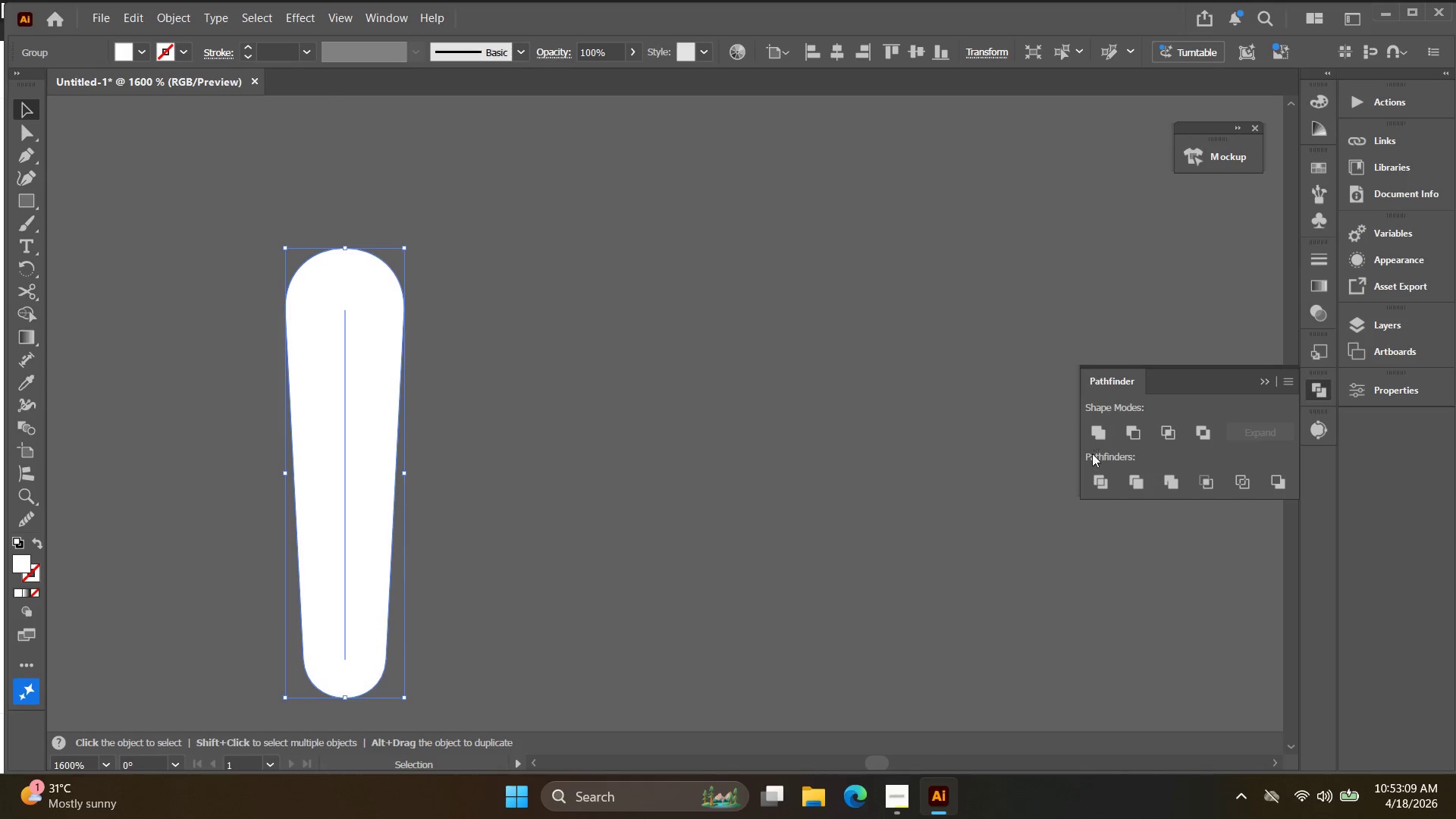 
left_click([1101, 436])
 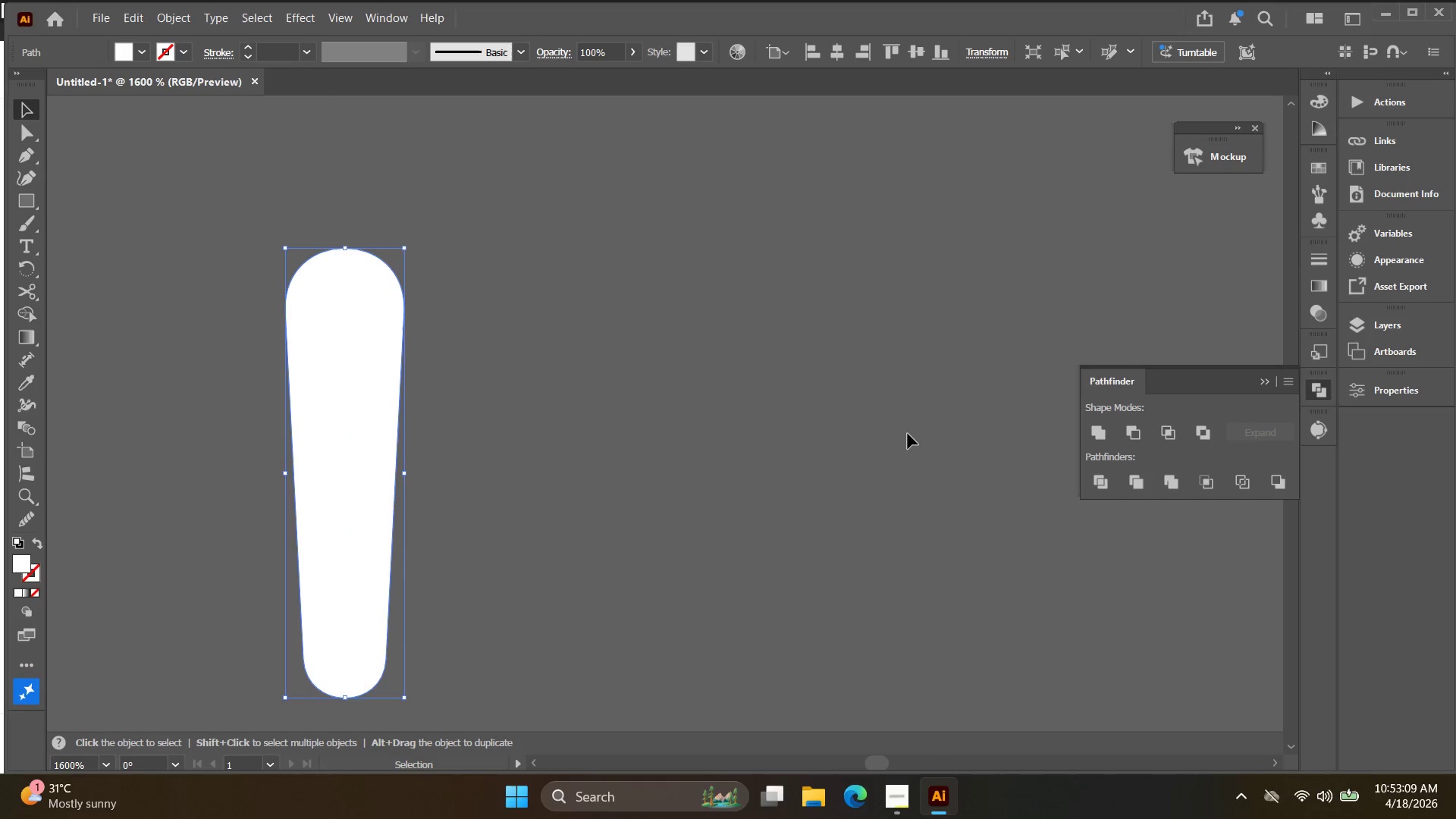 
key(Alt+AltLeft)
 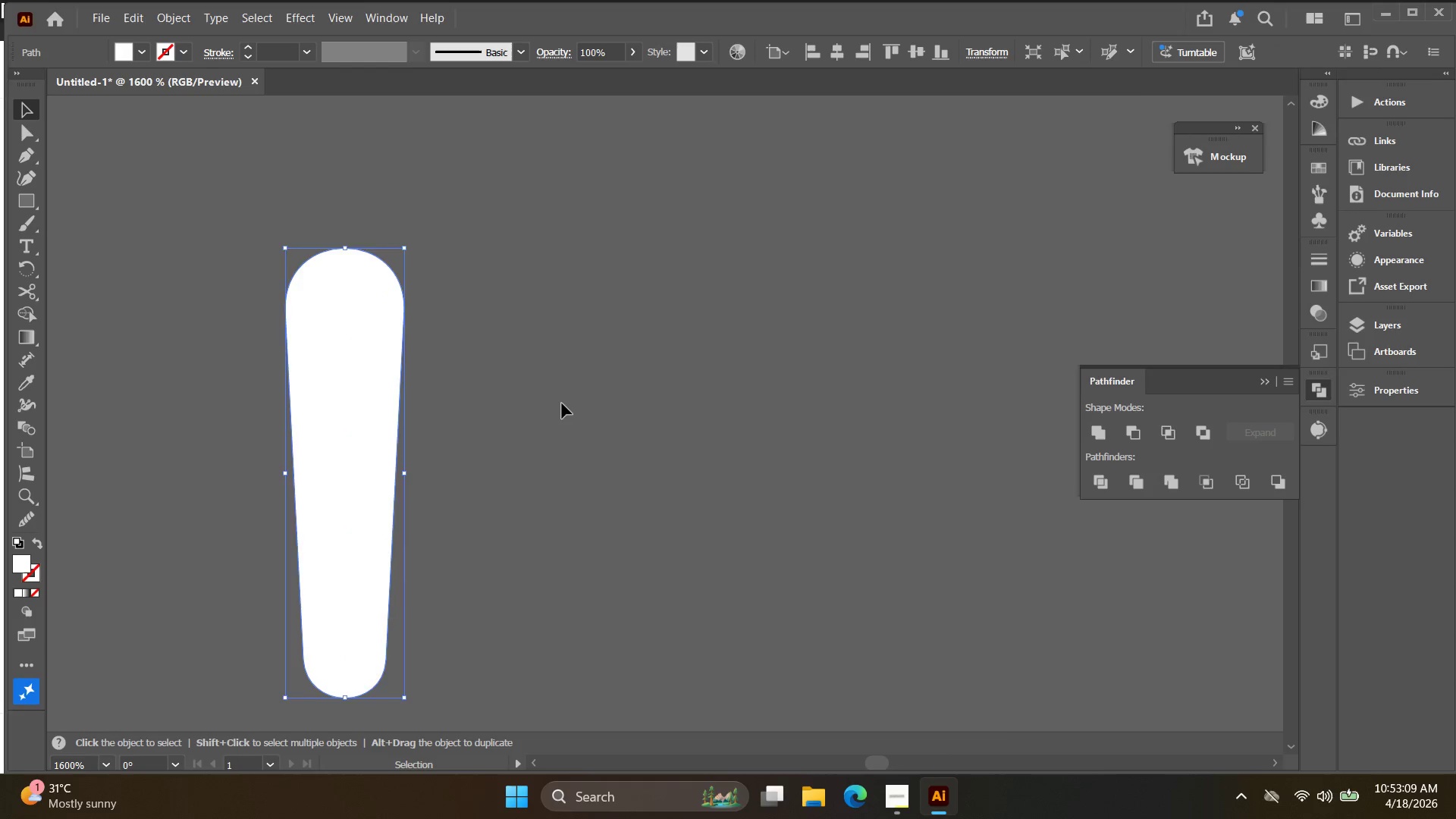 
scroll: coordinate [562, 402], scroll_direction: down, amount: 3.0
 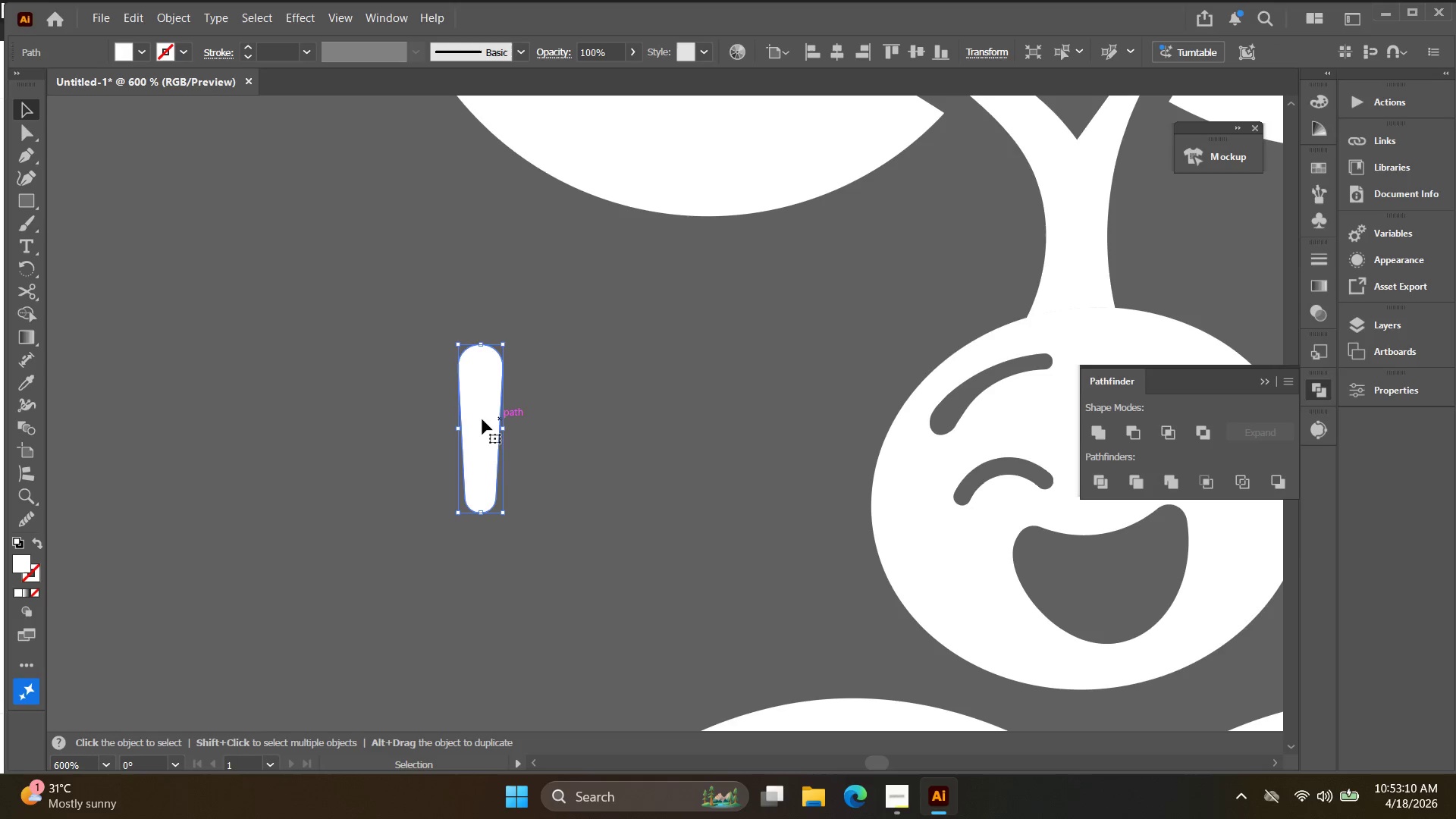 
left_click_drag(start_coordinate=[479, 419], to_coordinate=[702, 366])
 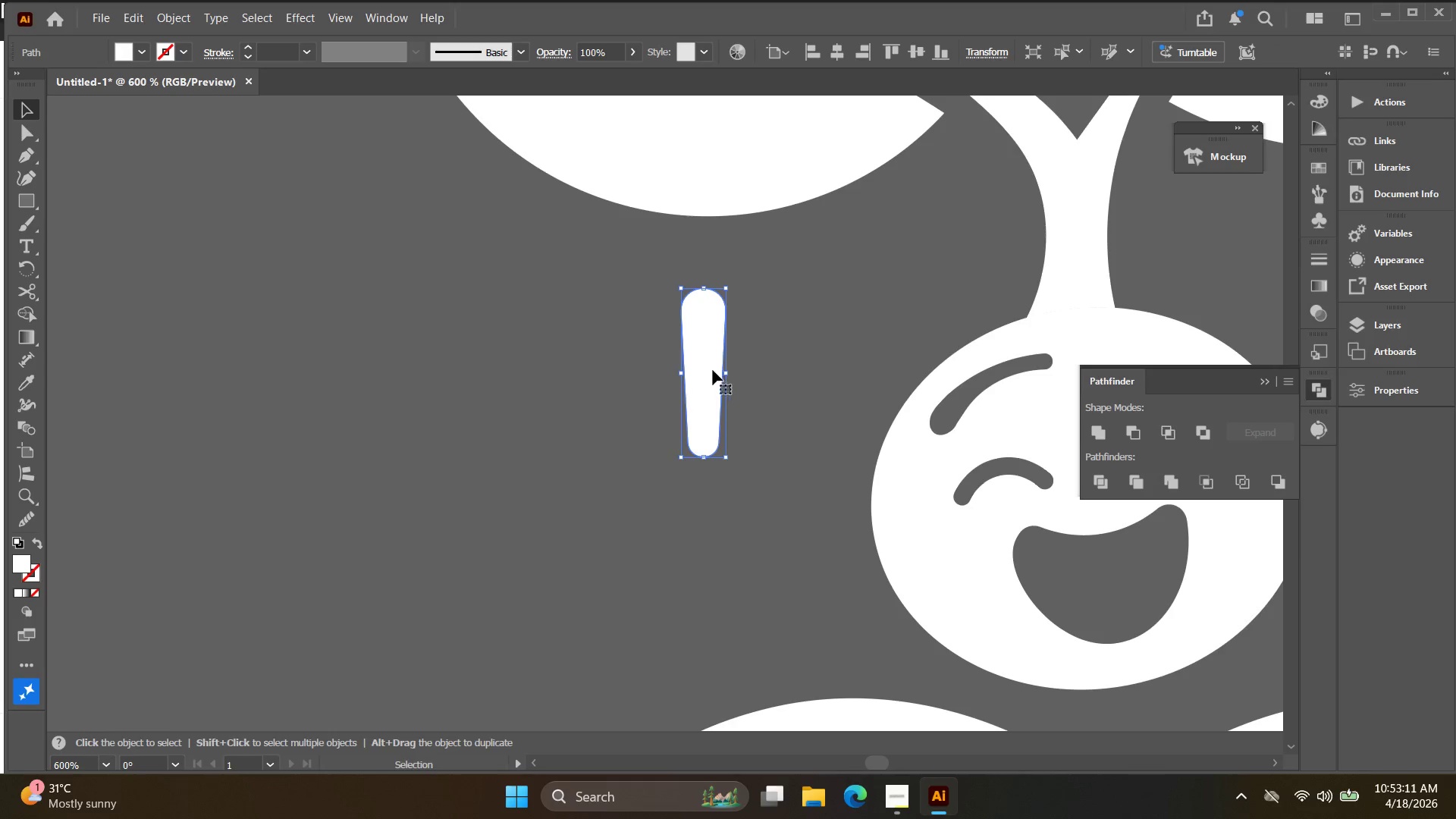 
hold_key(key=Space, duration=0.36)
 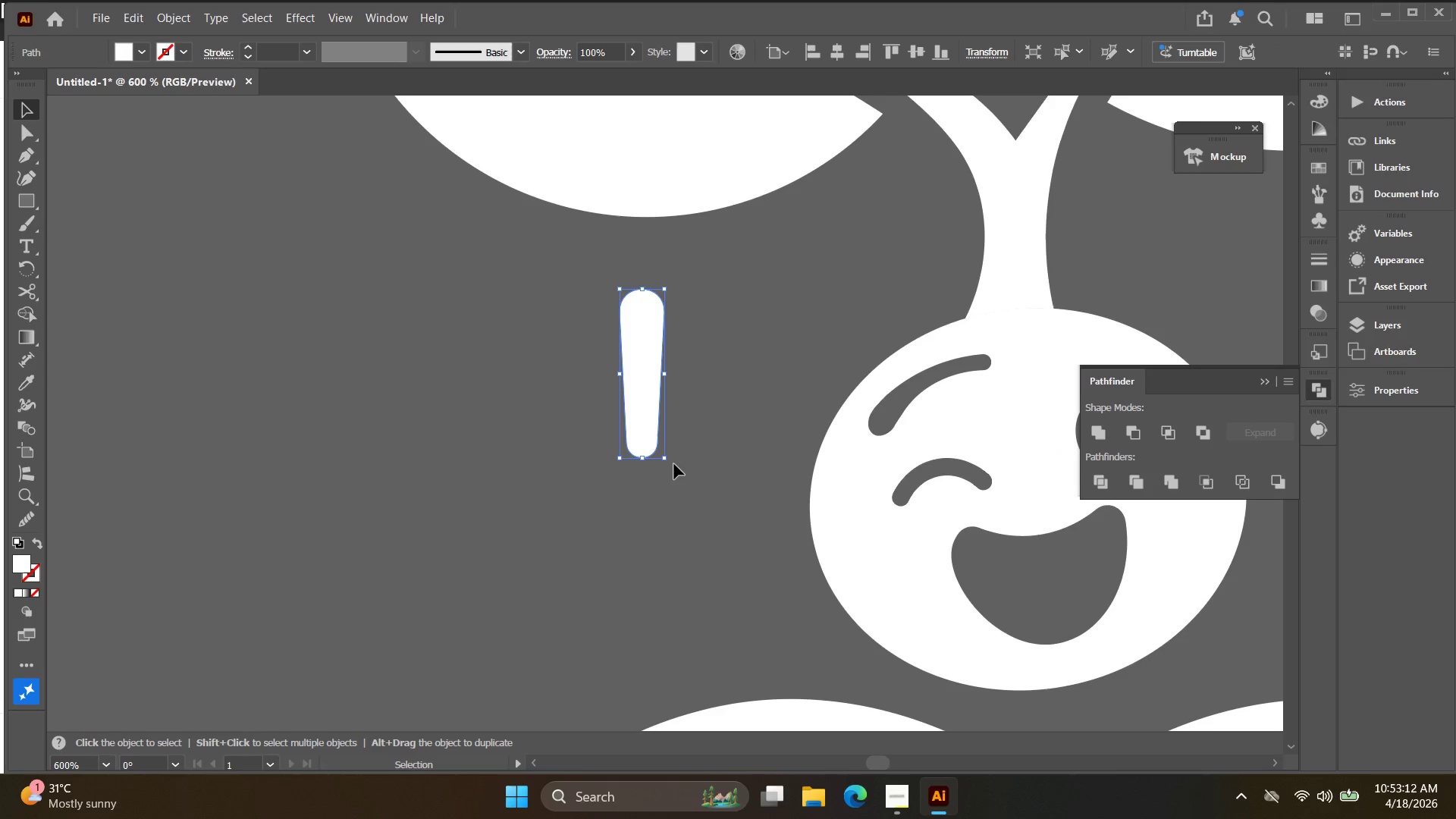 
left_click_drag(start_coordinate=[682, 370], to_coordinate=[622, 371])
 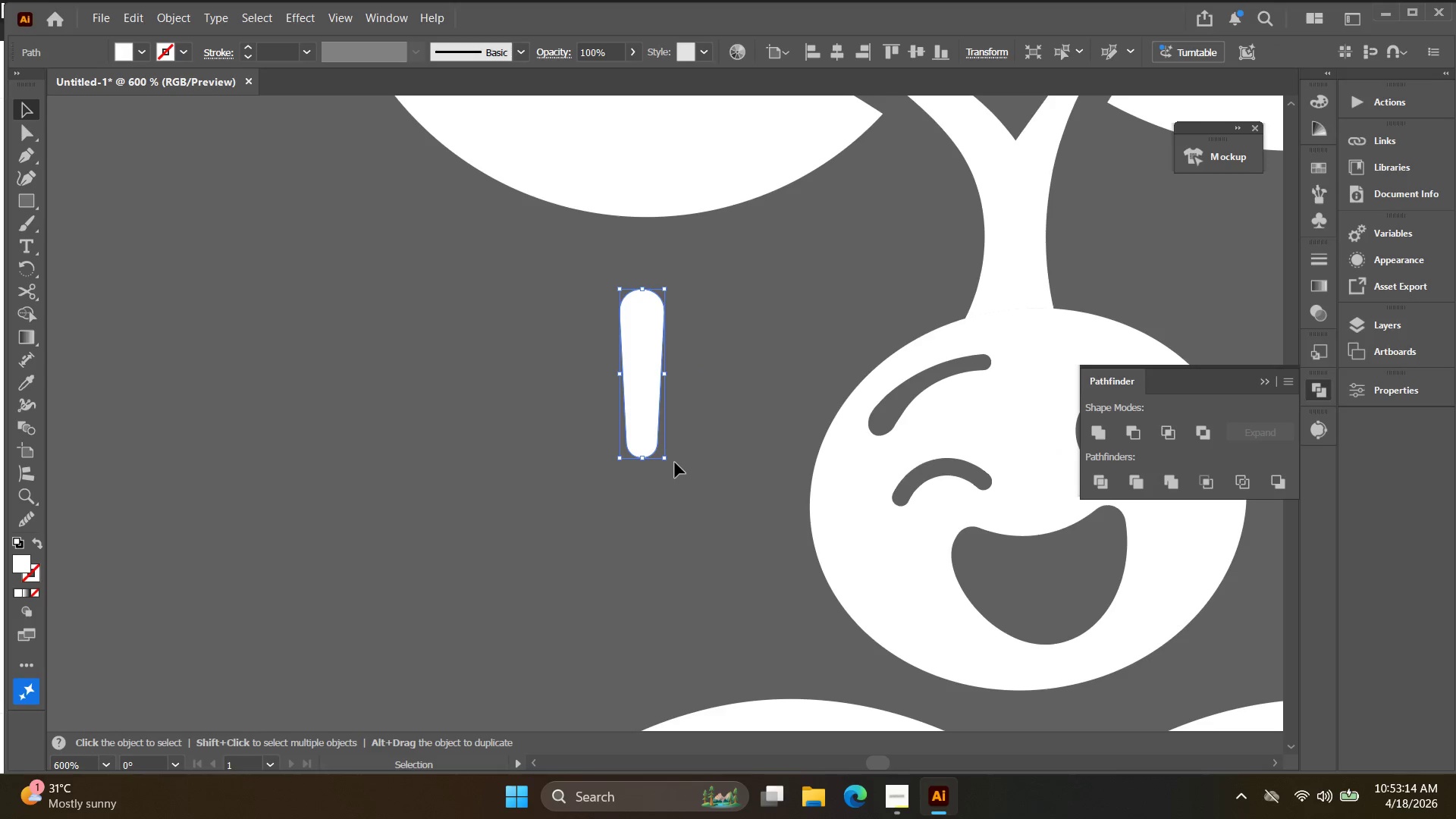 
left_click_drag(start_coordinate=[673, 463], to_coordinate=[726, 437])
 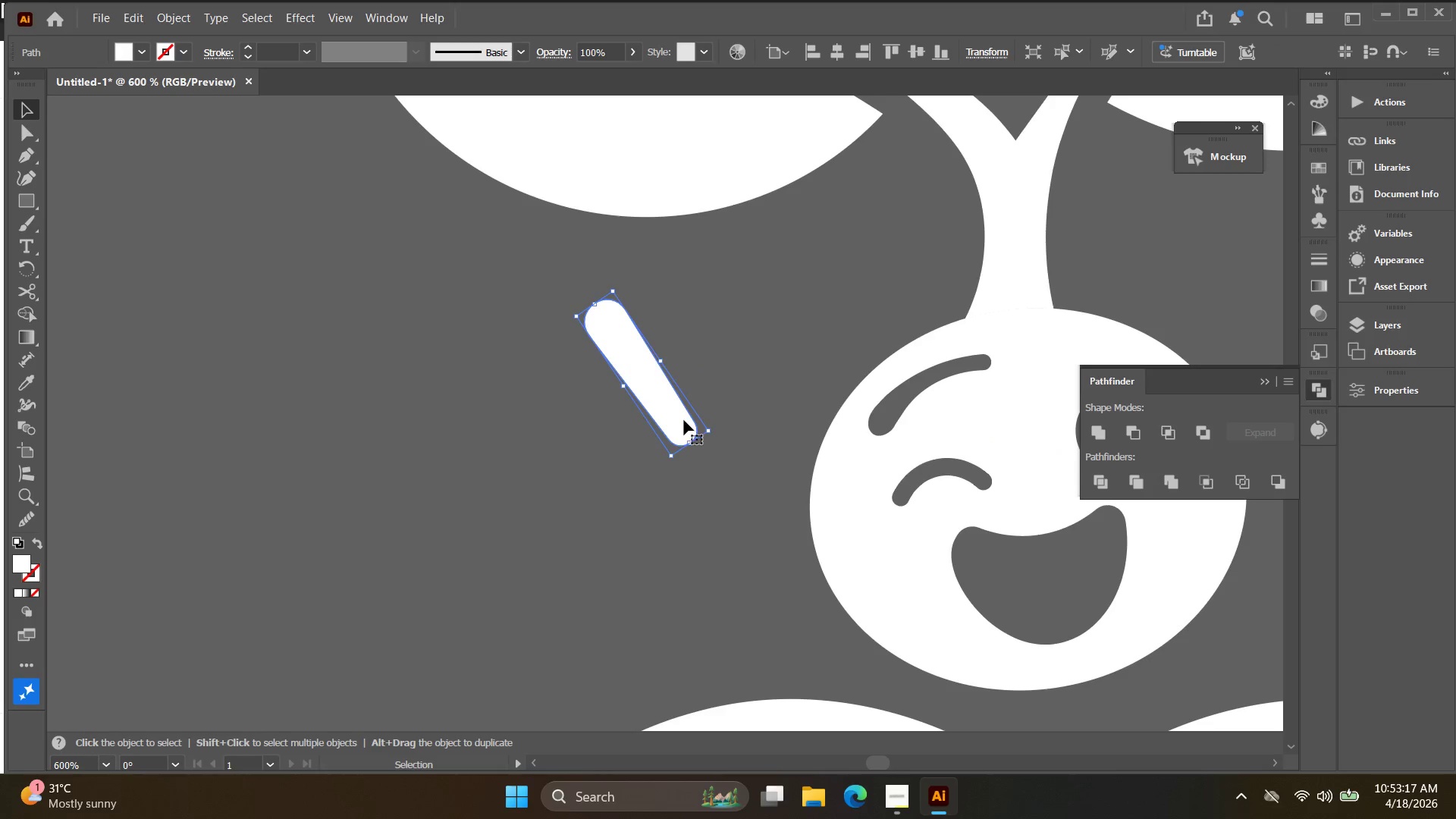 
left_click_drag(start_coordinate=[681, 417], to_coordinate=[612, 623])
 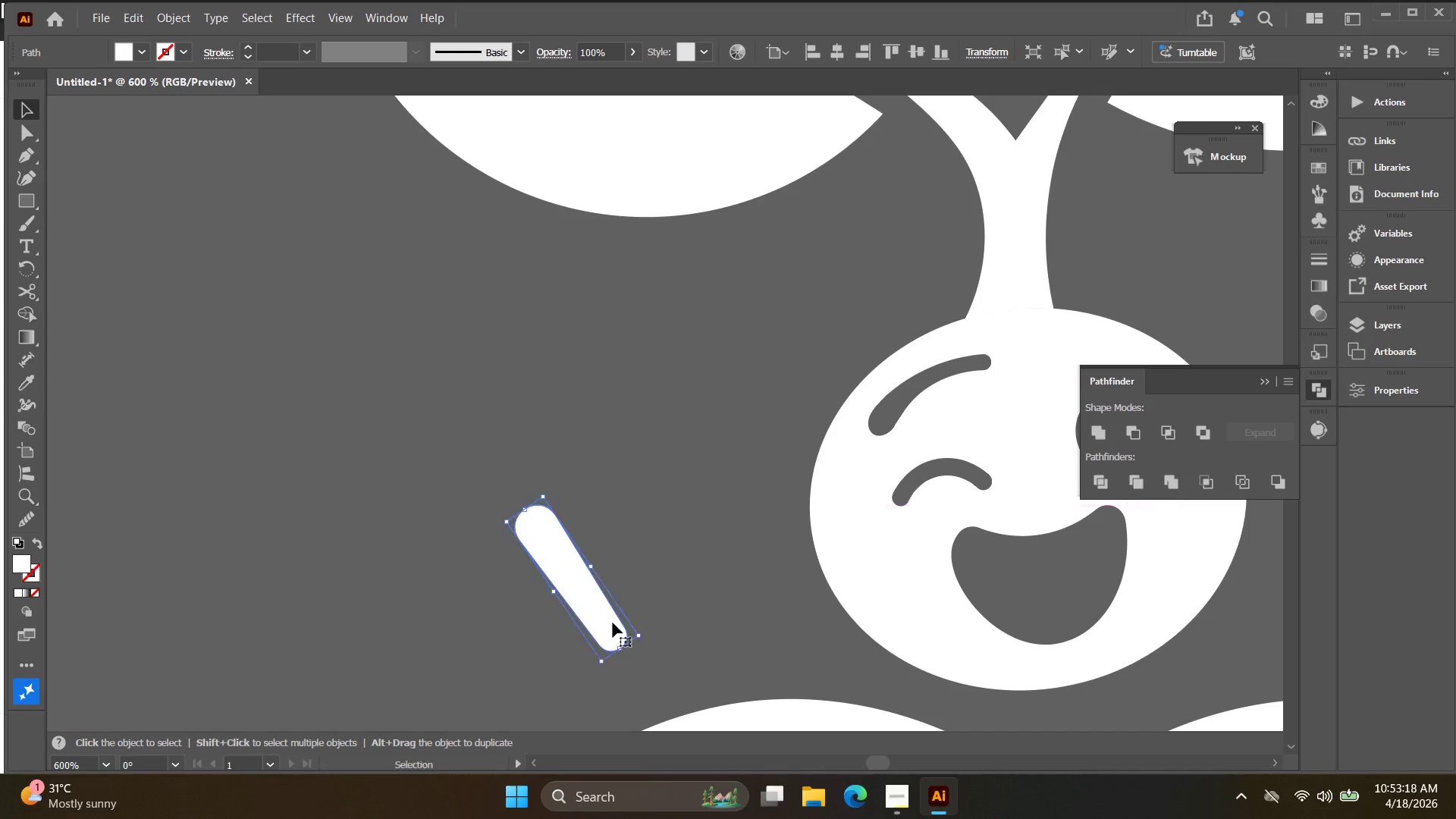 
hold_key(key=Space, duration=0.44)
 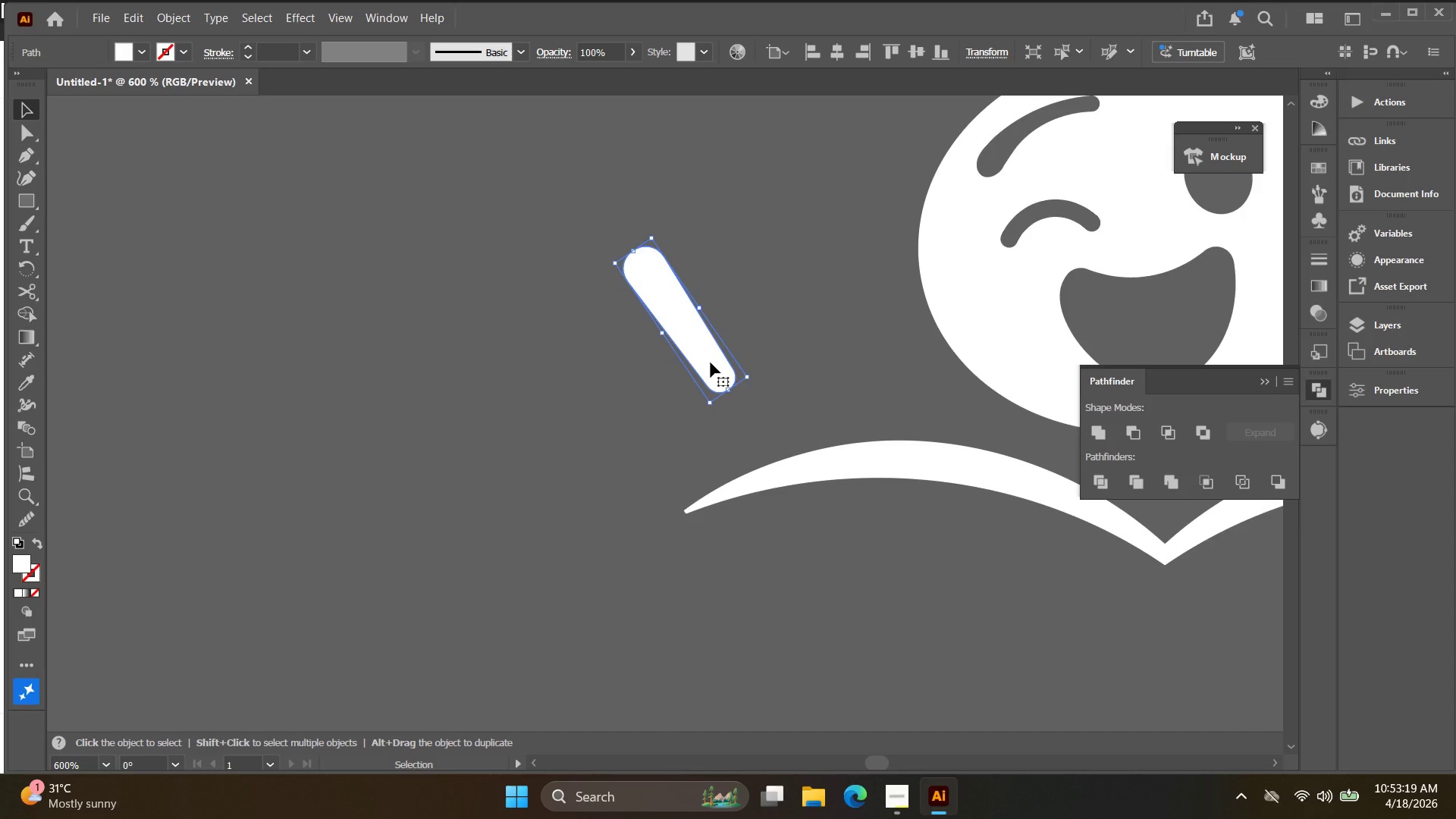 
left_click_drag(start_coordinate=[617, 617], to_coordinate=[725, 358])
 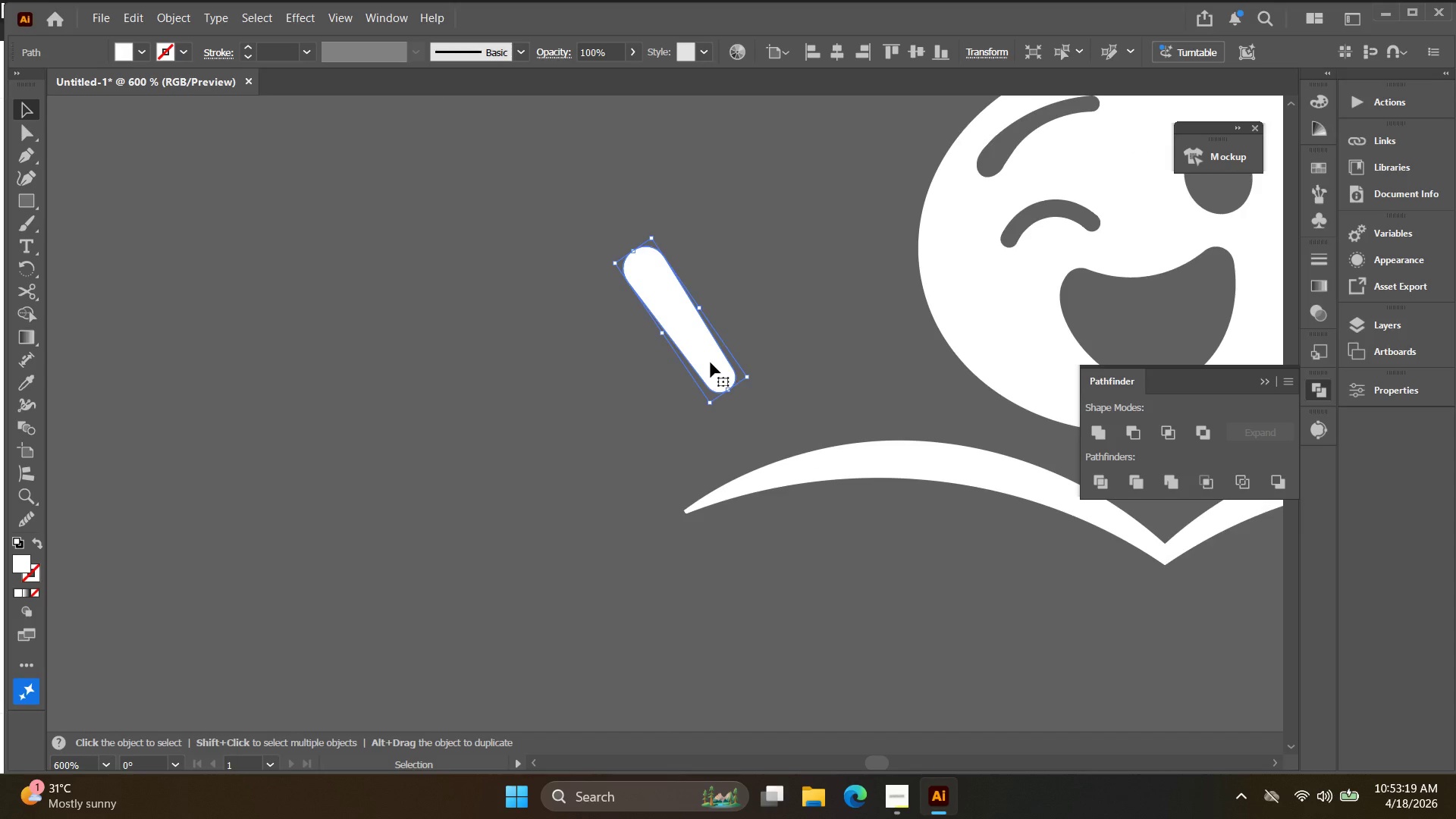 
hold_key(key=AltLeft, duration=0.77)
left_click_drag(start_coordinate=[710, 362], to_coordinate=[626, 438])
 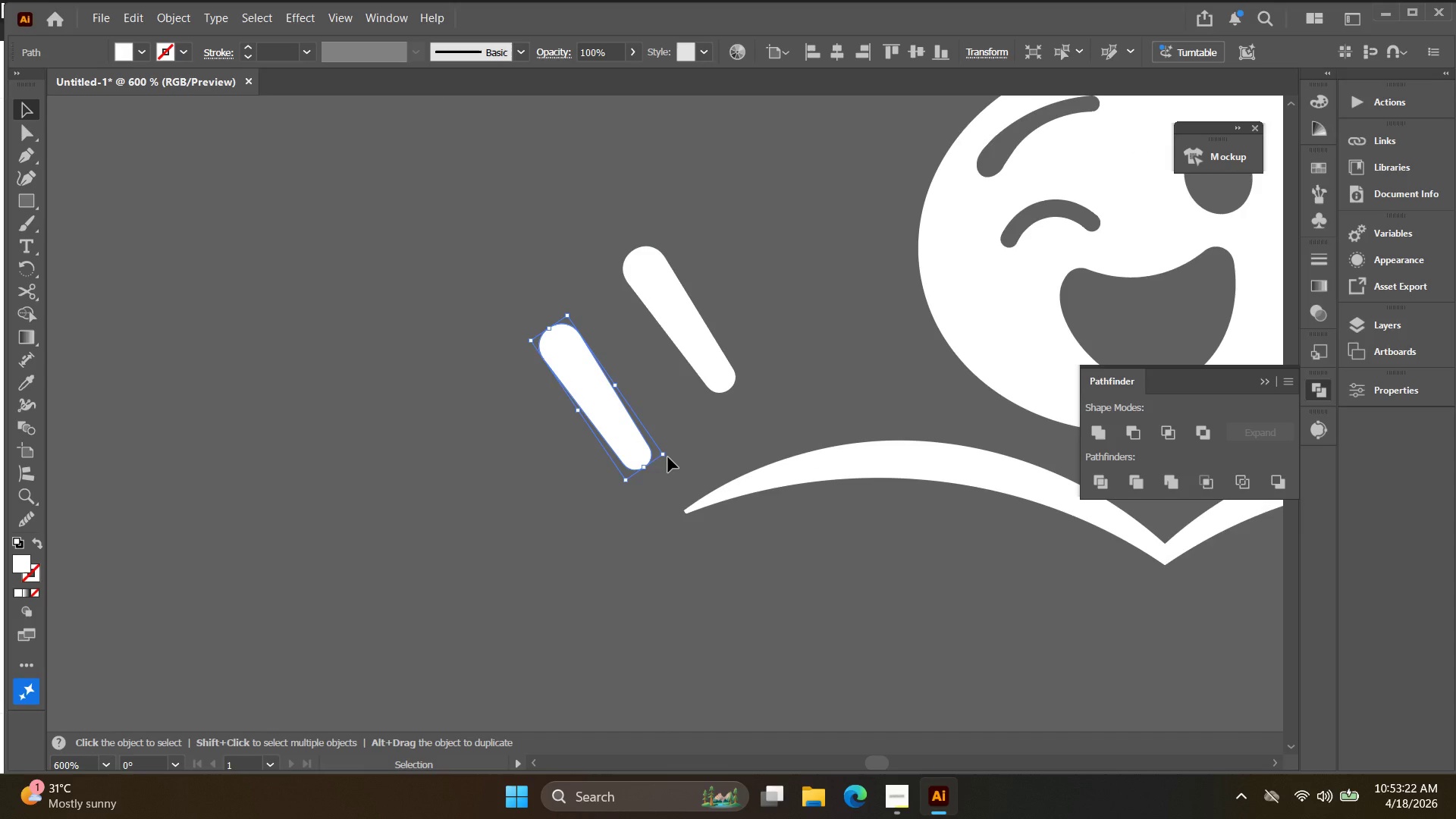 
left_click_drag(start_coordinate=[668, 457], to_coordinate=[681, 444])
 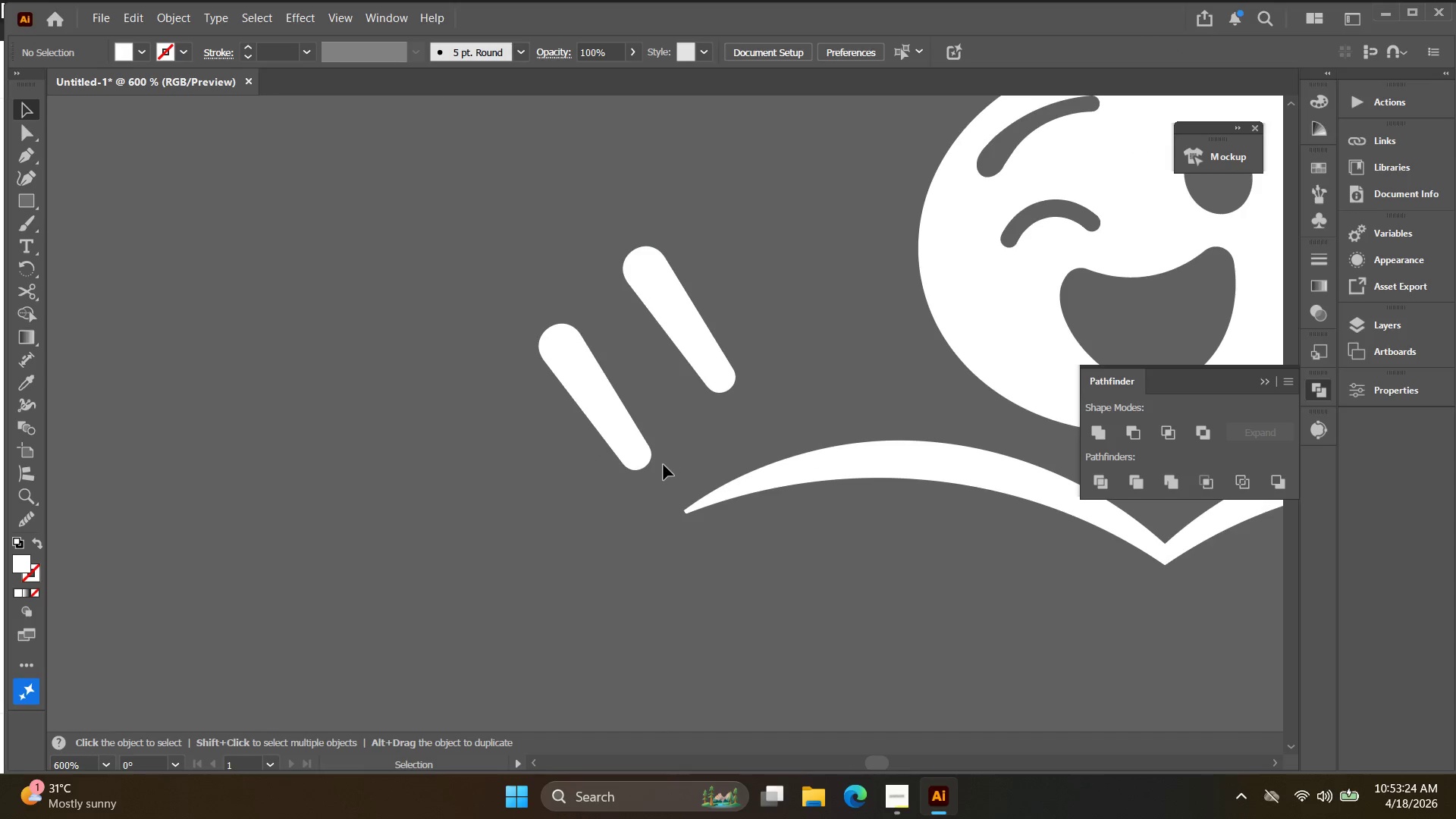 
left_click_drag(start_coordinate=[632, 459], to_coordinate=[615, 425])
 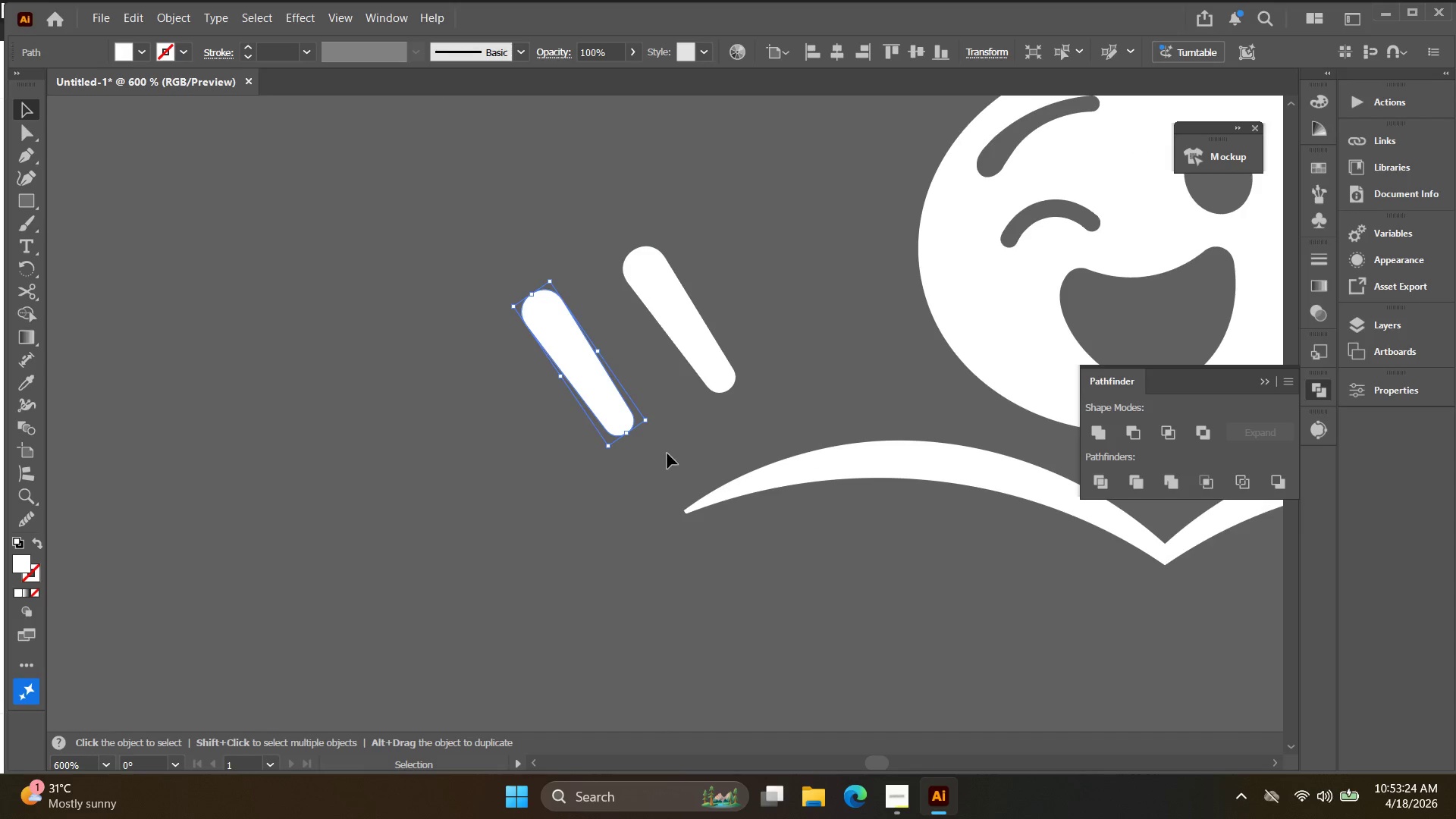 
key(Control+ControlLeft)
 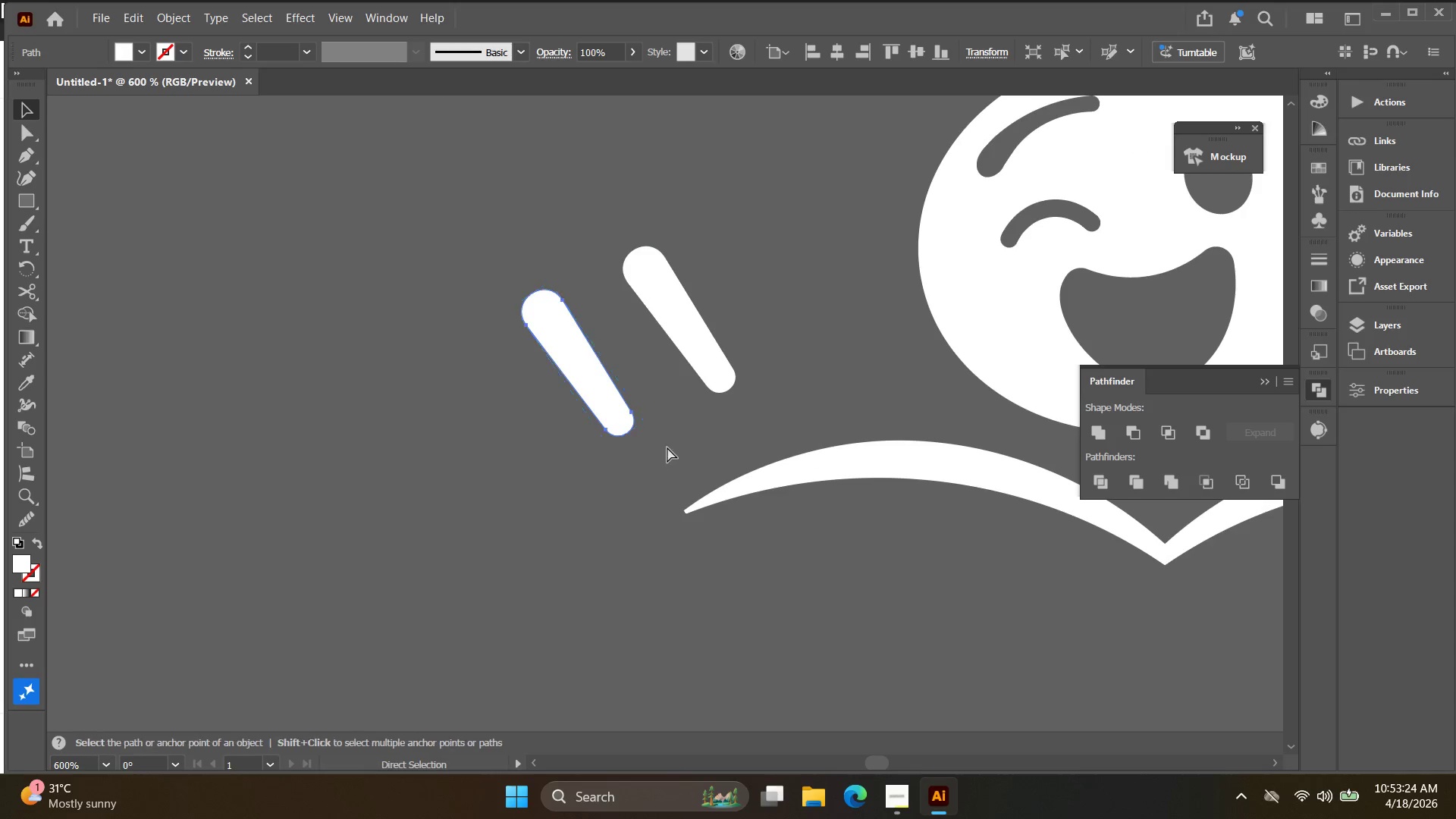 
key(Control+Z)
 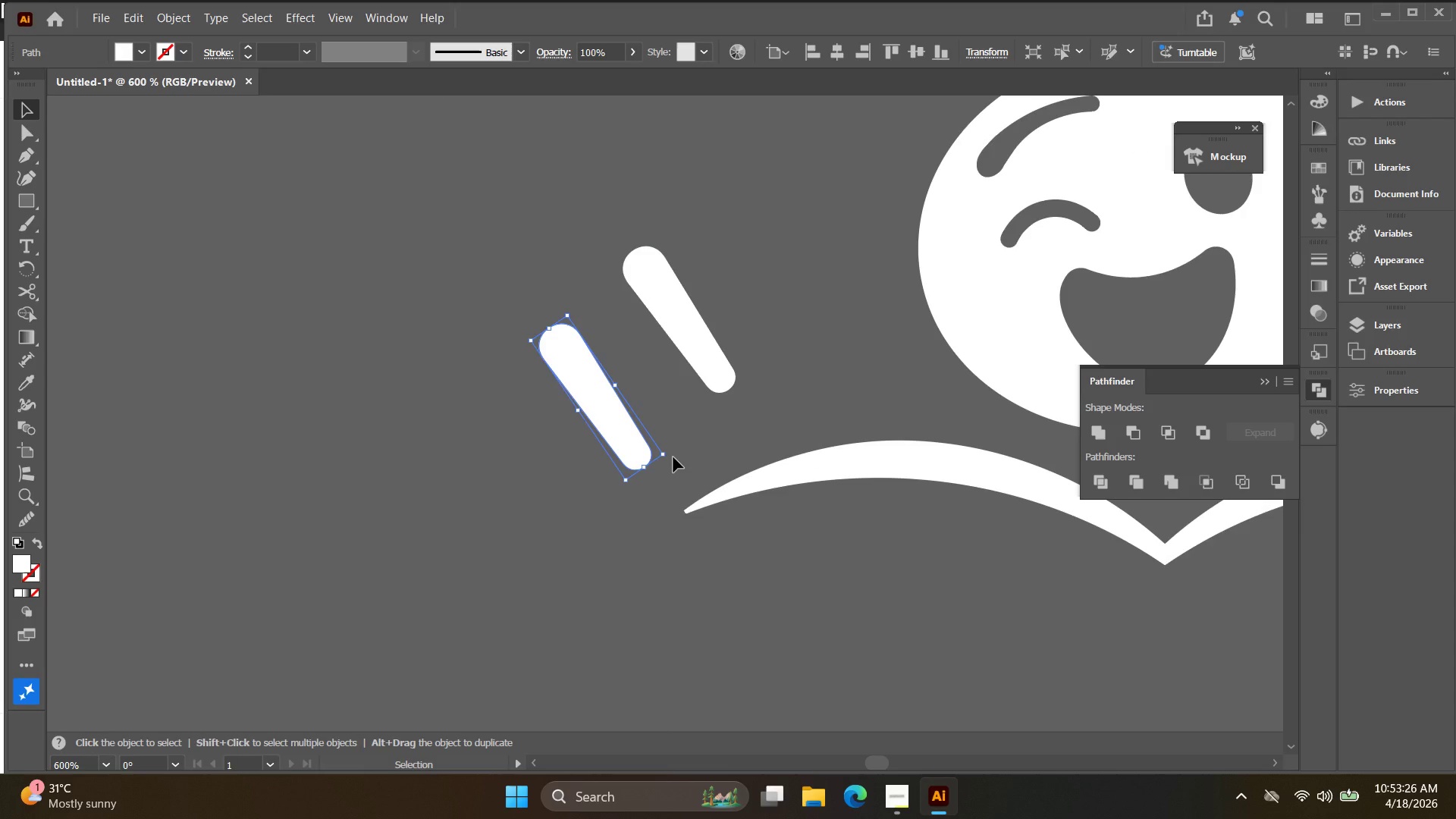 
left_click_drag(start_coordinate=[673, 457], to_coordinate=[682, 438])
 